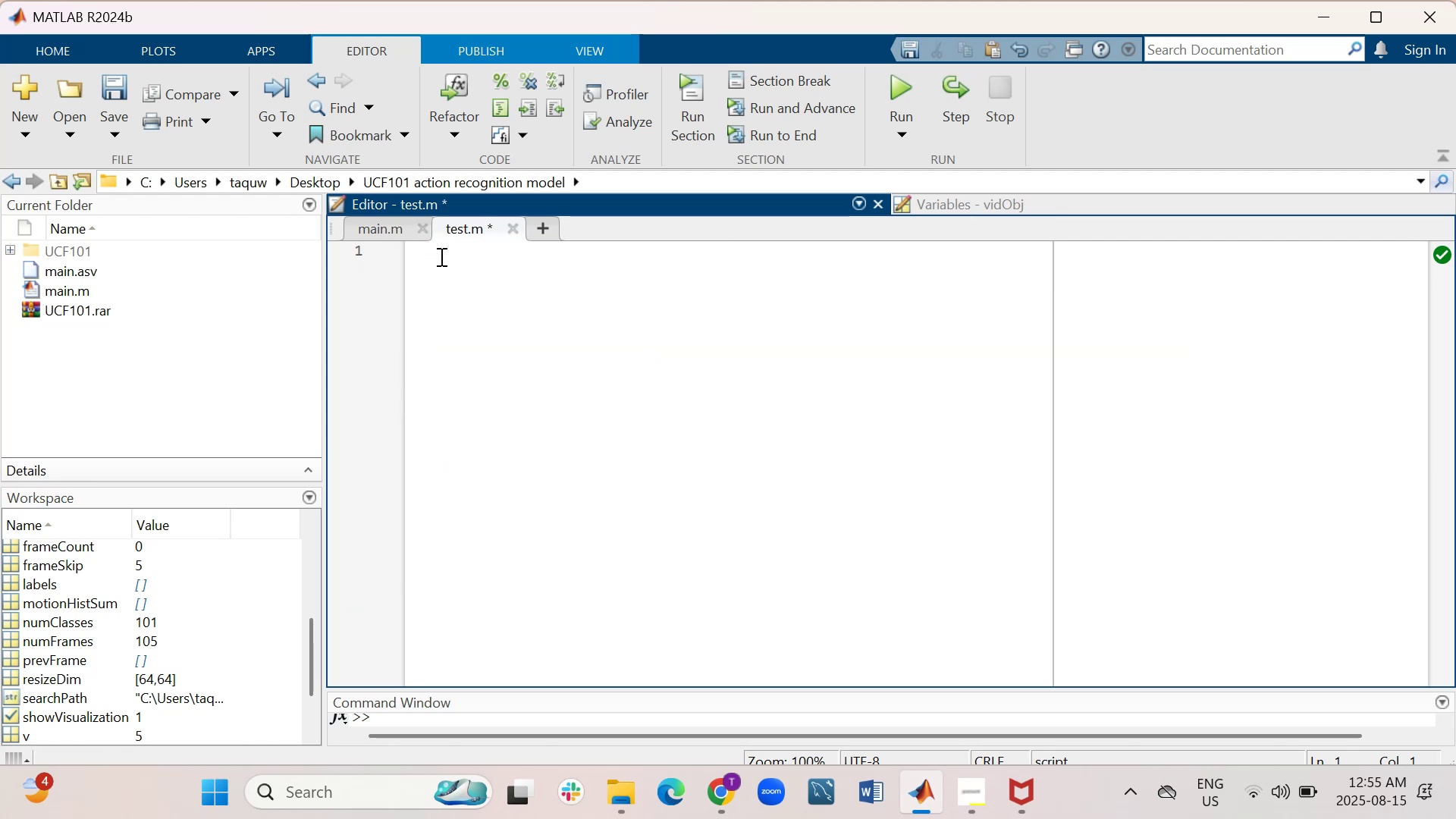 
wait(9.88)
 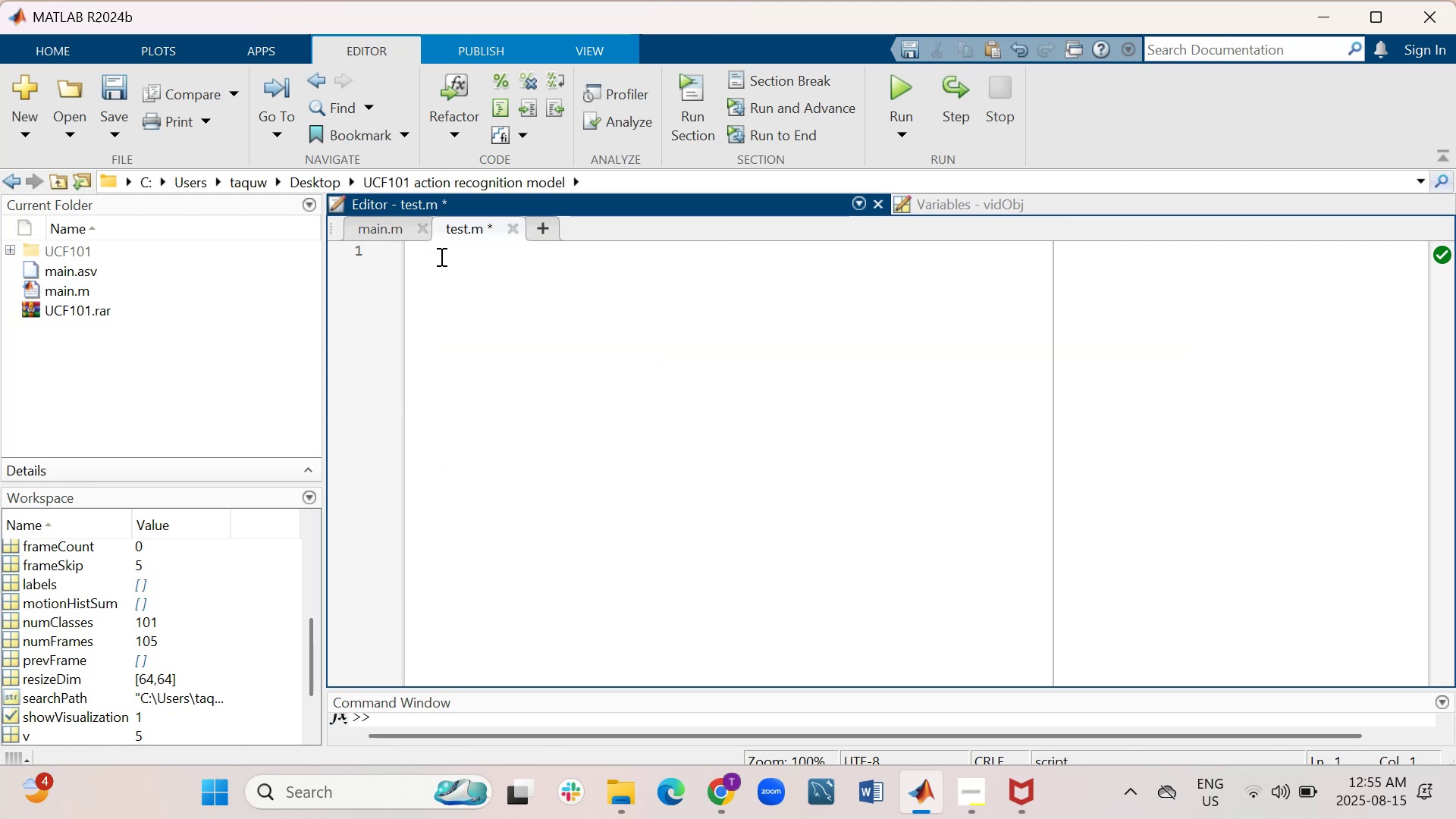 
left_click([645, 682])
 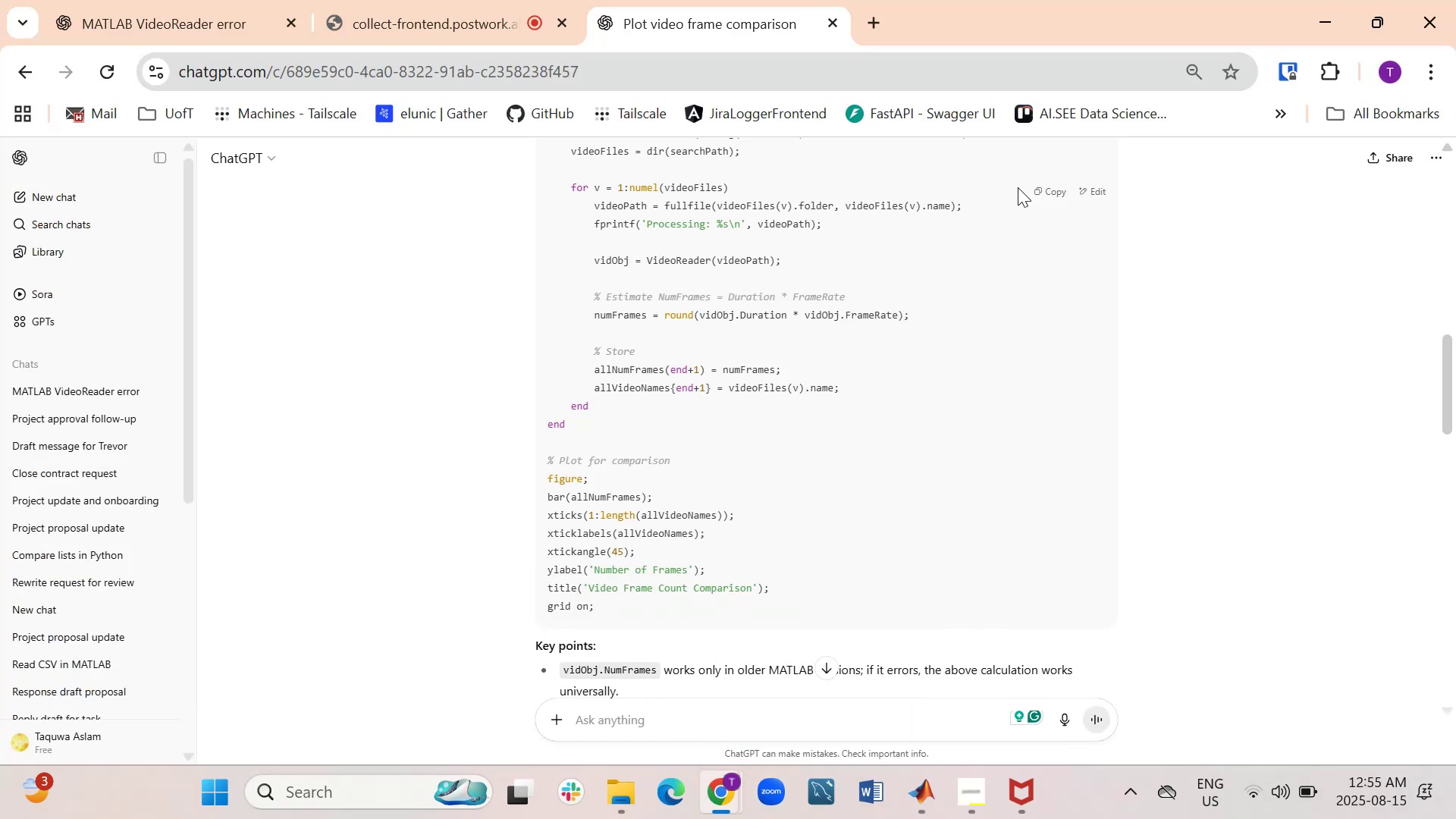 
left_click([1052, 195])
 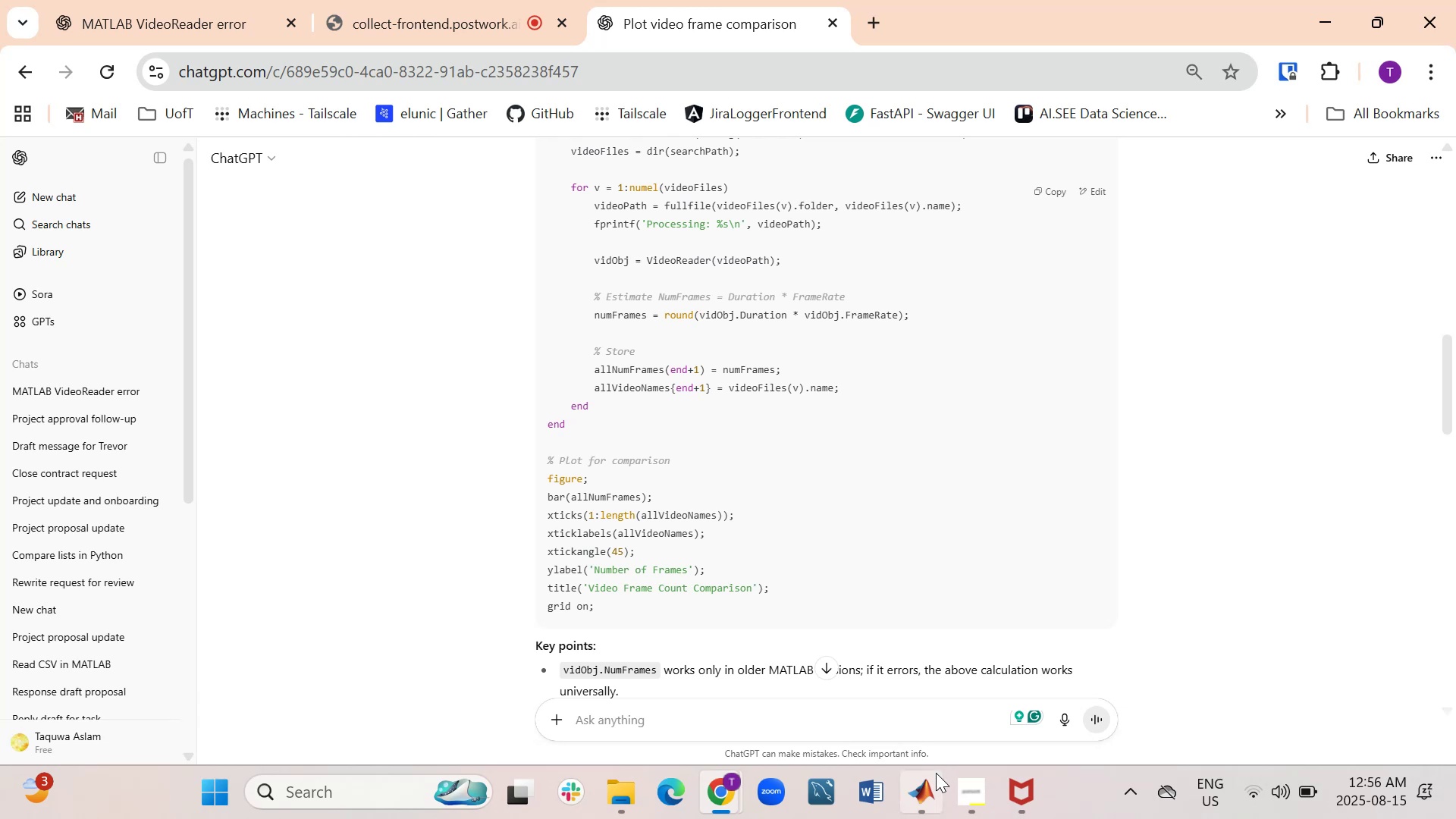 
wait(5.14)
 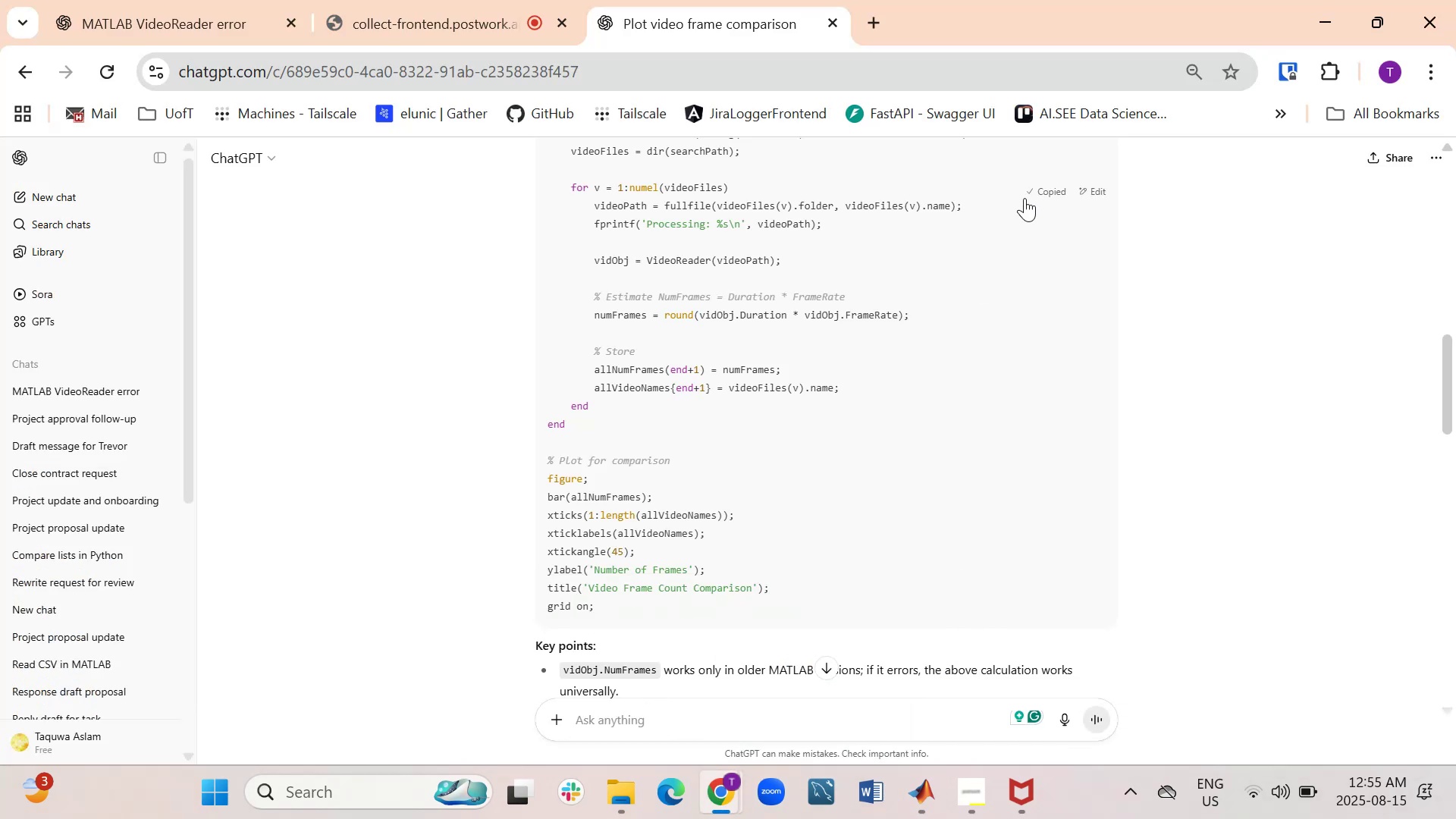 
left_click([933, 698])
 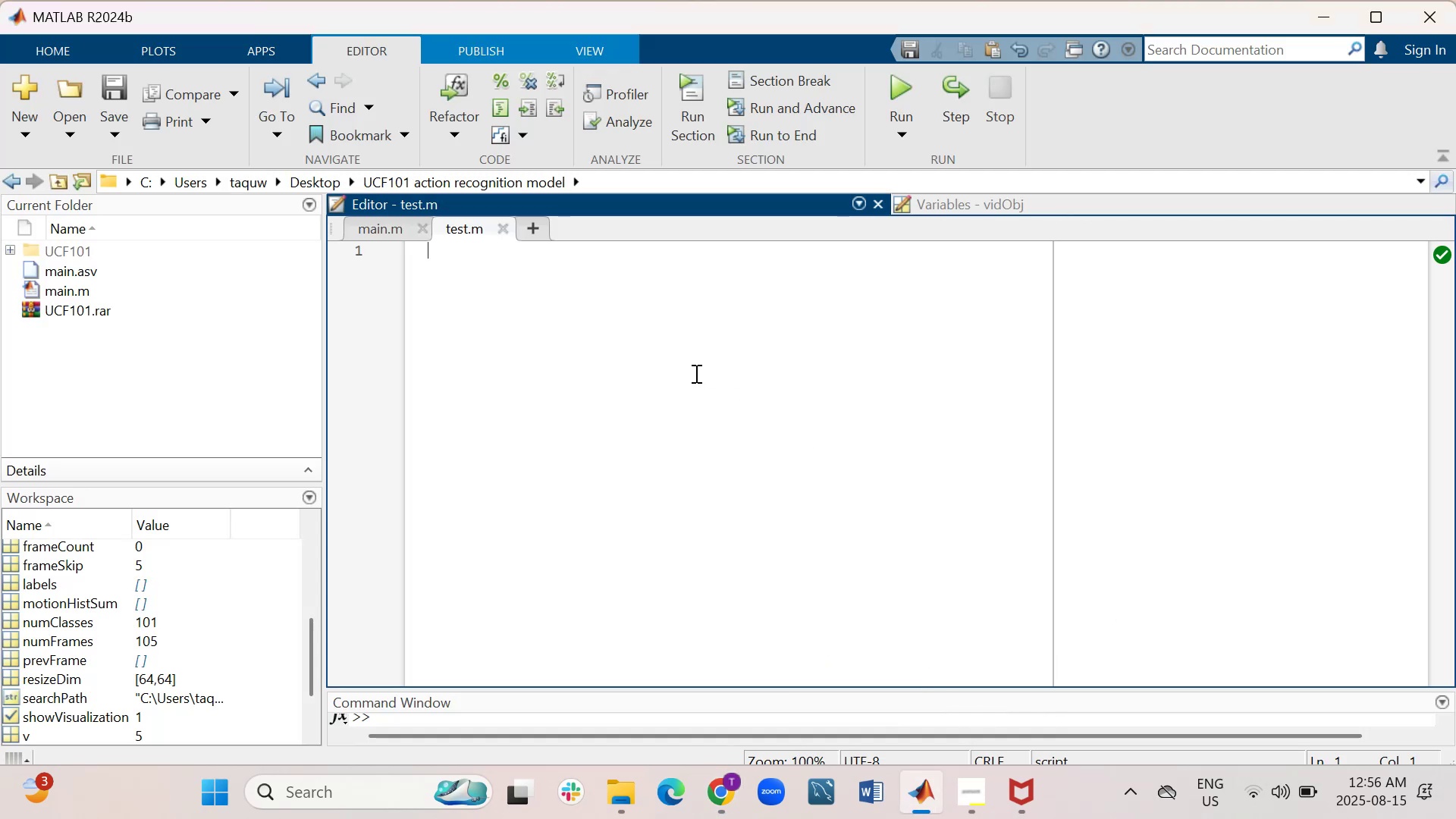 
right_click([616, 342])
 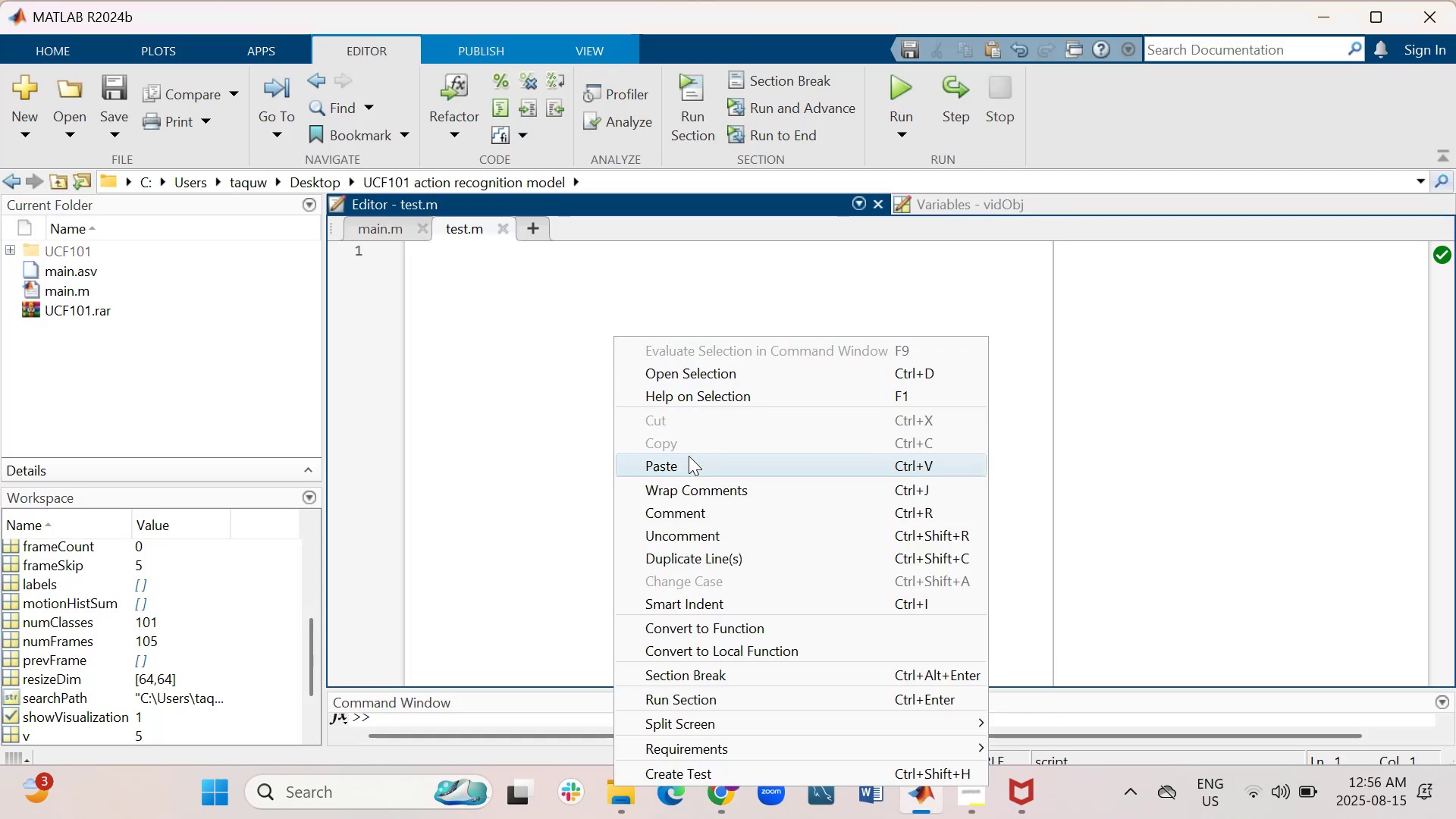 
left_click([689, 460])
 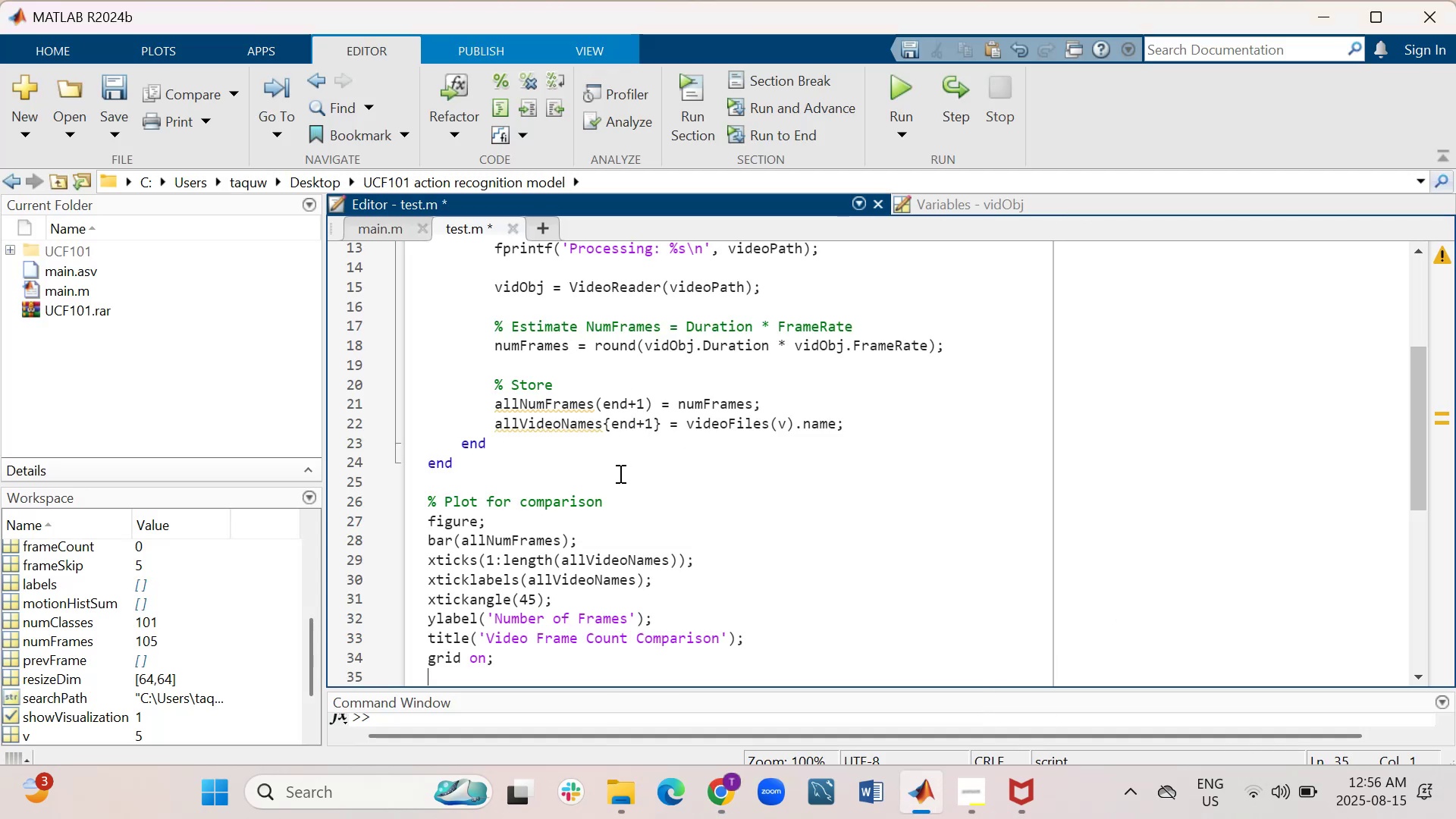 
wait(9.37)
 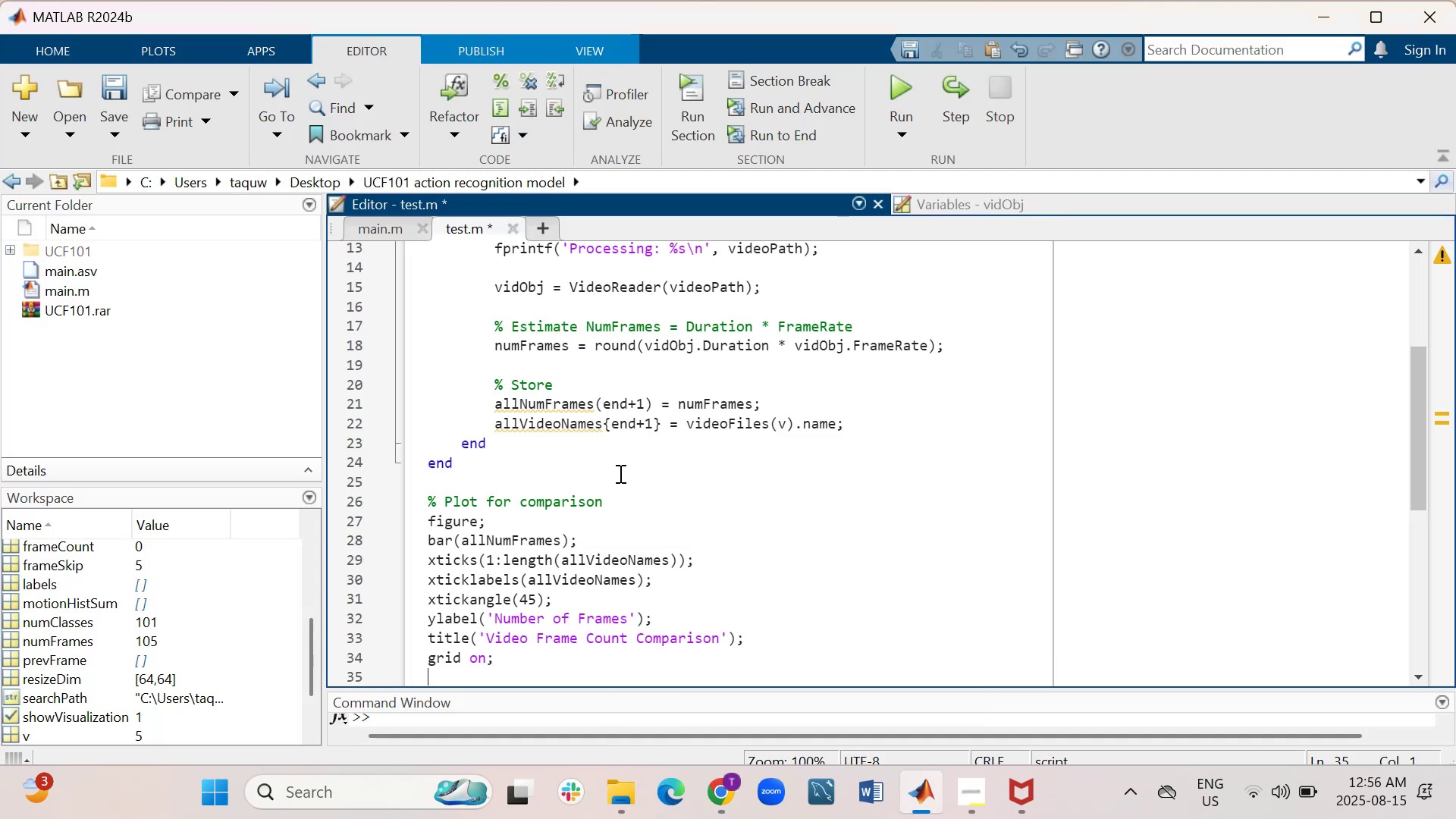 
scroll: coordinate [645, 480], scroll_direction: up, amount: 2.0
 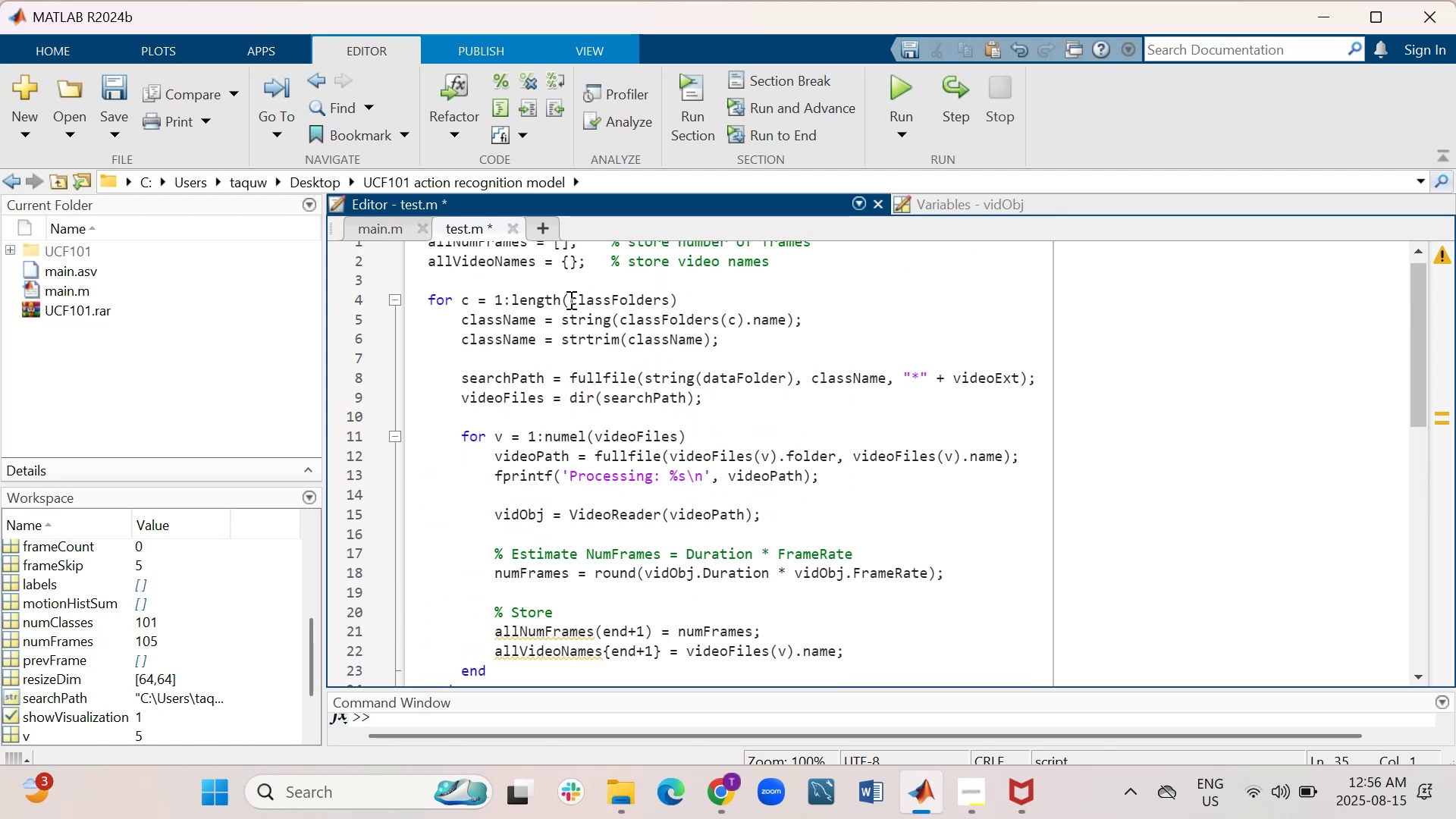 
left_click_drag(start_coordinate=[686, 300], to_coordinate=[513, 303])
 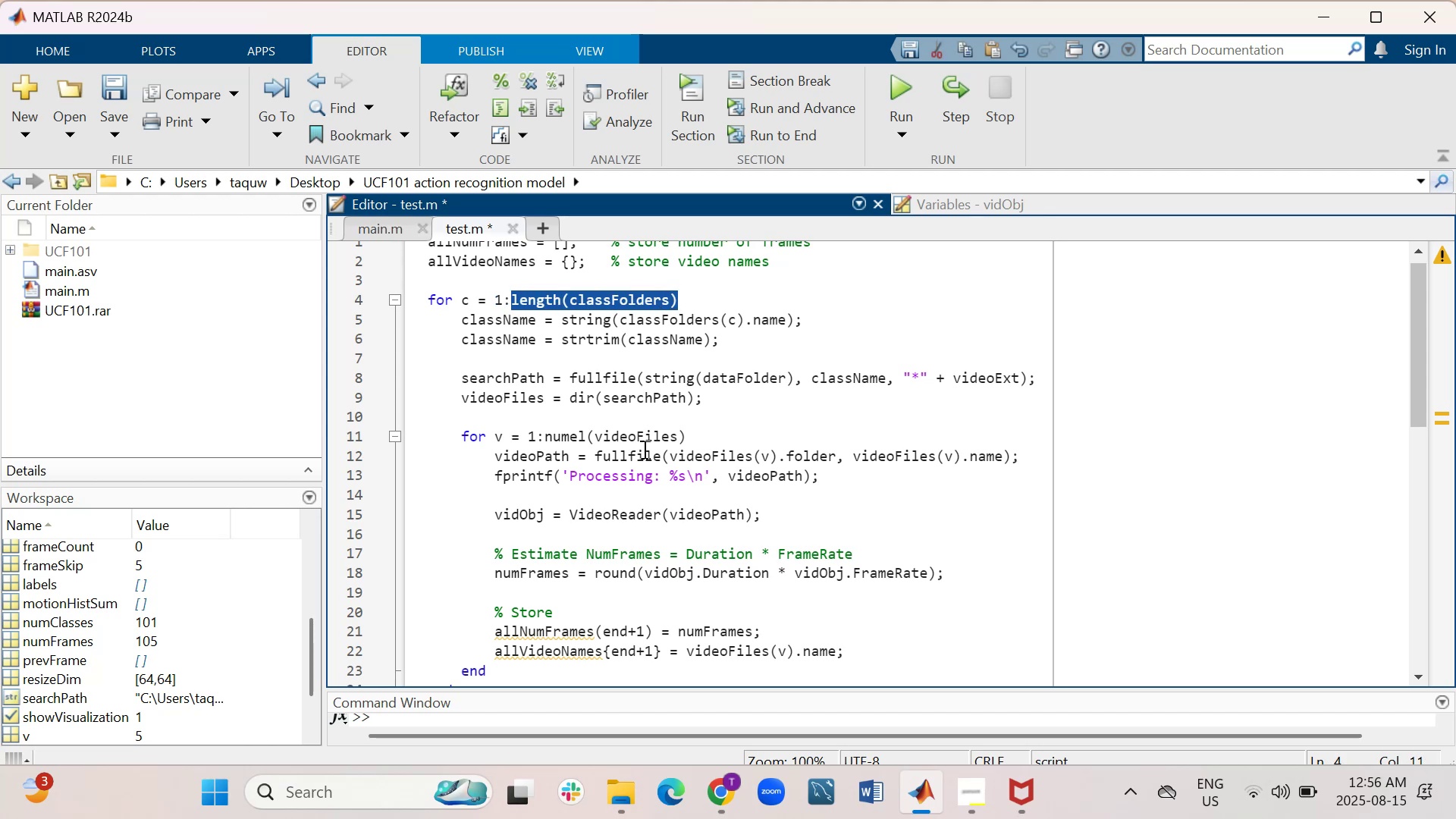 
left_click_drag(start_coordinate=[702, 431], to_coordinate=[544, 428])
 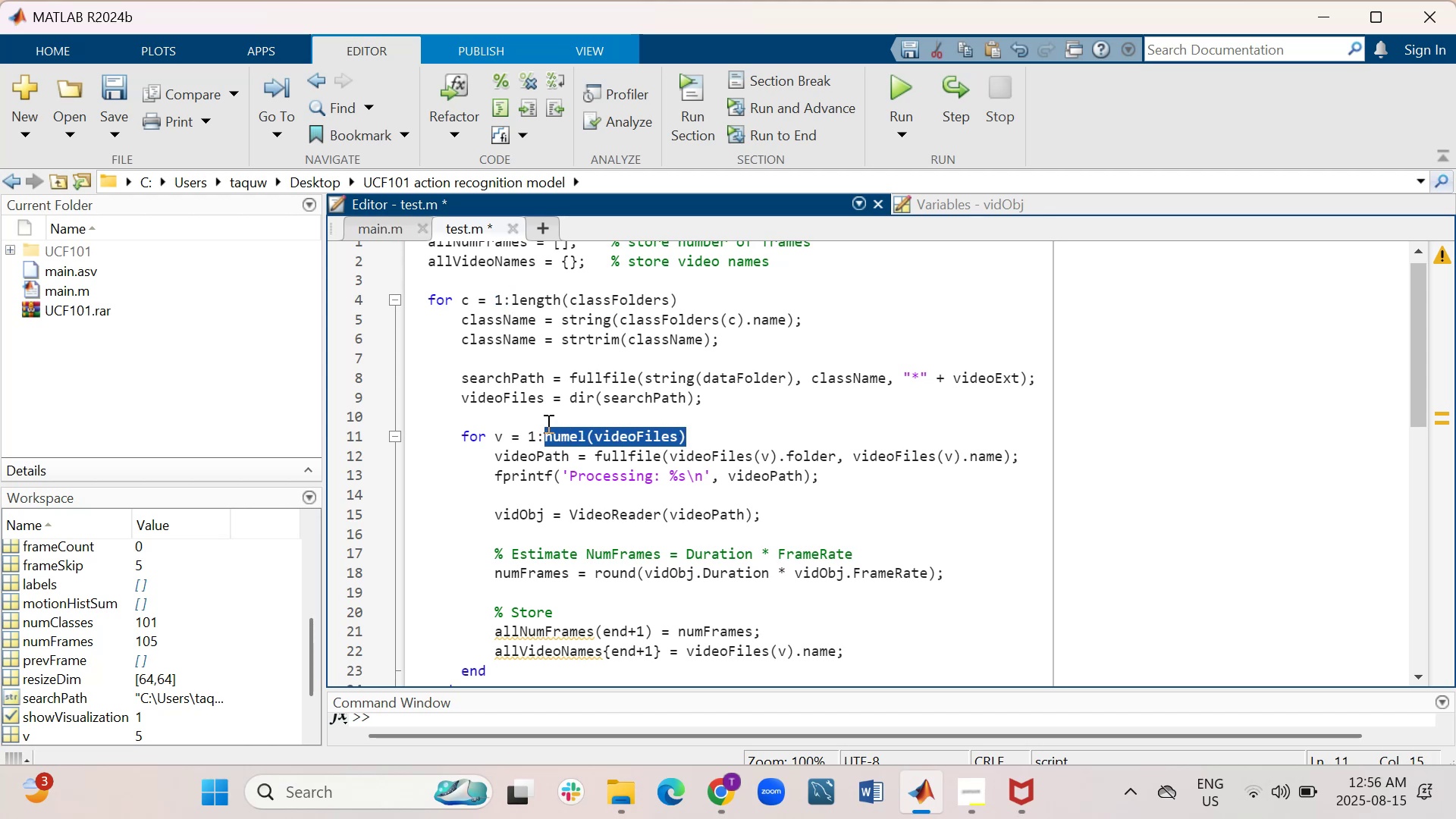 
key(2)
 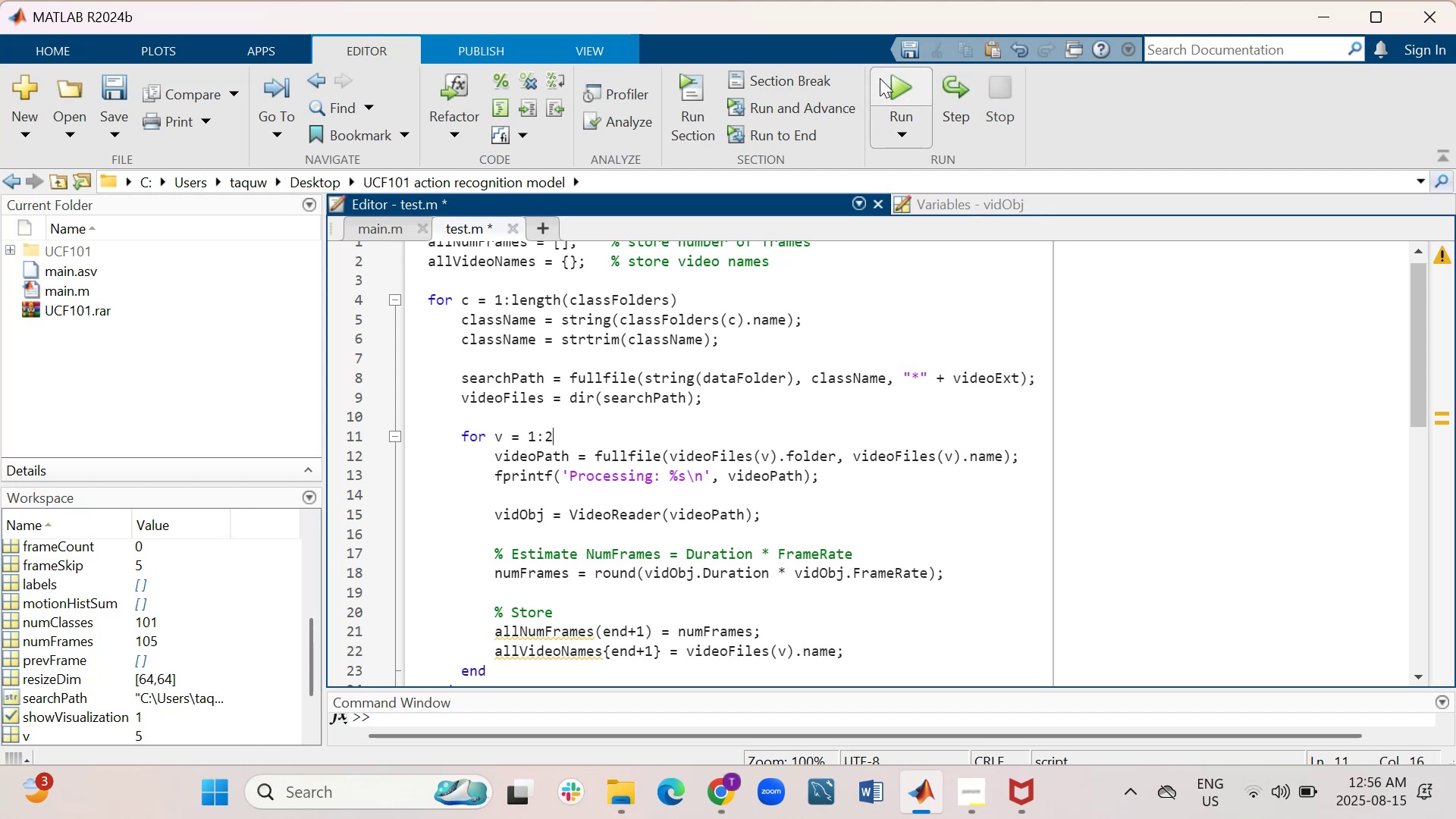 
left_click([890, 84])
 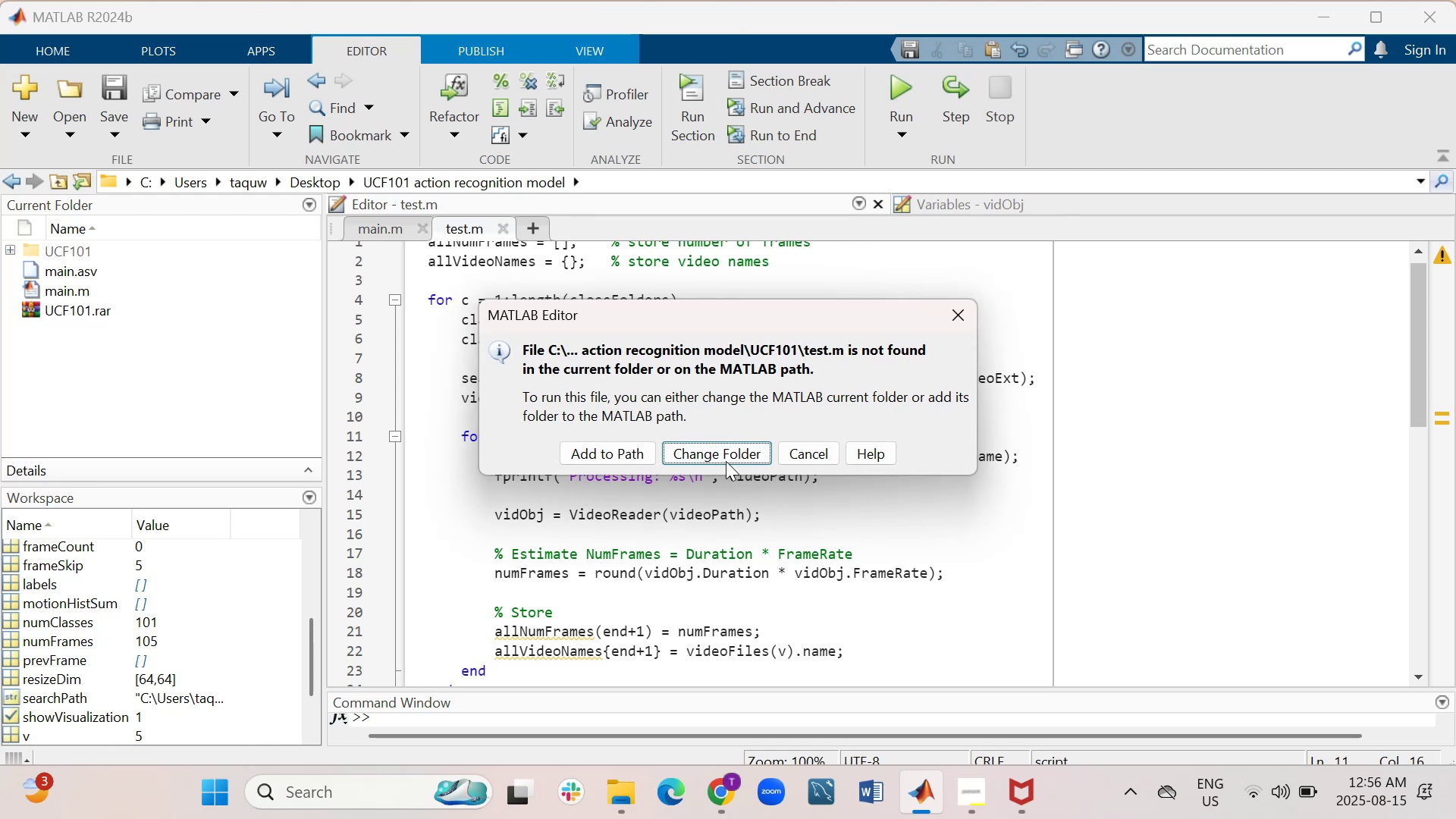 
left_click([724, 447])
 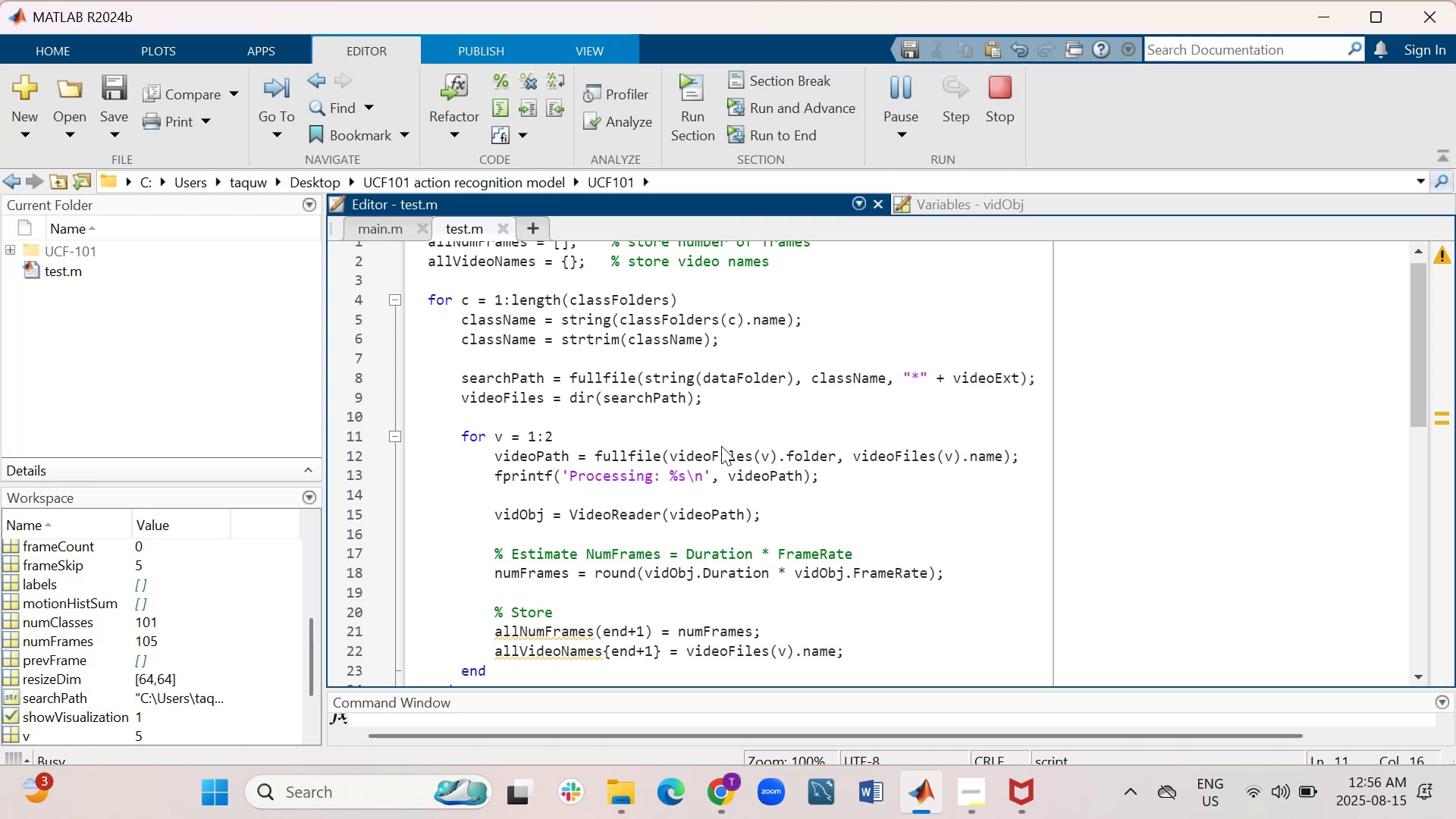 
wait(14.75)
 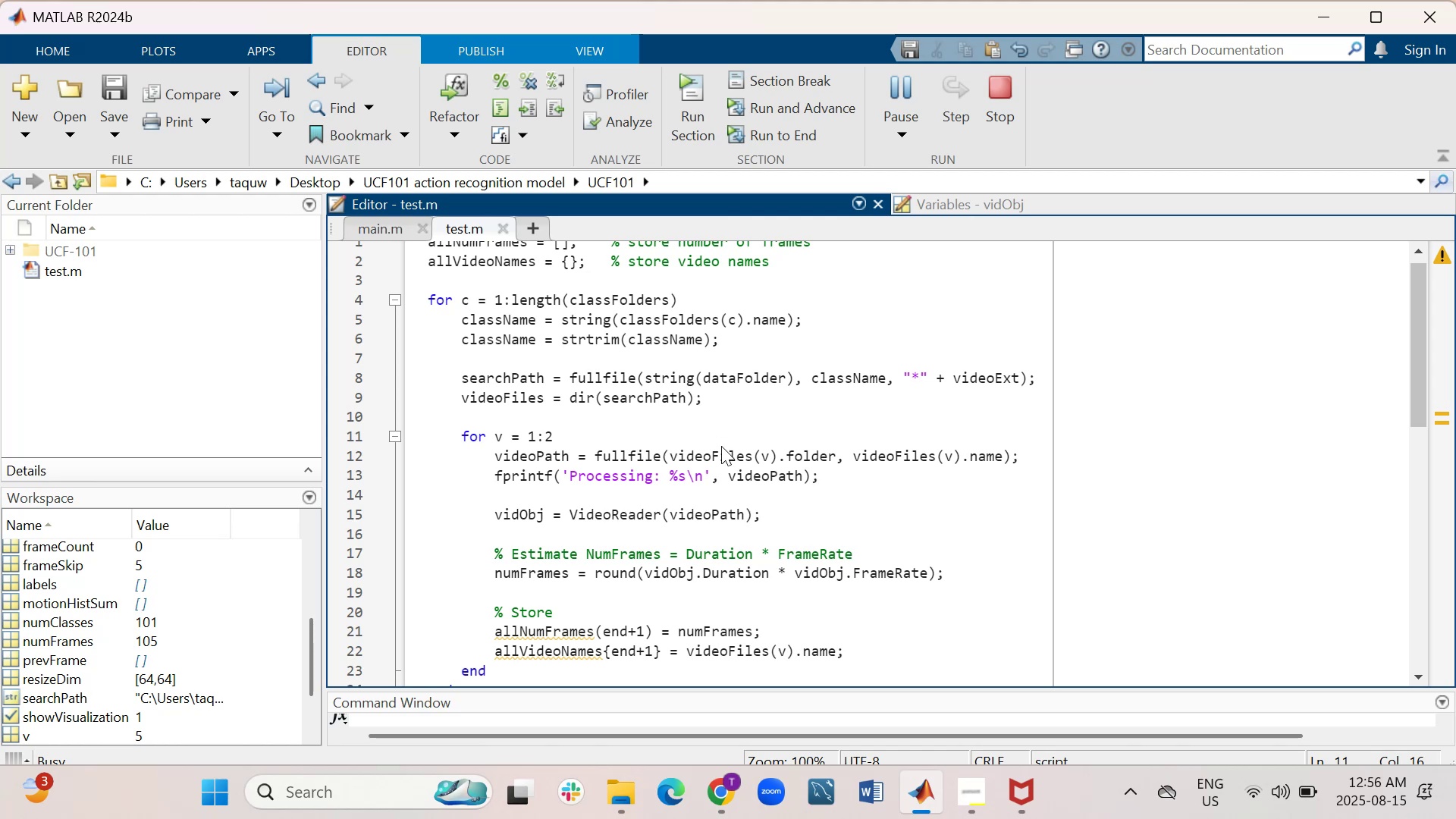 
left_click_drag(start_coordinate=[773, 690], to_coordinate=[745, 364])
 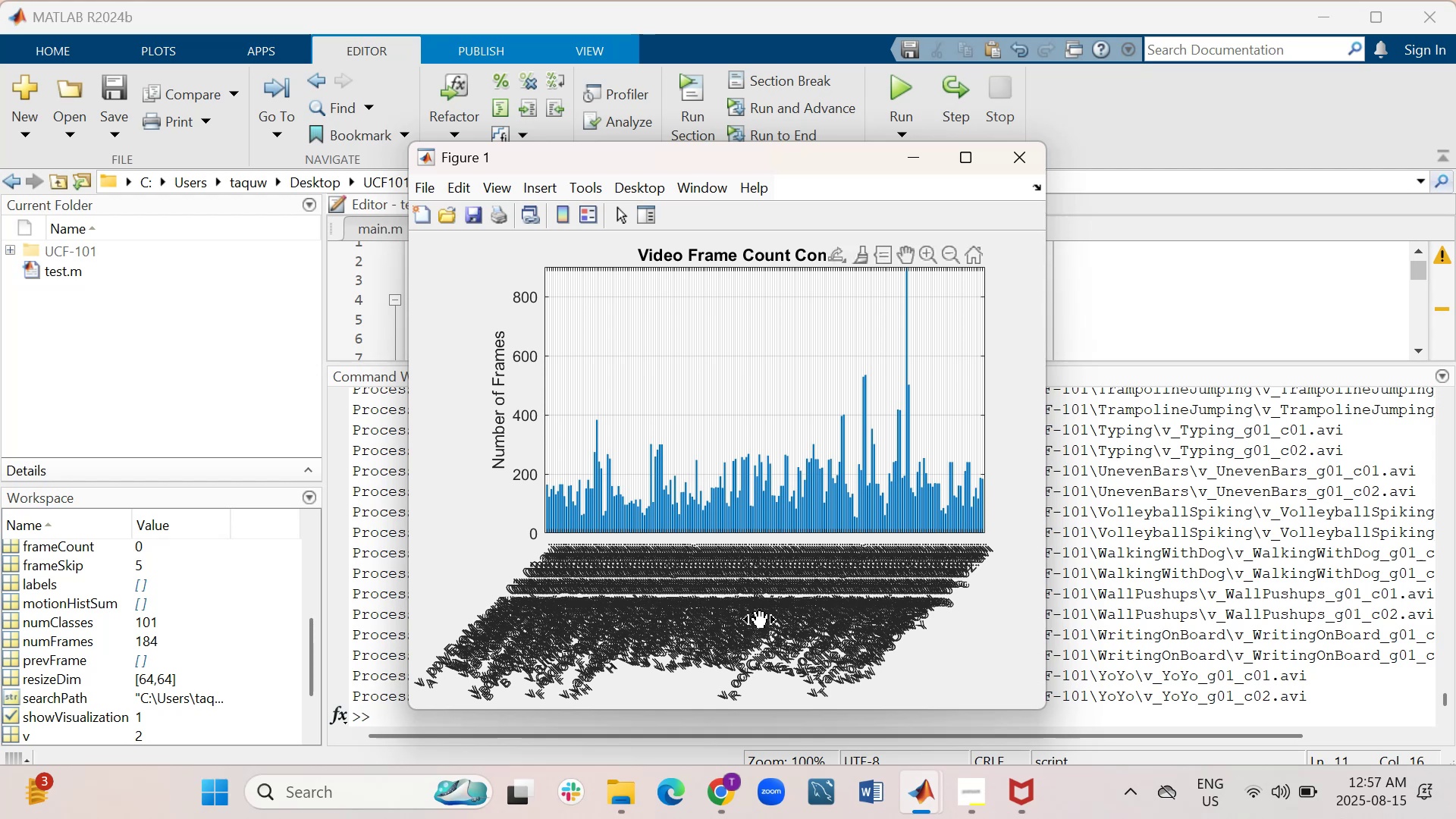 
wait(32.05)
 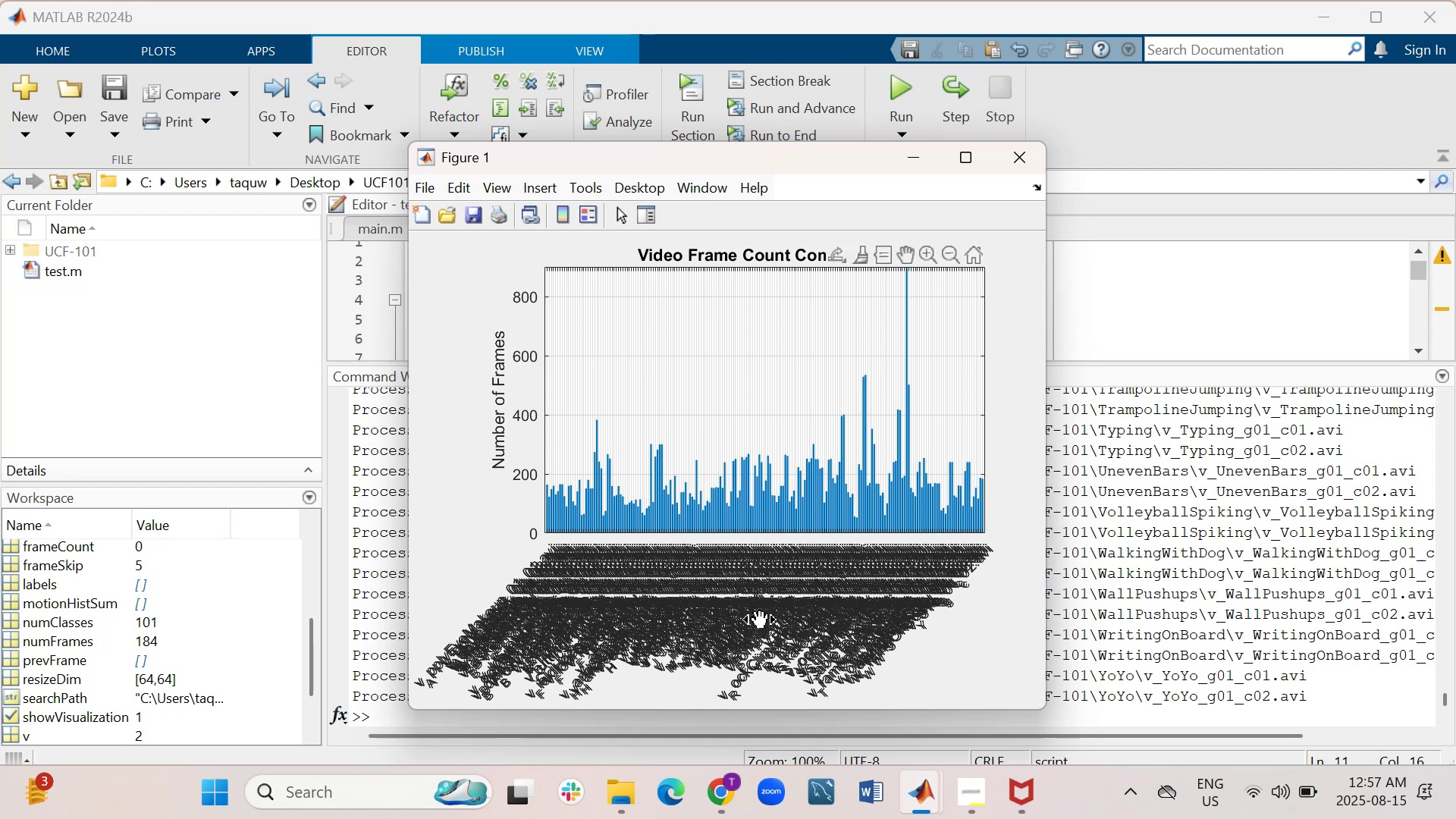 
left_click([971, 164])
 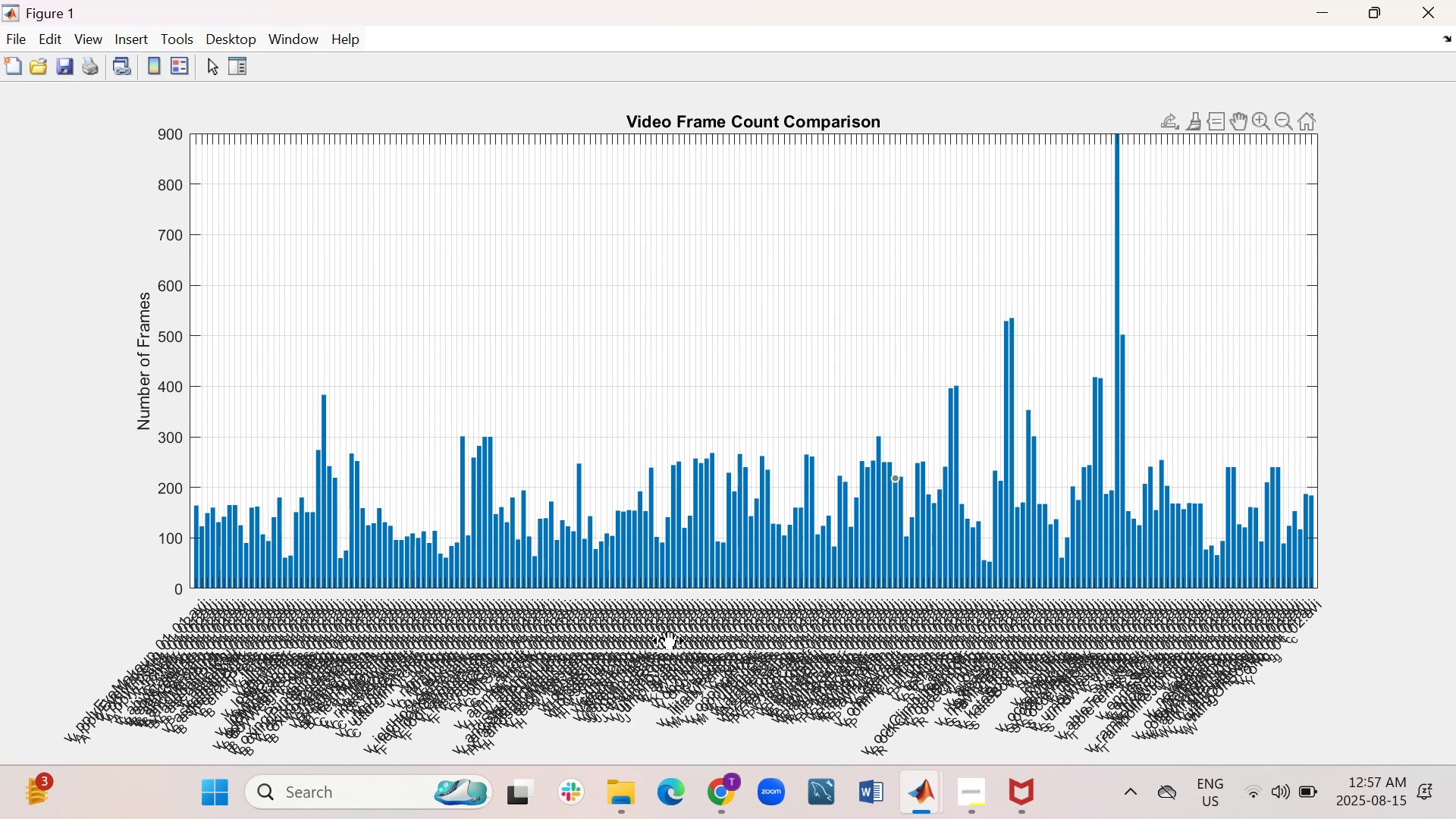 
wait(7.21)
 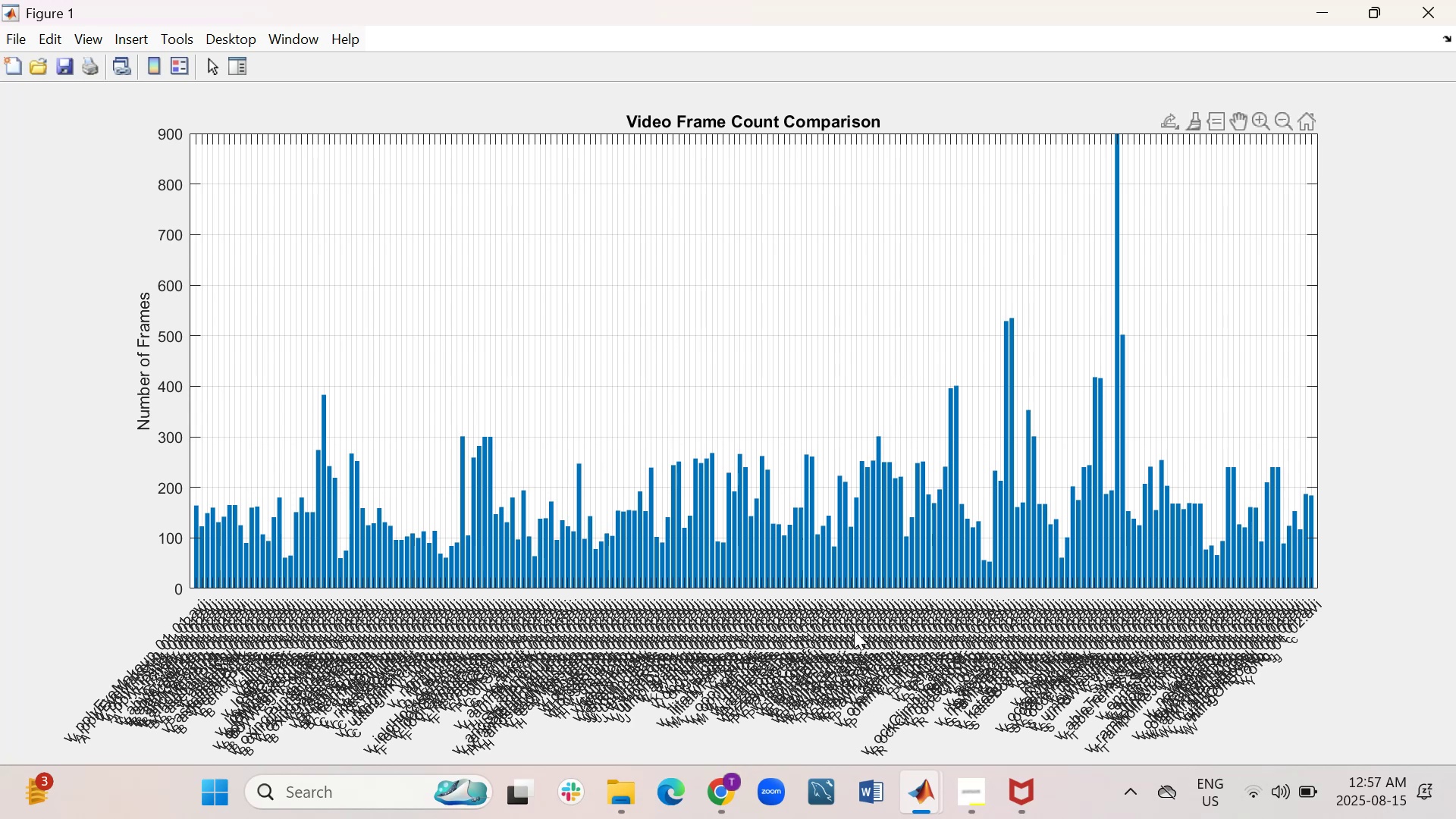 
left_click_drag(start_coordinate=[595, 635], to_coordinate=[664, 638])
 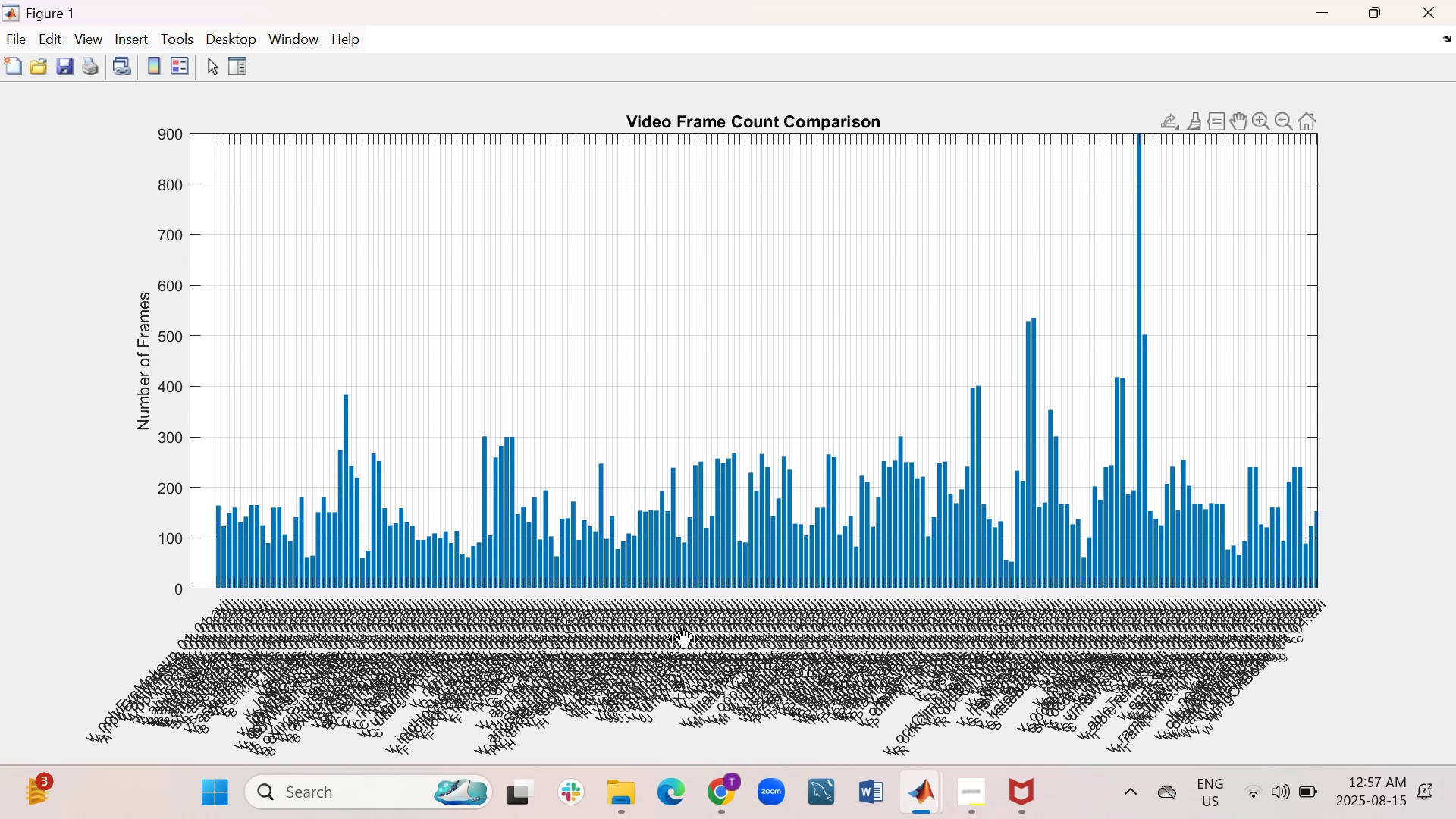 
left_click_drag(start_coordinate=[686, 638], to_coordinate=[626, 659])
 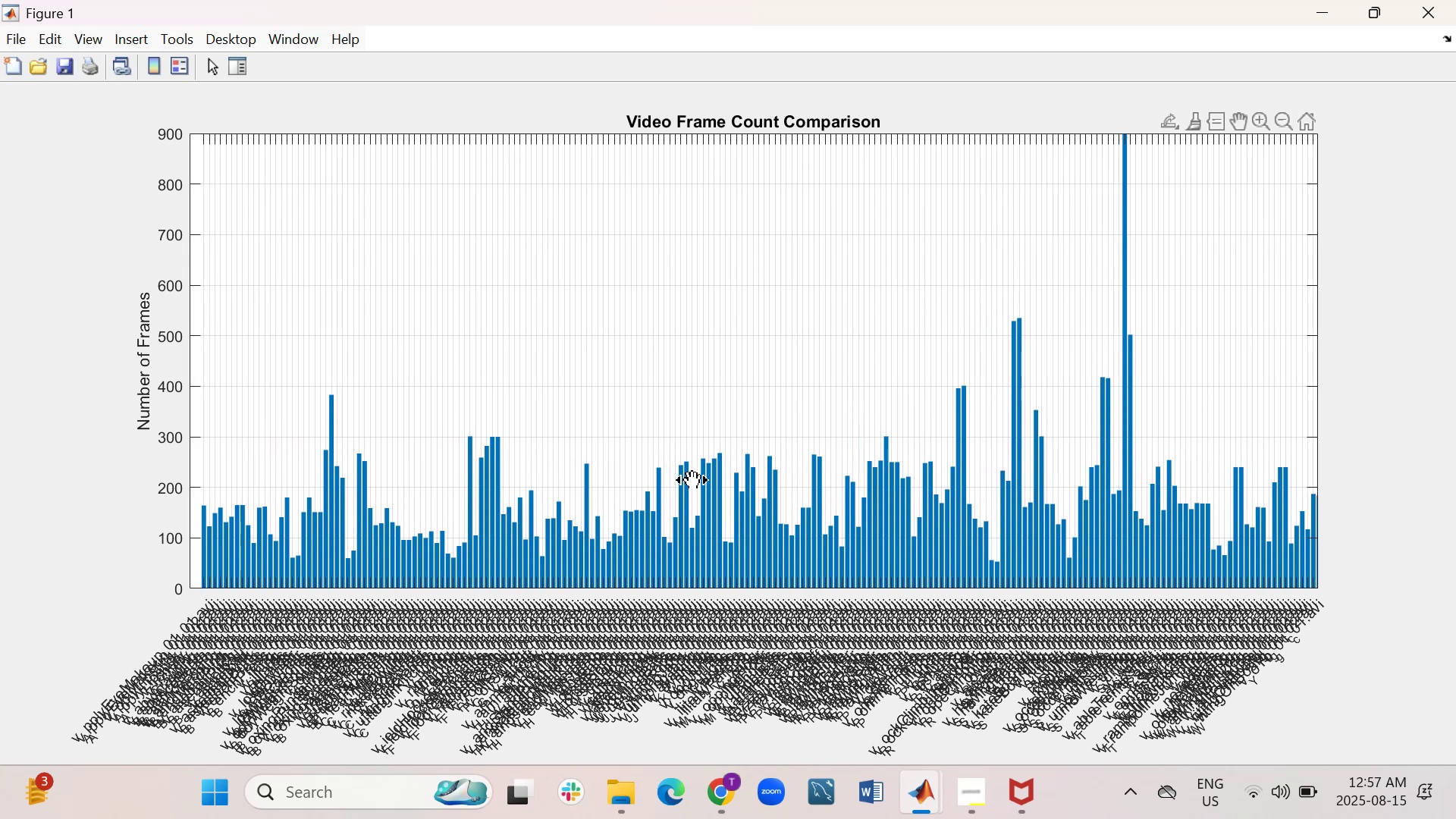 
left_click_drag(start_coordinate=[687, 443], to_coordinate=[687, 469])
 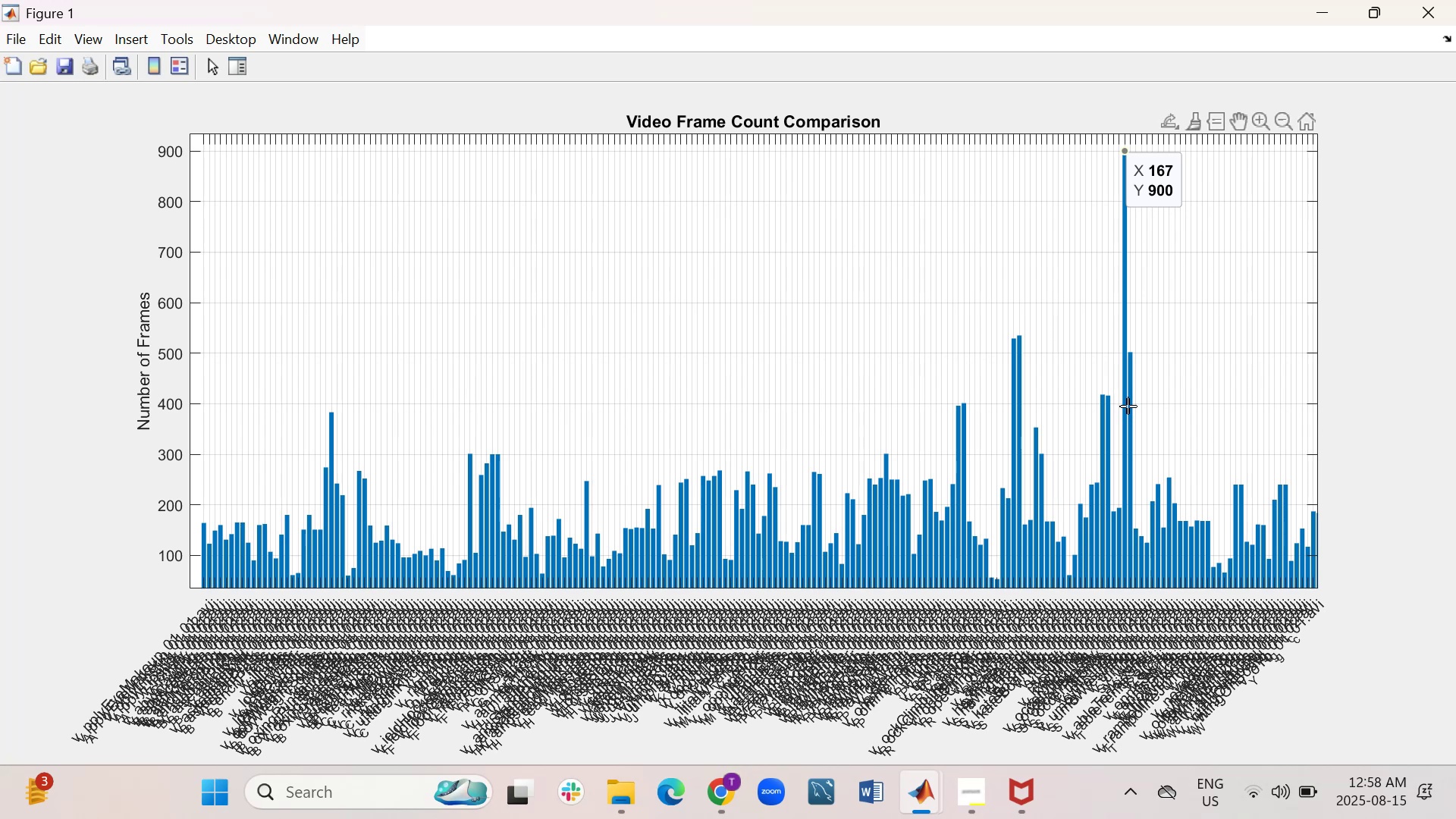 
wait(44.51)
 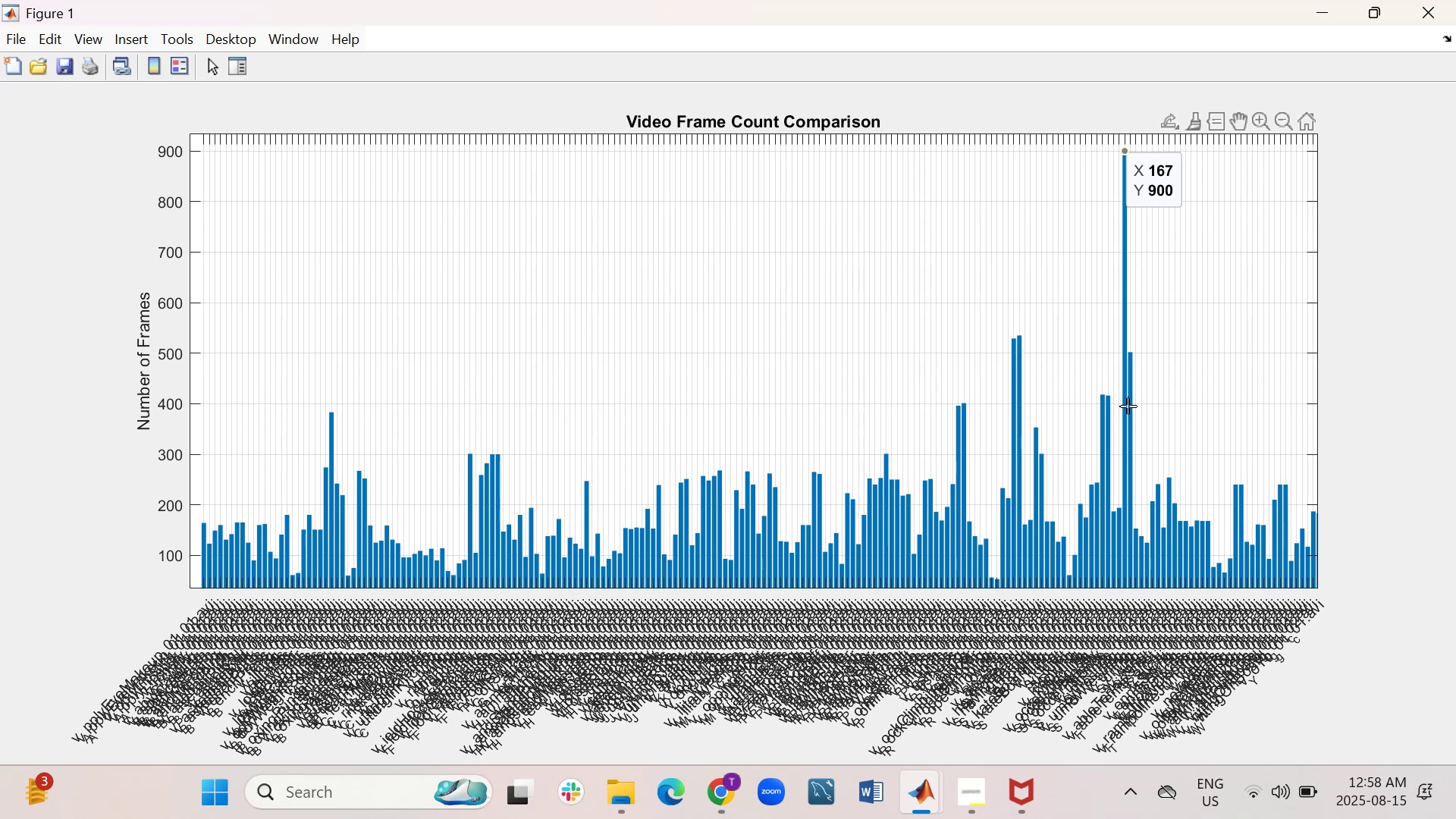 
left_click([1191, 125])
 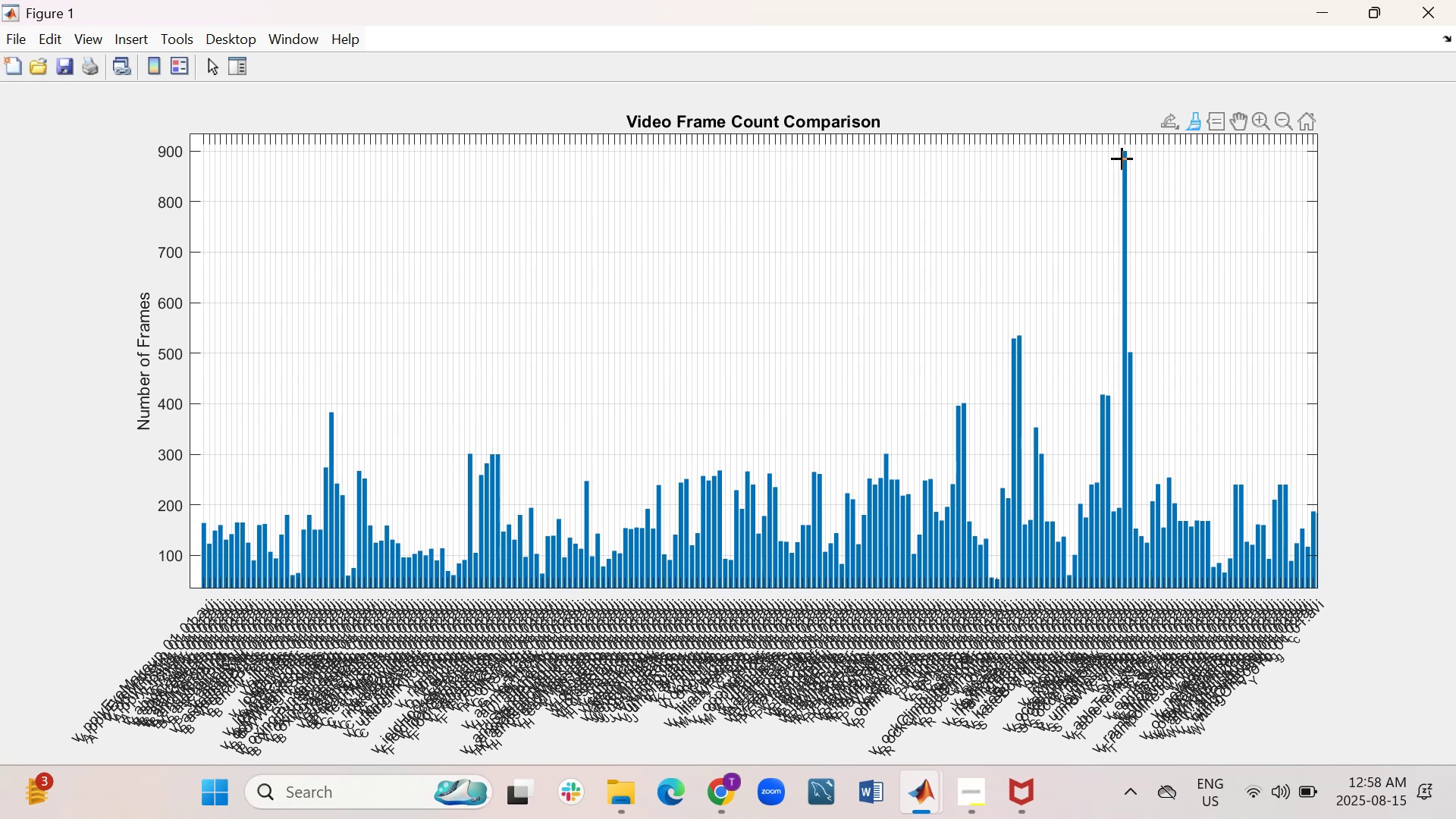 
left_click([1124, 150])
 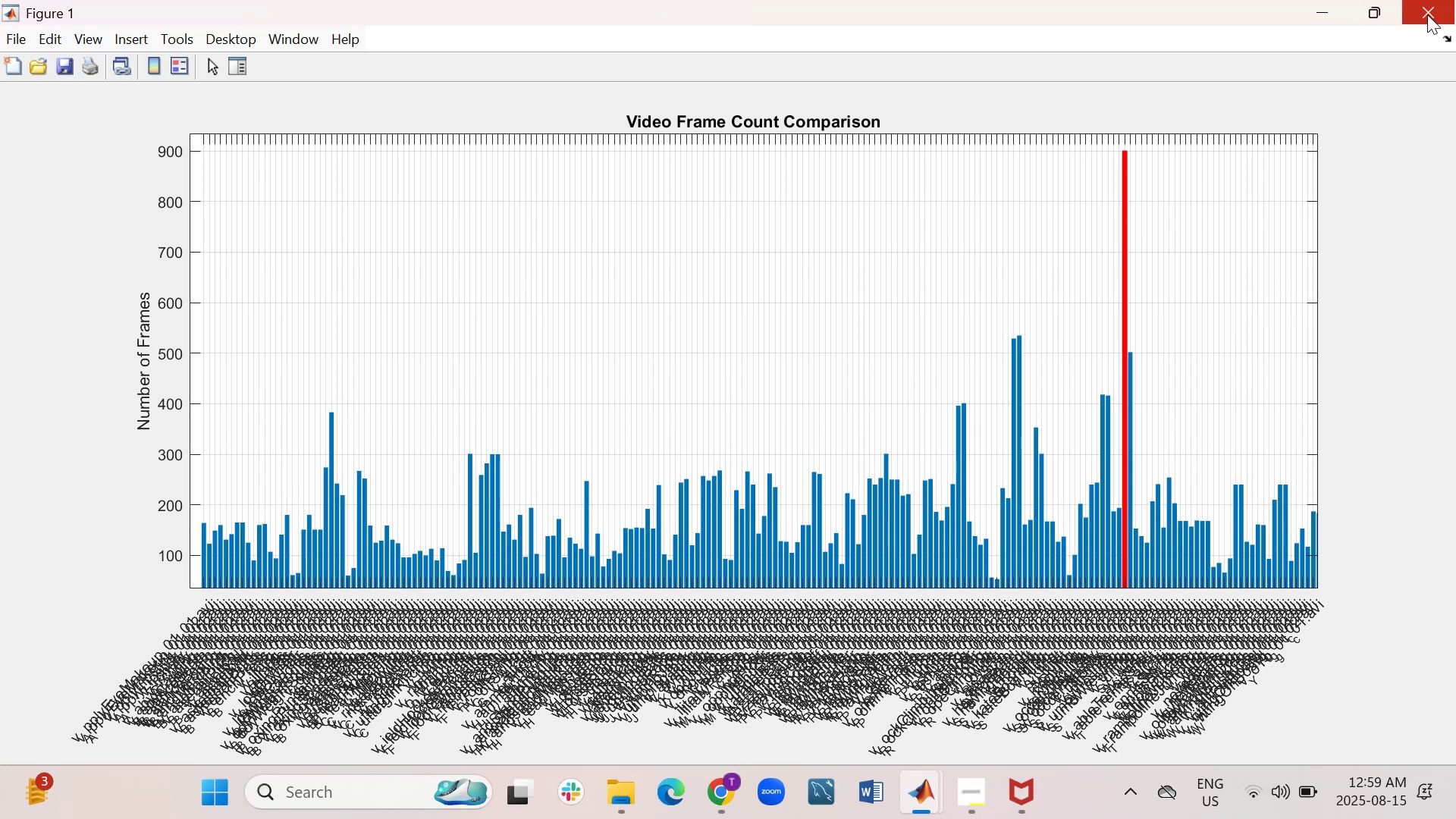 
wait(71.1)
 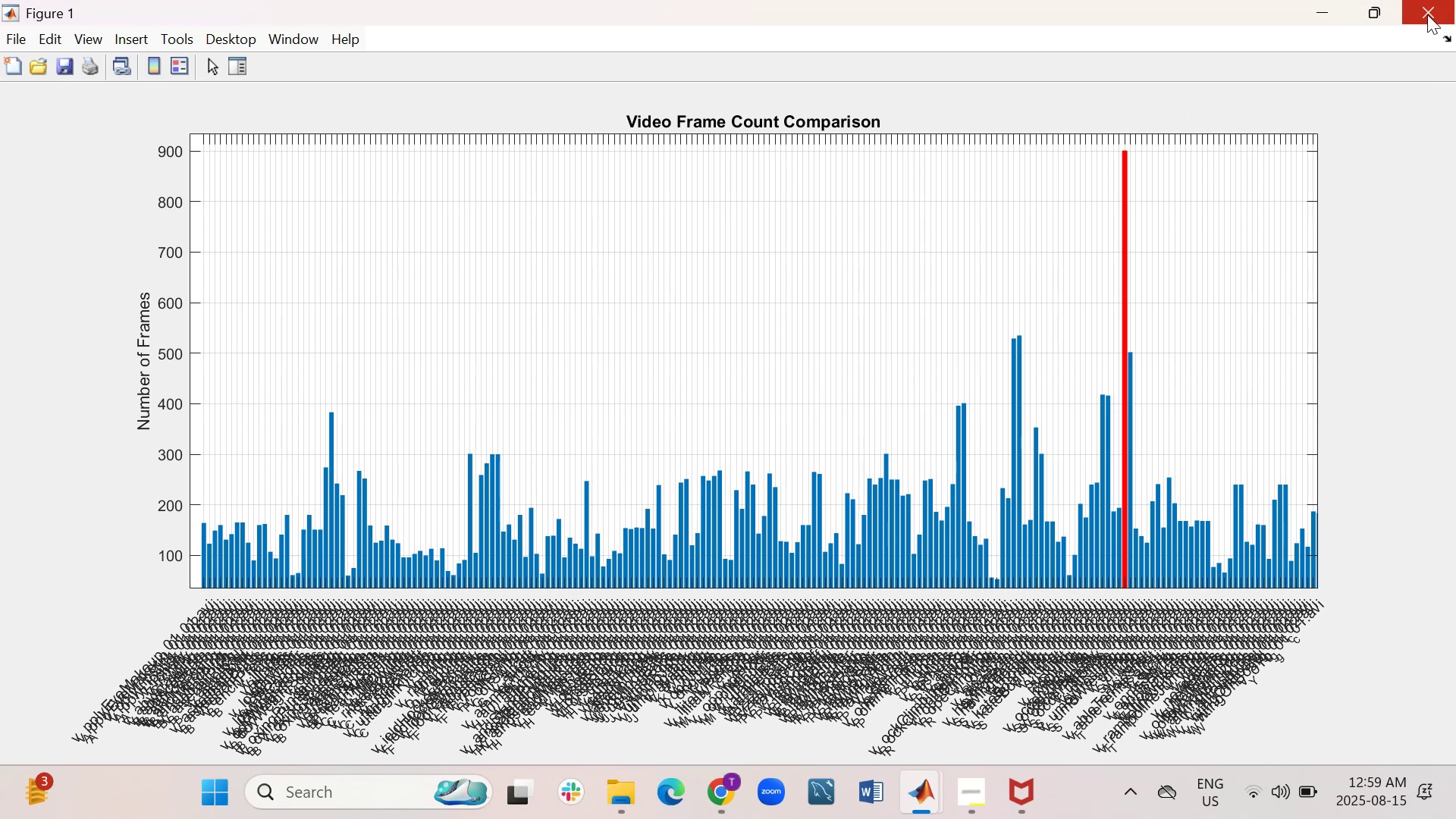 
left_click([1424, 11])
 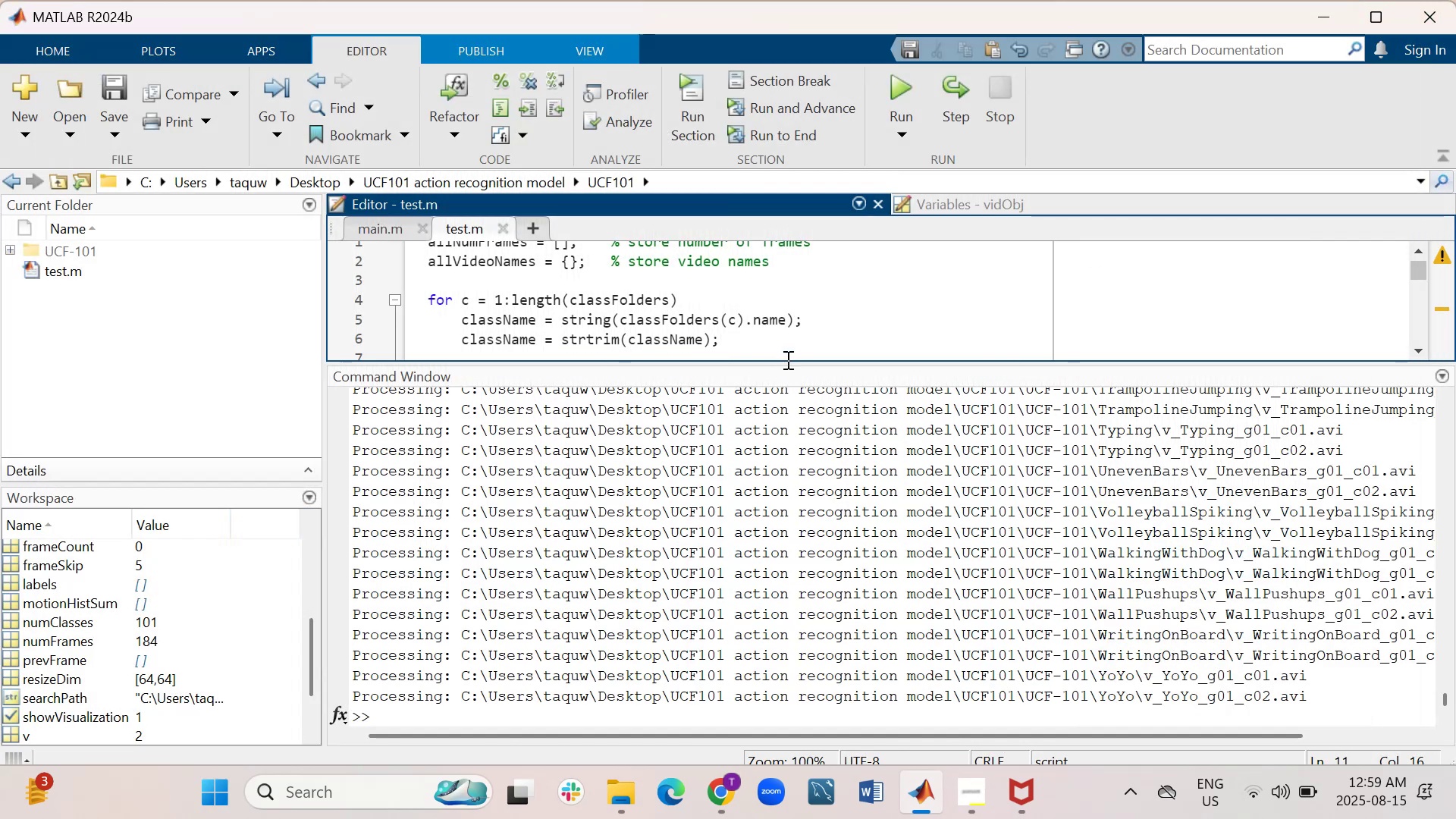 
left_click_drag(start_coordinate=[787, 362], to_coordinate=[711, 633])
 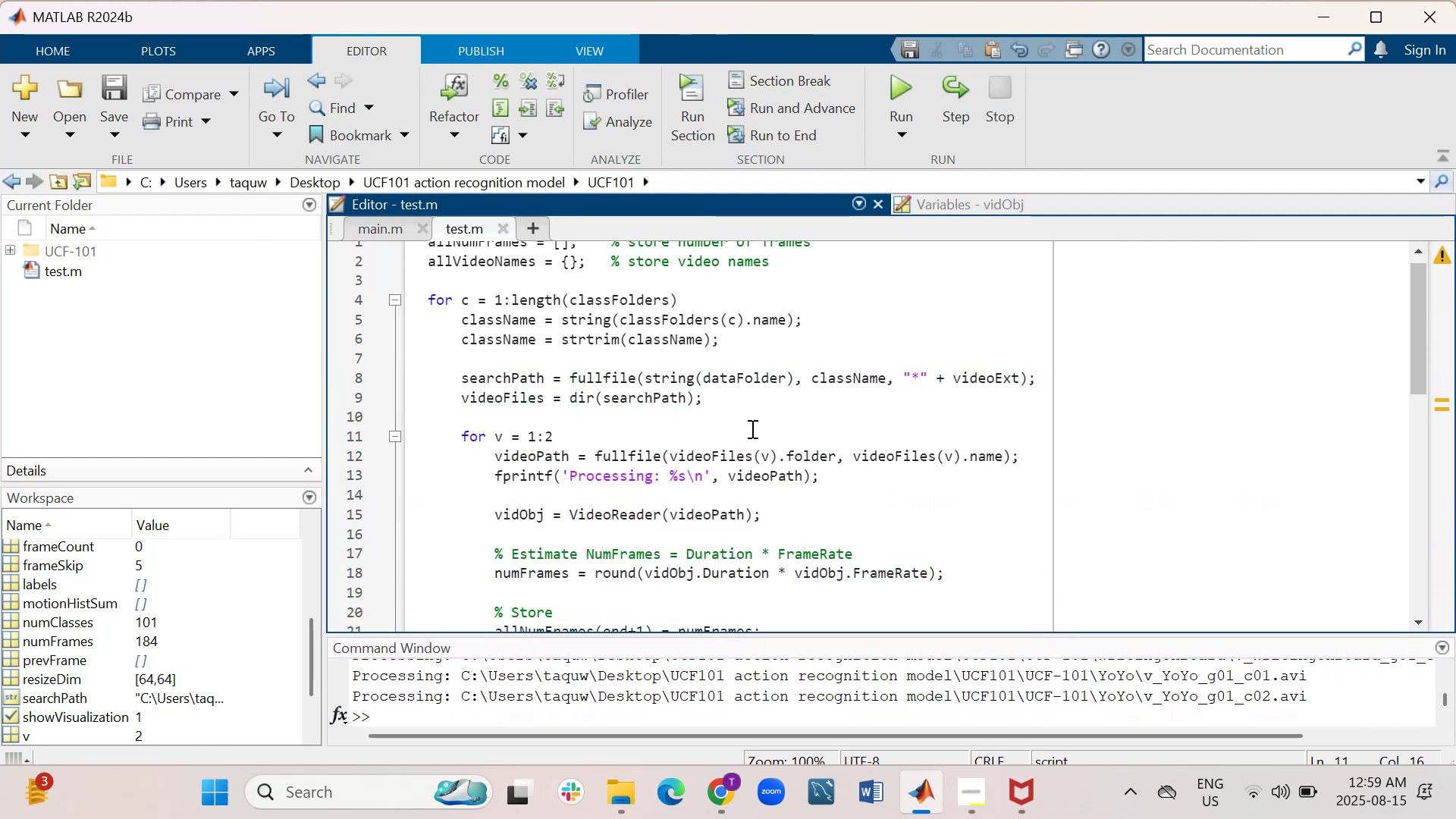 
scroll: coordinate [751, 428], scroll_direction: down, amount: 3.0
 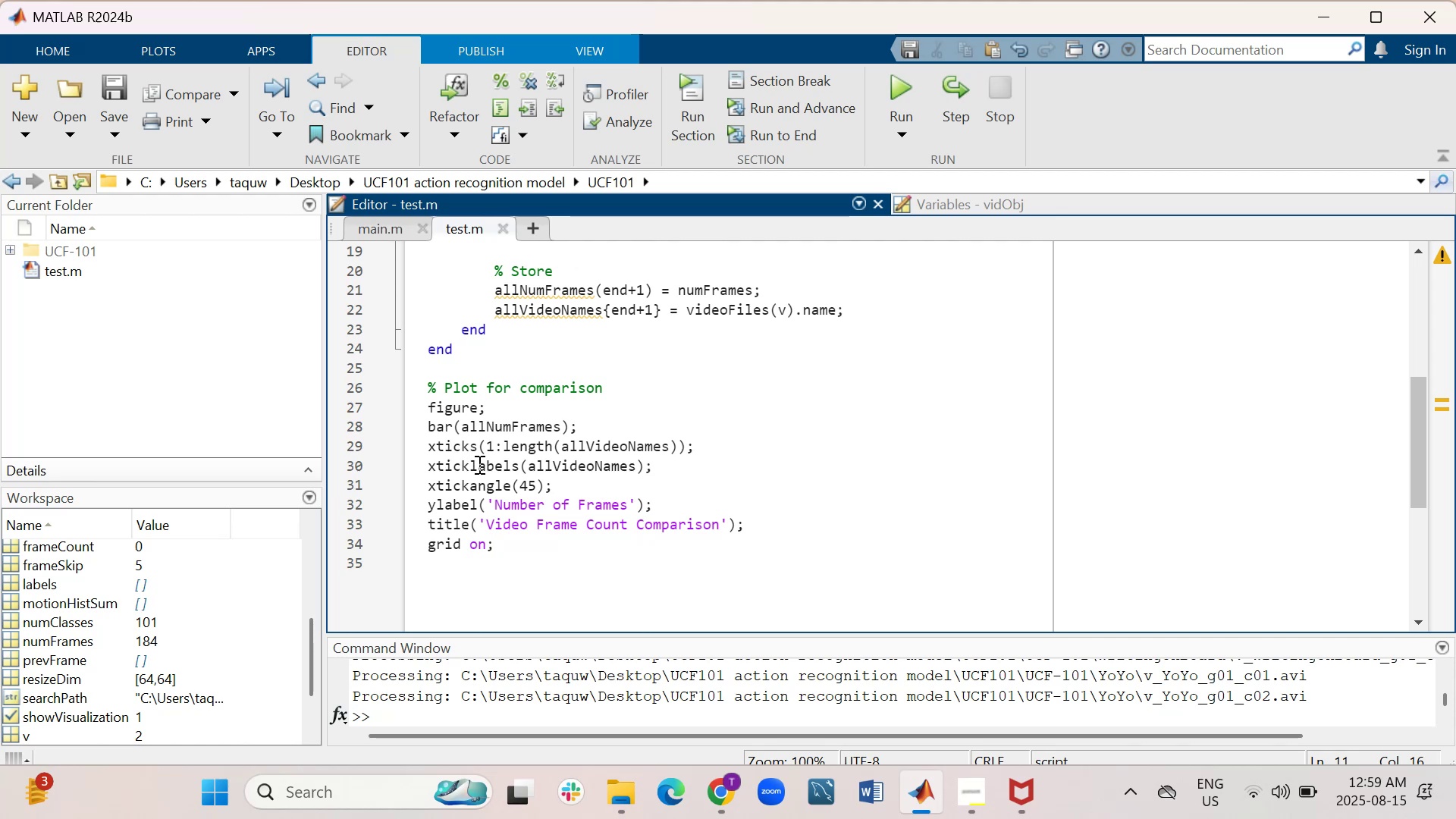 
wait(6.58)
 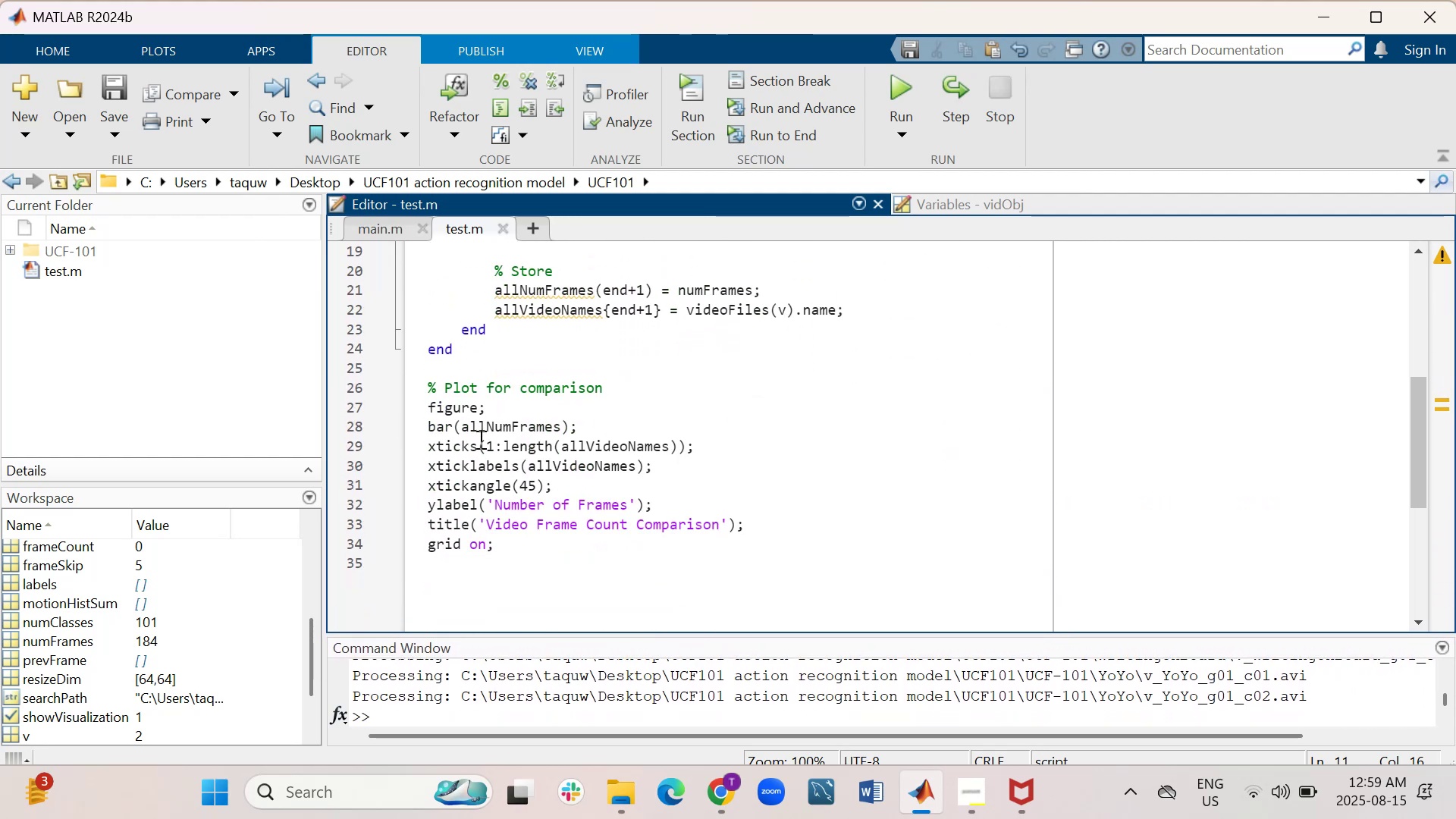 
left_click_drag(start_coordinate=[512, 557], to_coordinate=[430, 380])
 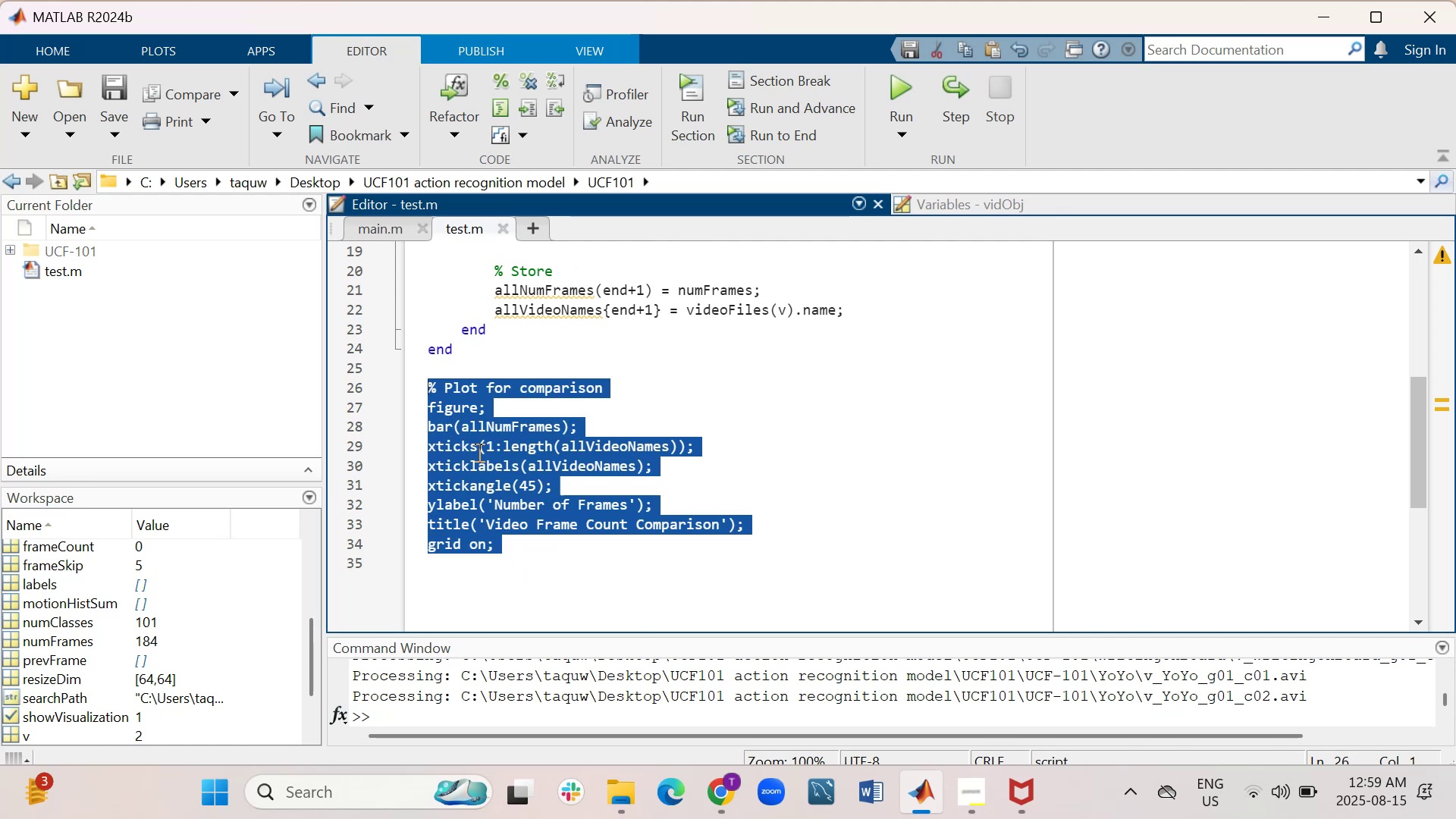 
right_click([478, 452])
 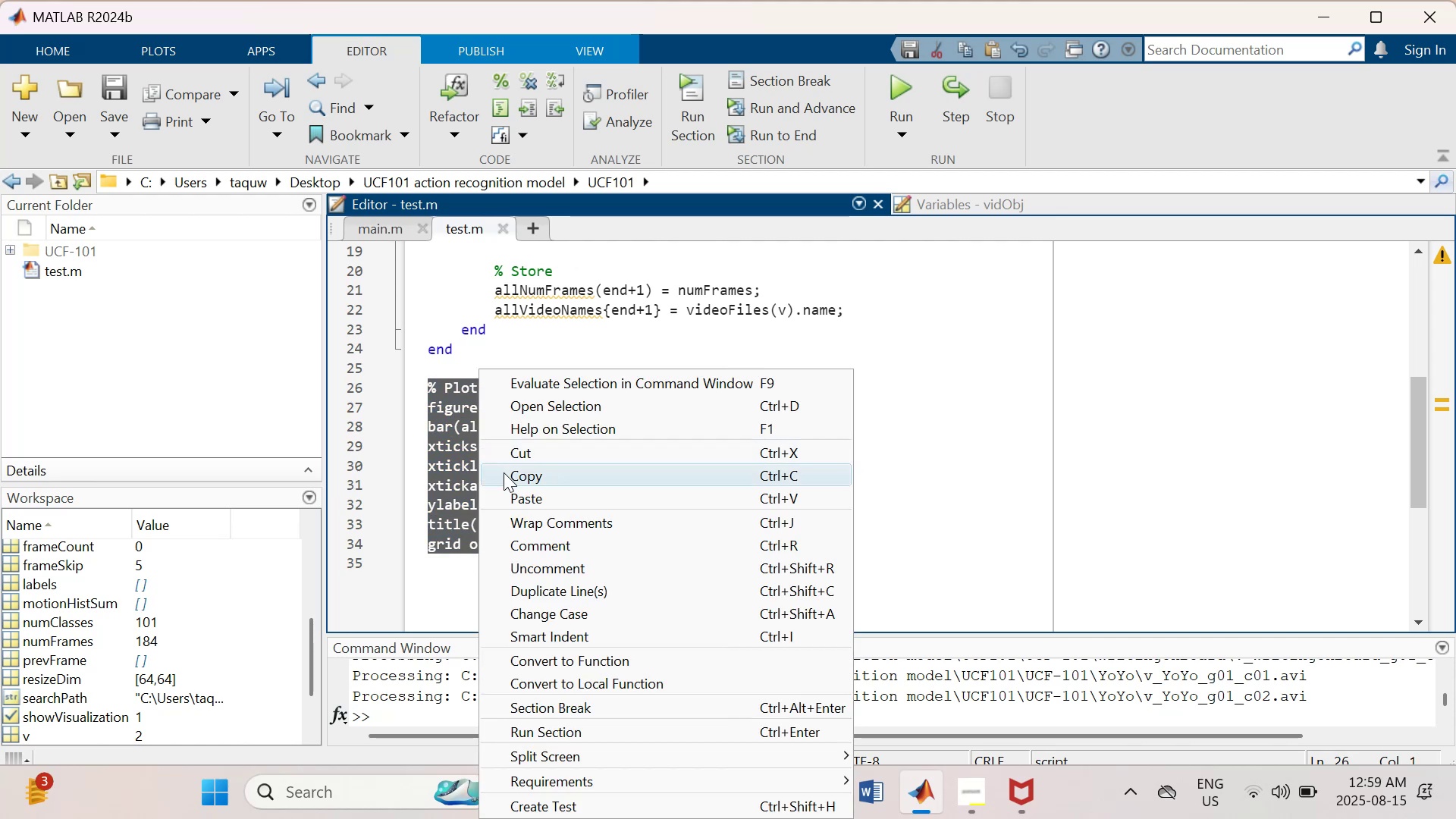 
left_click([506, 475])
 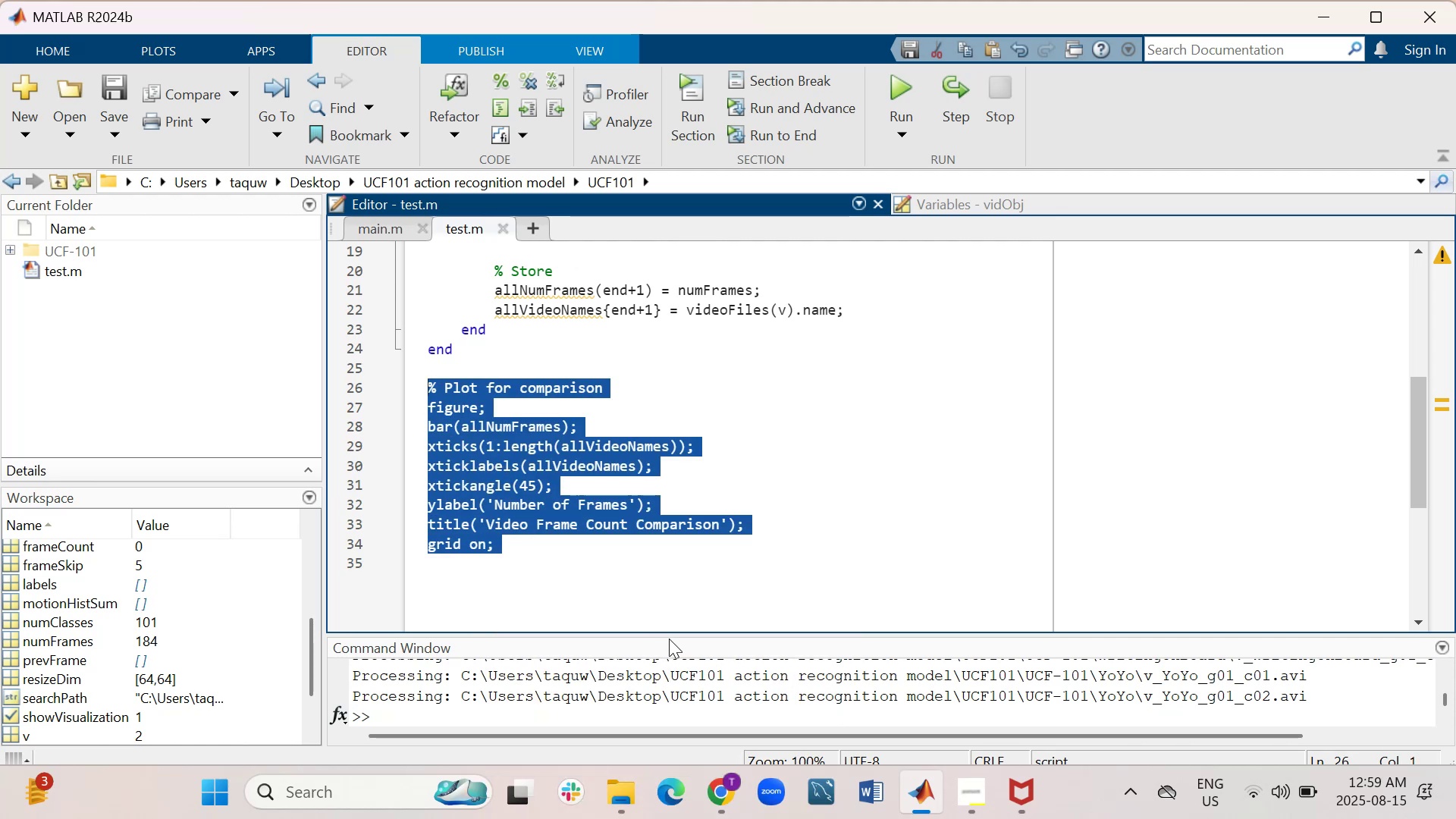 
left_click_drag(start_coordinate=[669, 634], to_coordinate=[673, 381])
 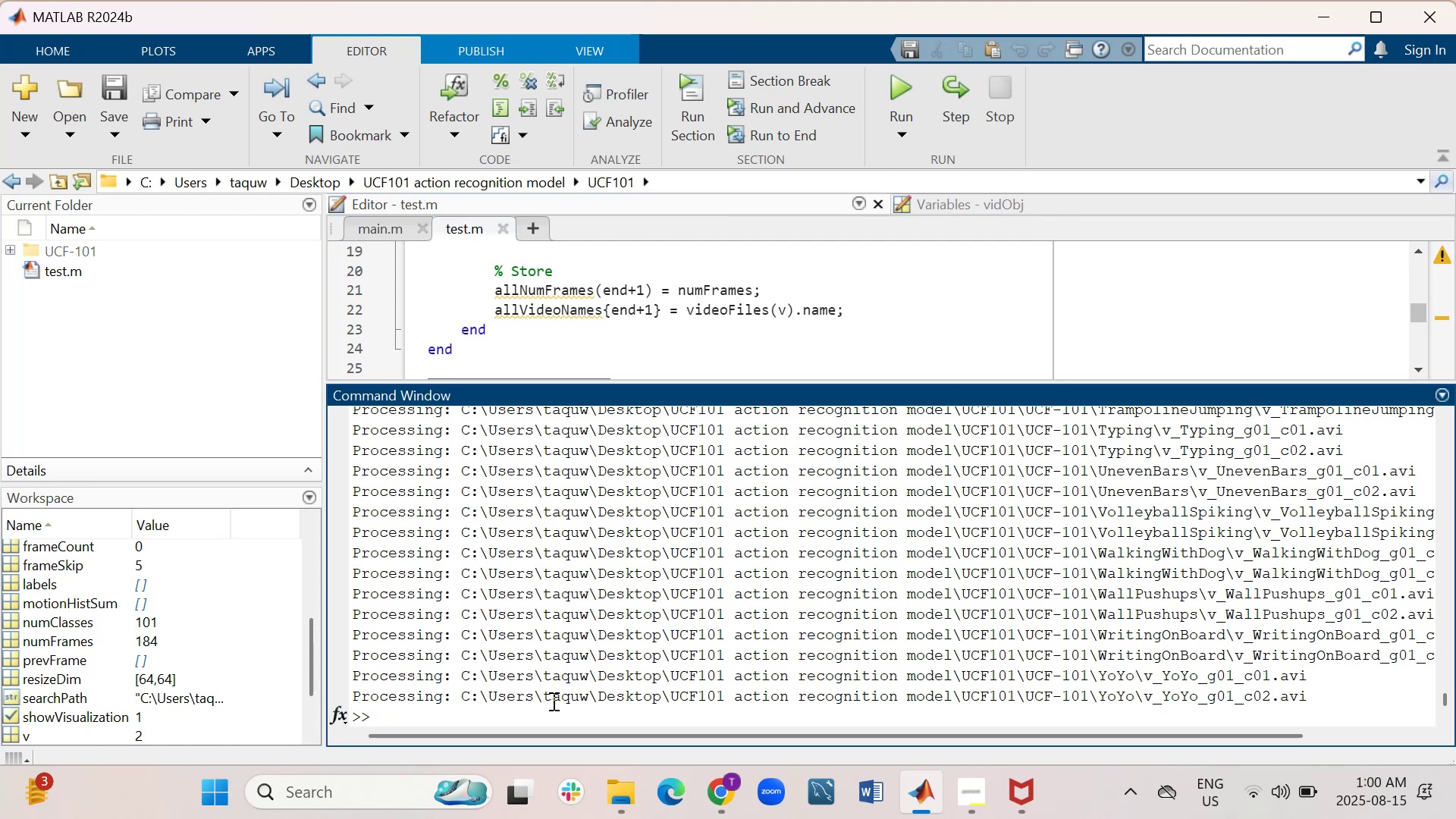 
type(clc)
 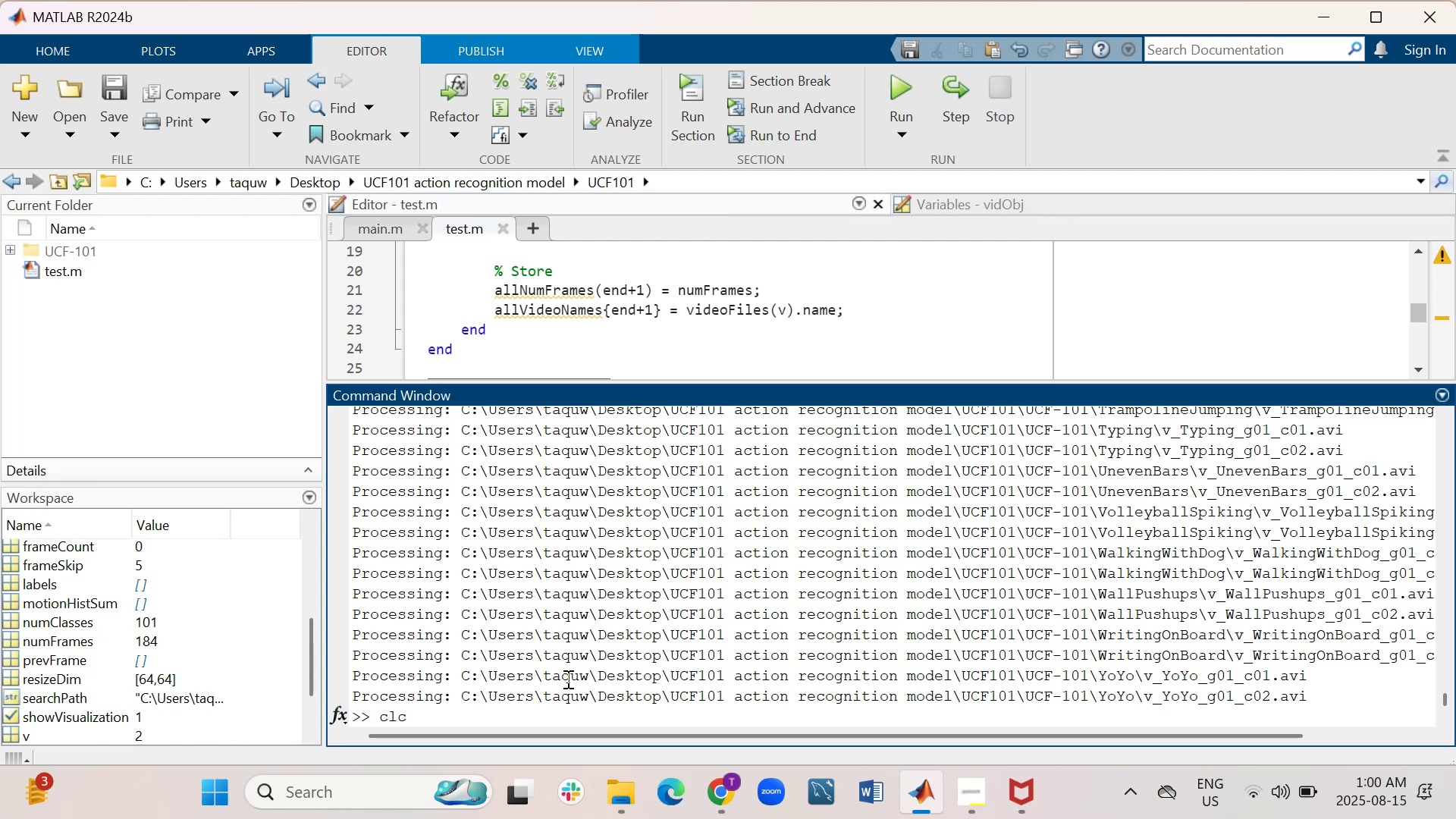 
key(Enter)
 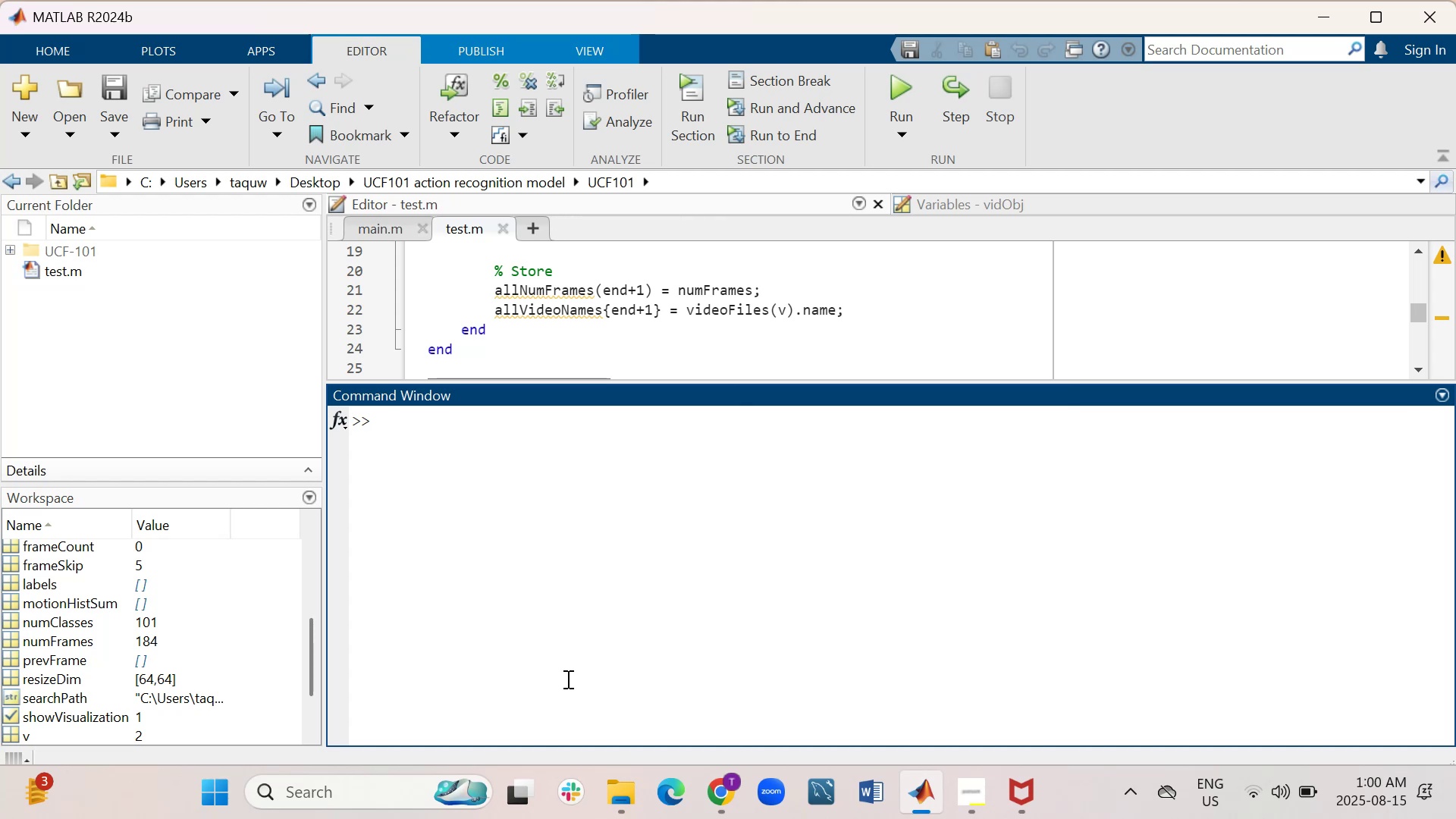 
right_click([482, 460])
 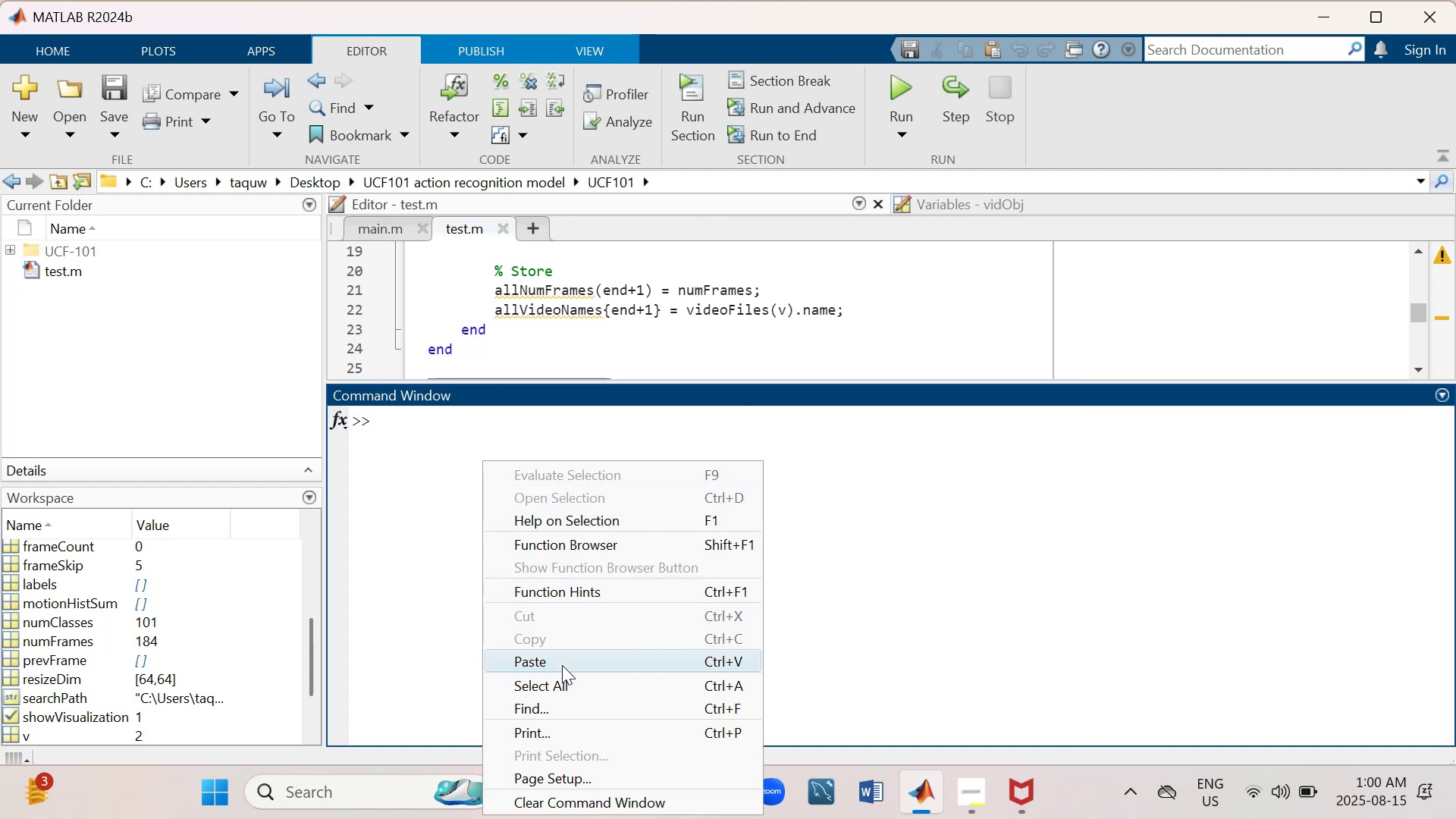 
wait(6.48)
 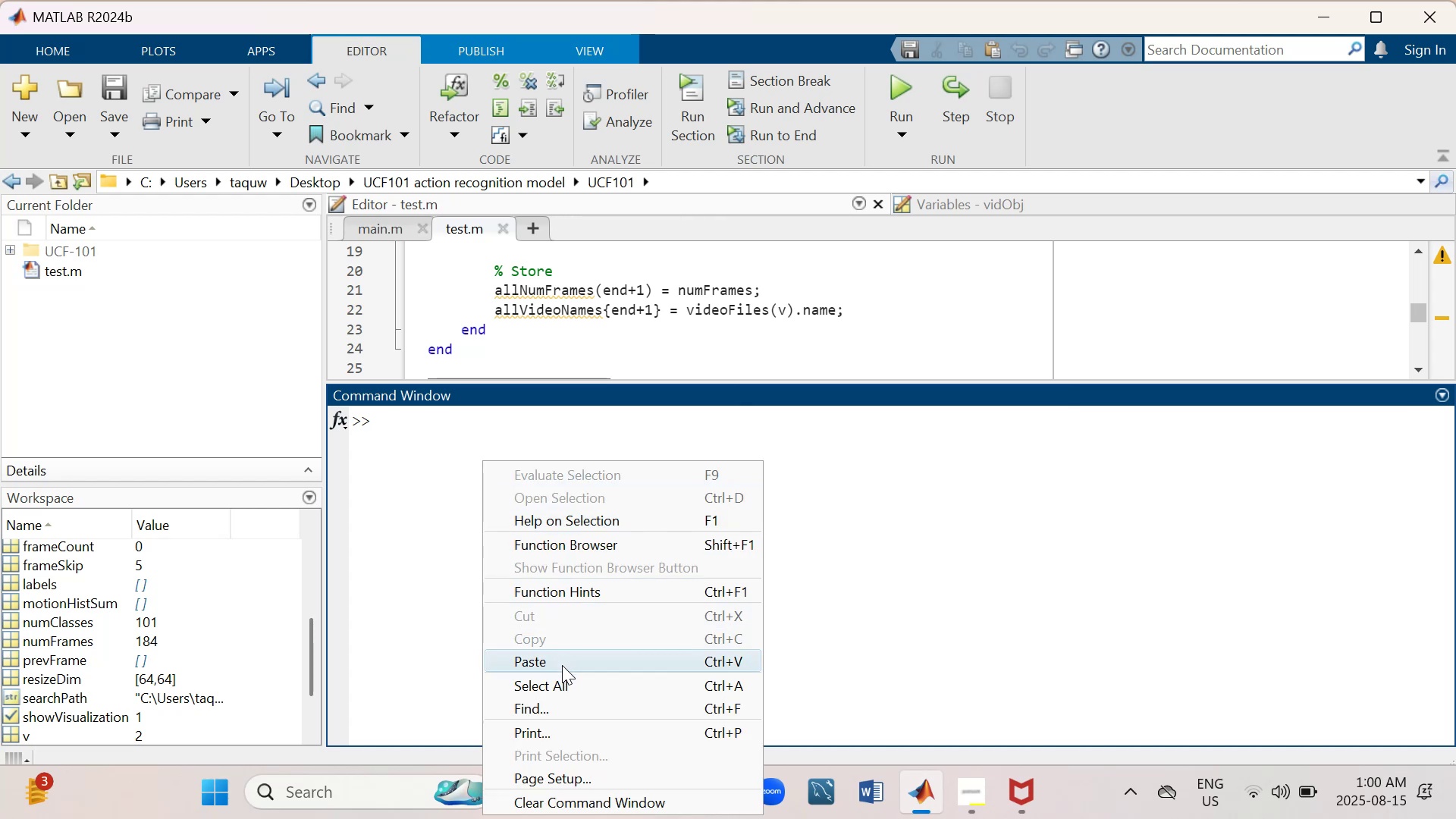 
left_click([562, 665])
 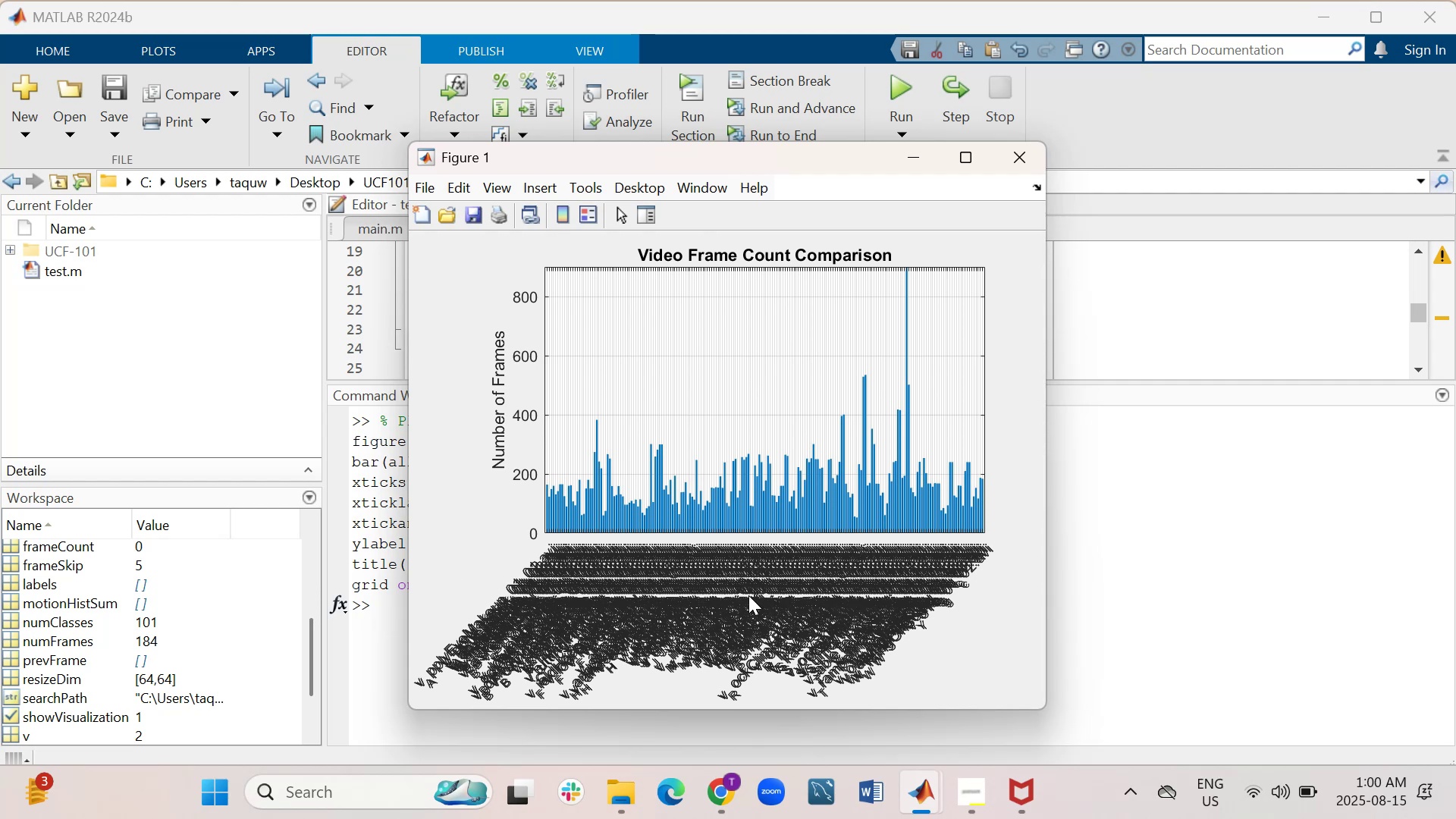 
left_click([1131, 615])
 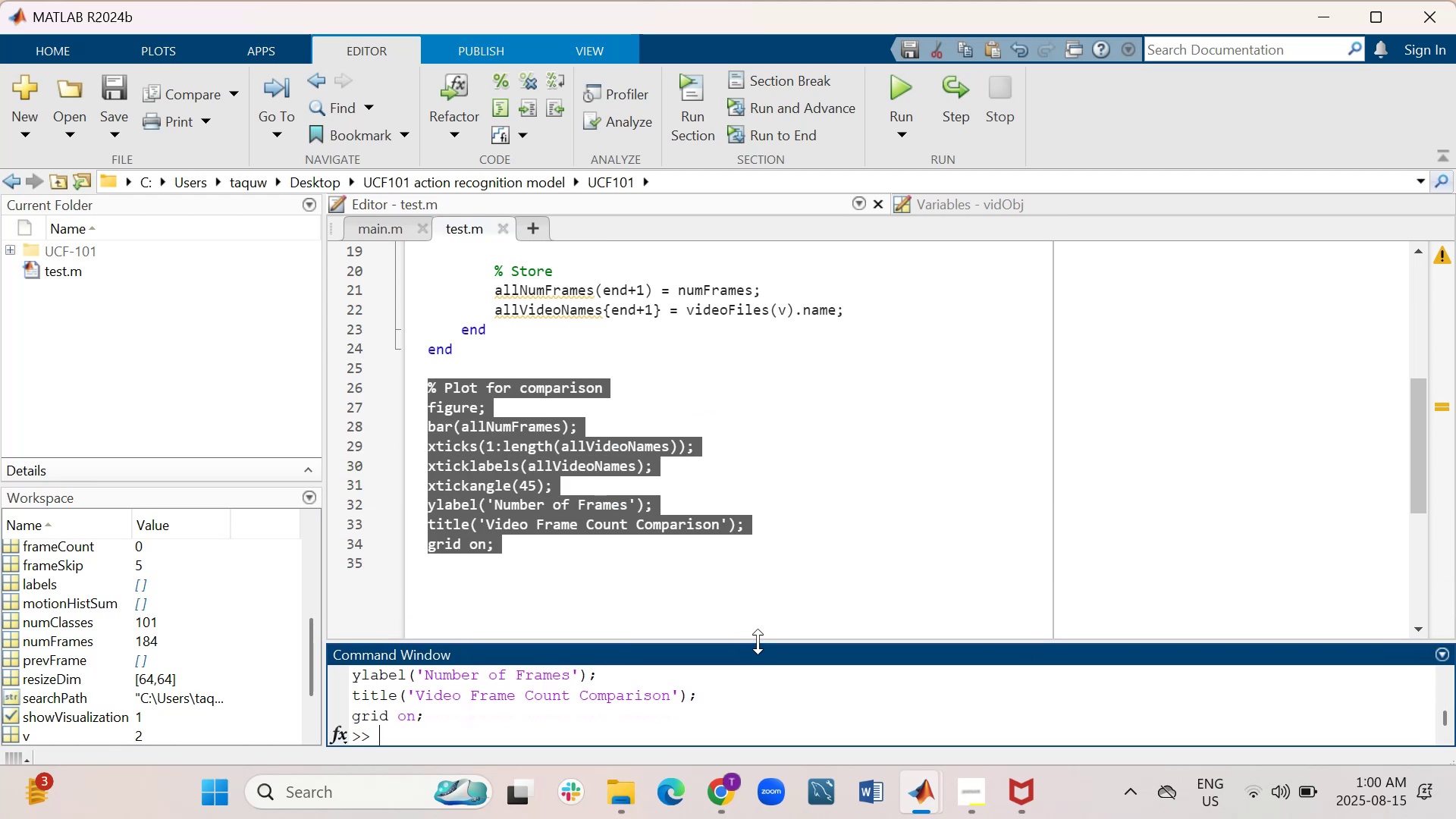 
wait(17.41)
 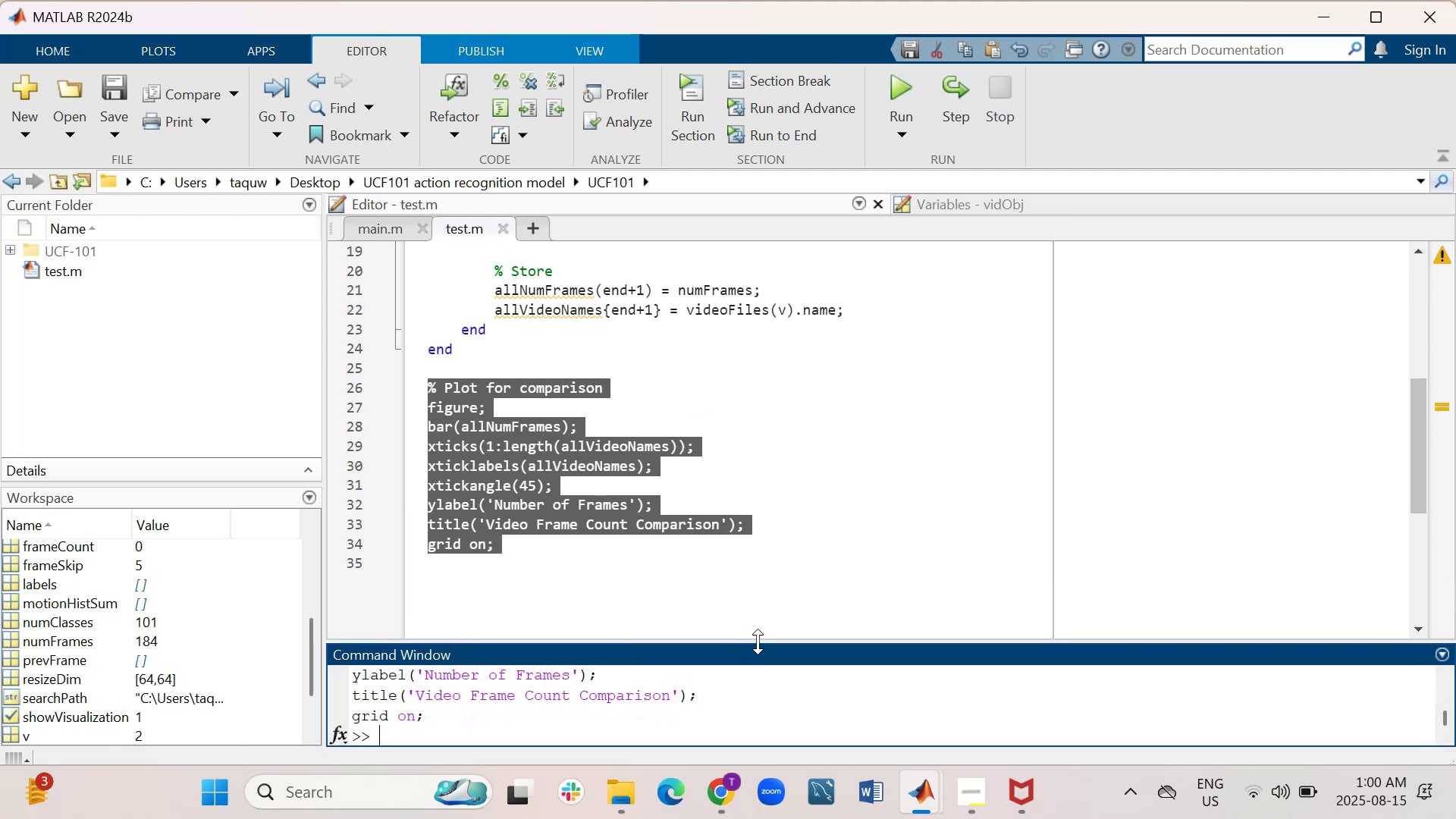 
left_click([678, 506])
 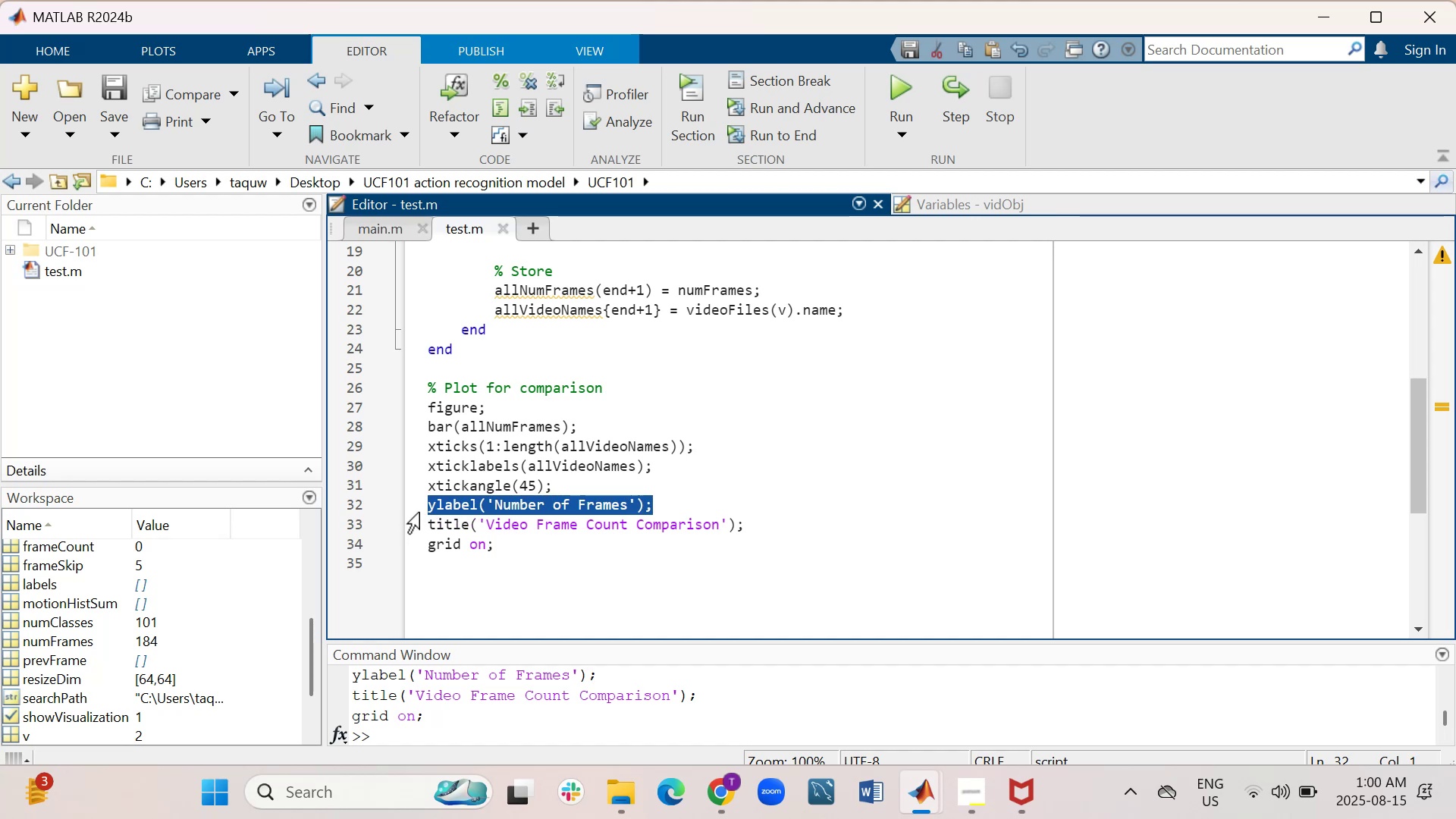 
key(Backspace)
 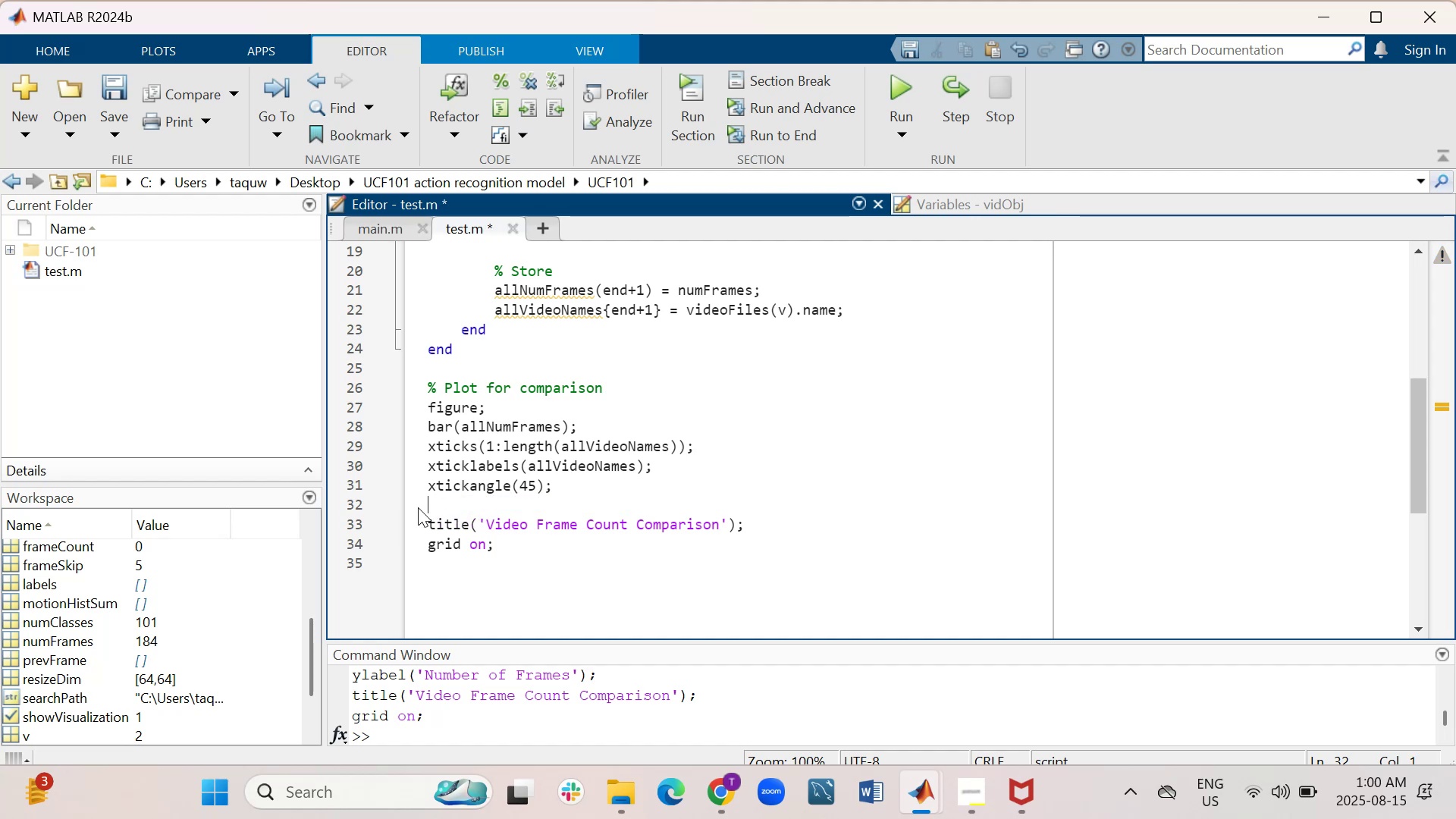 
key(Backspace)
 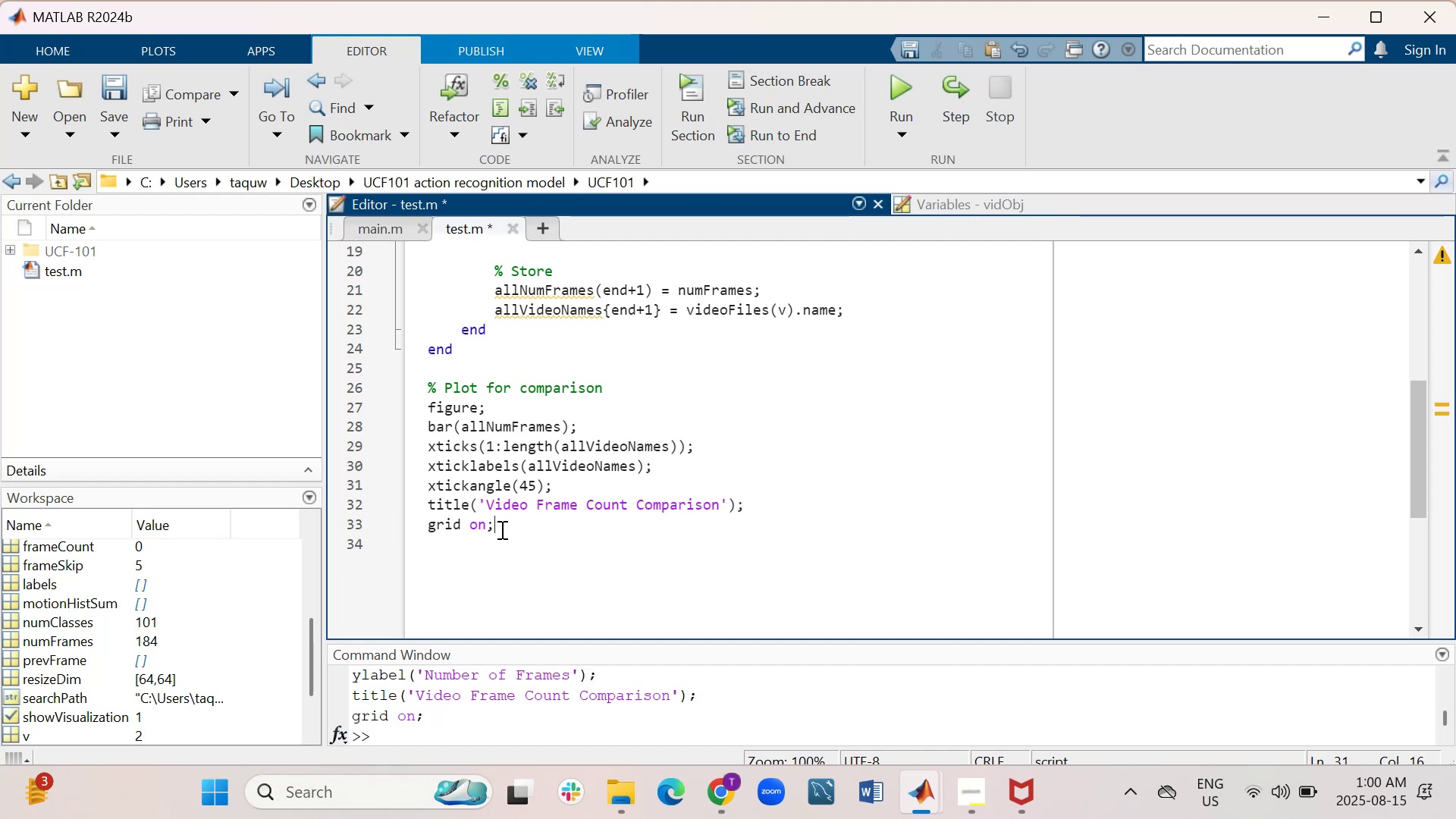 
wait(5.11)
 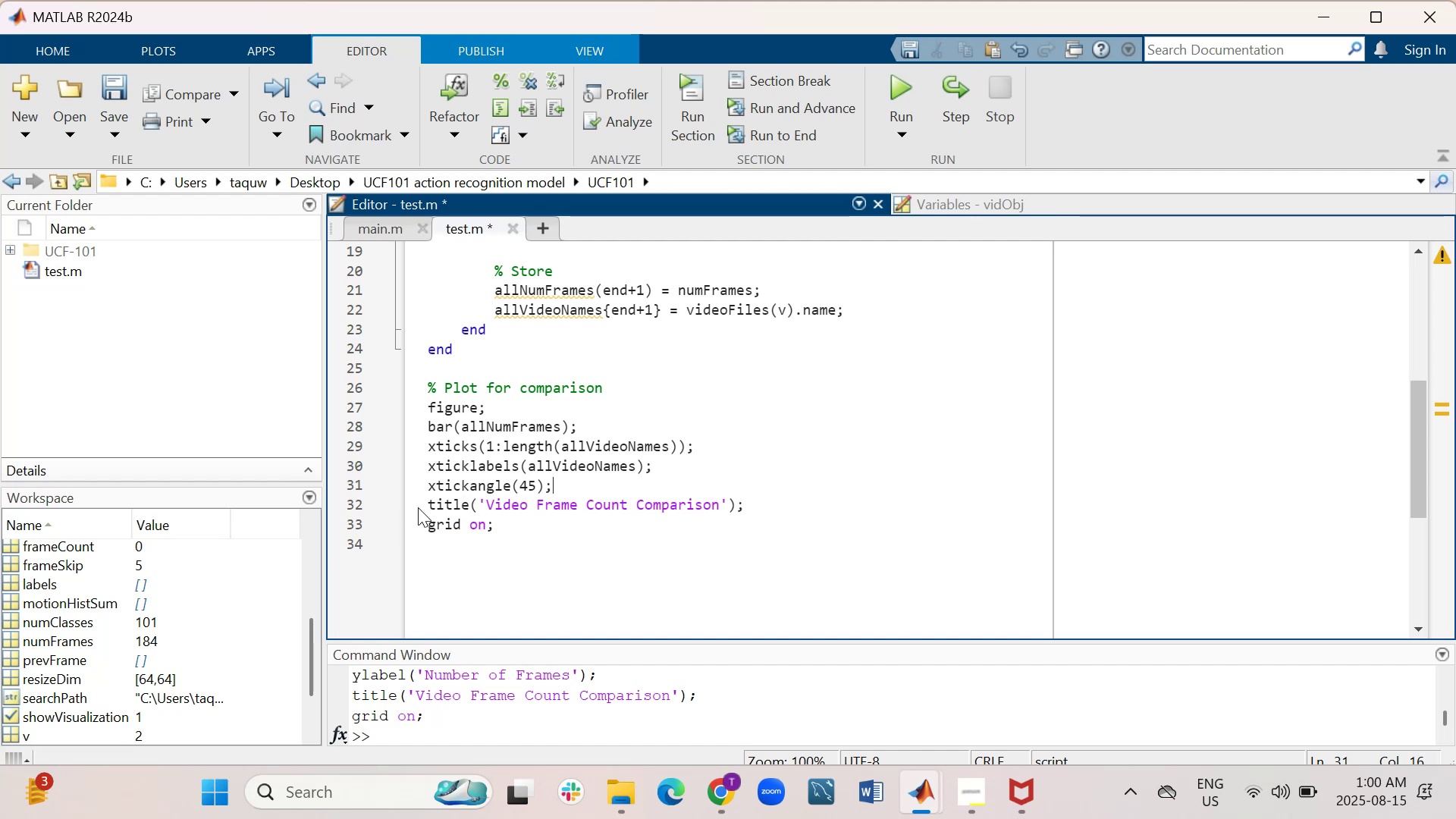 
right_click([449, 439])
 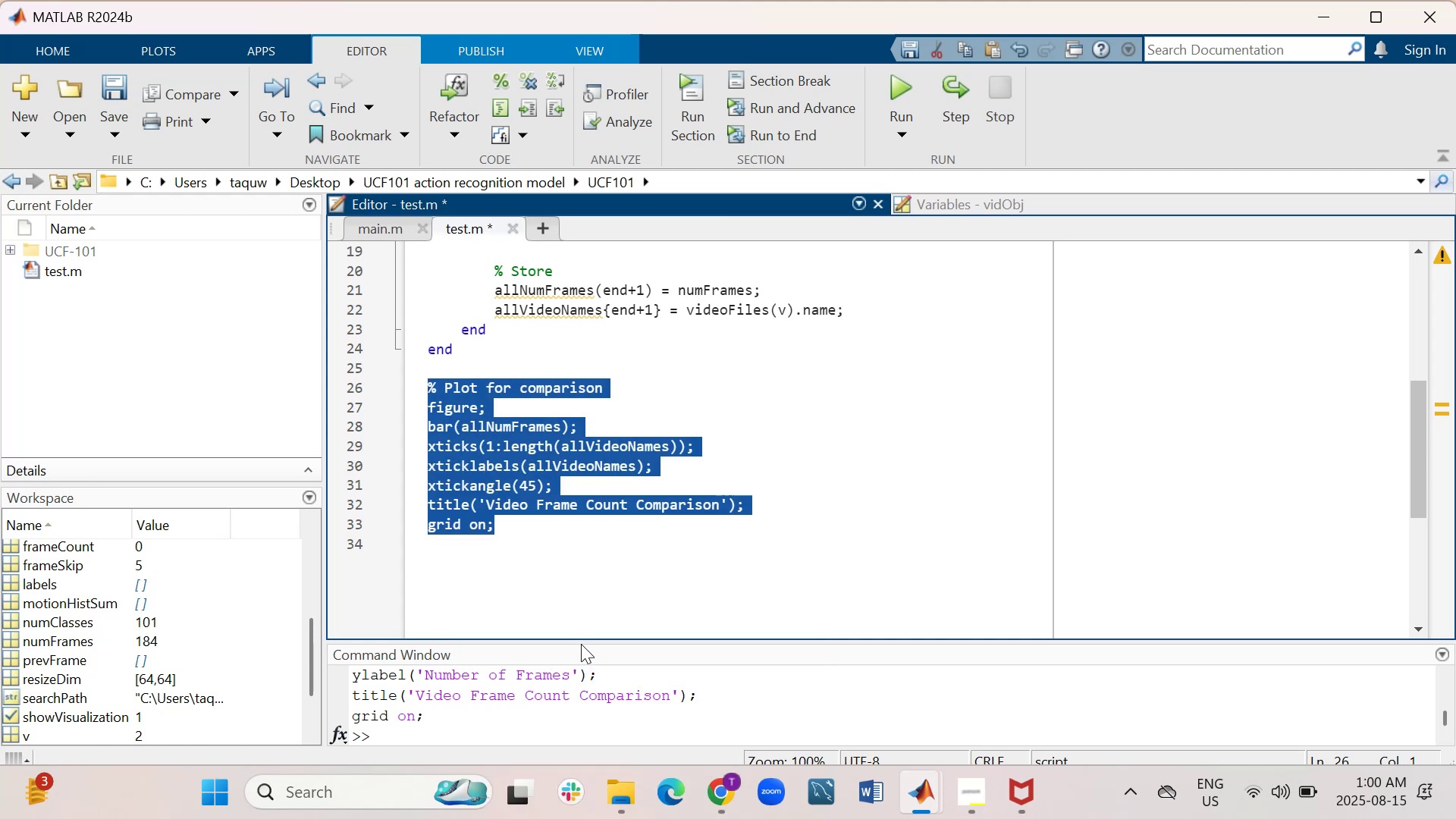 
left_click([579, 639])
 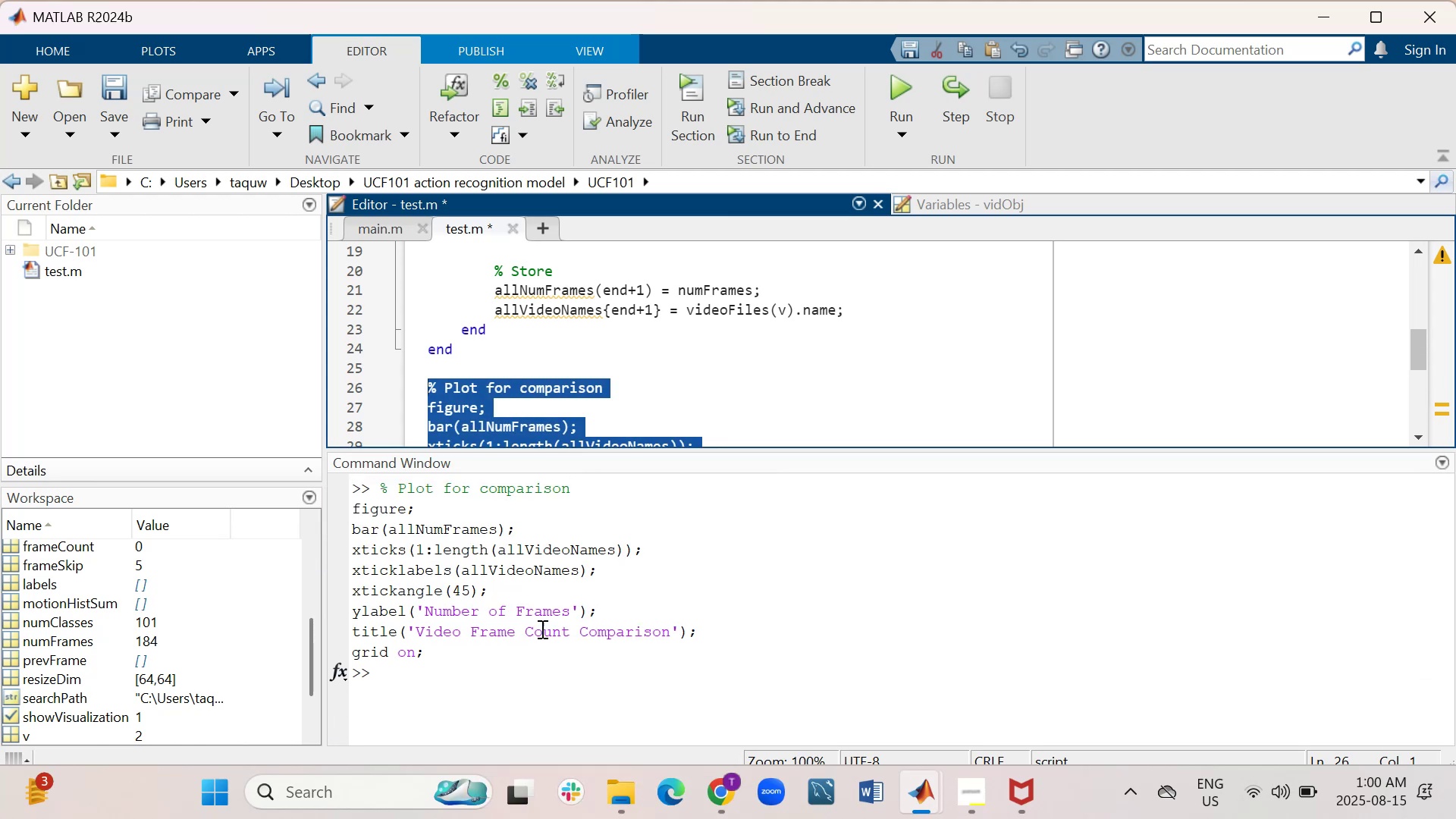 
left_click([464, 680])
 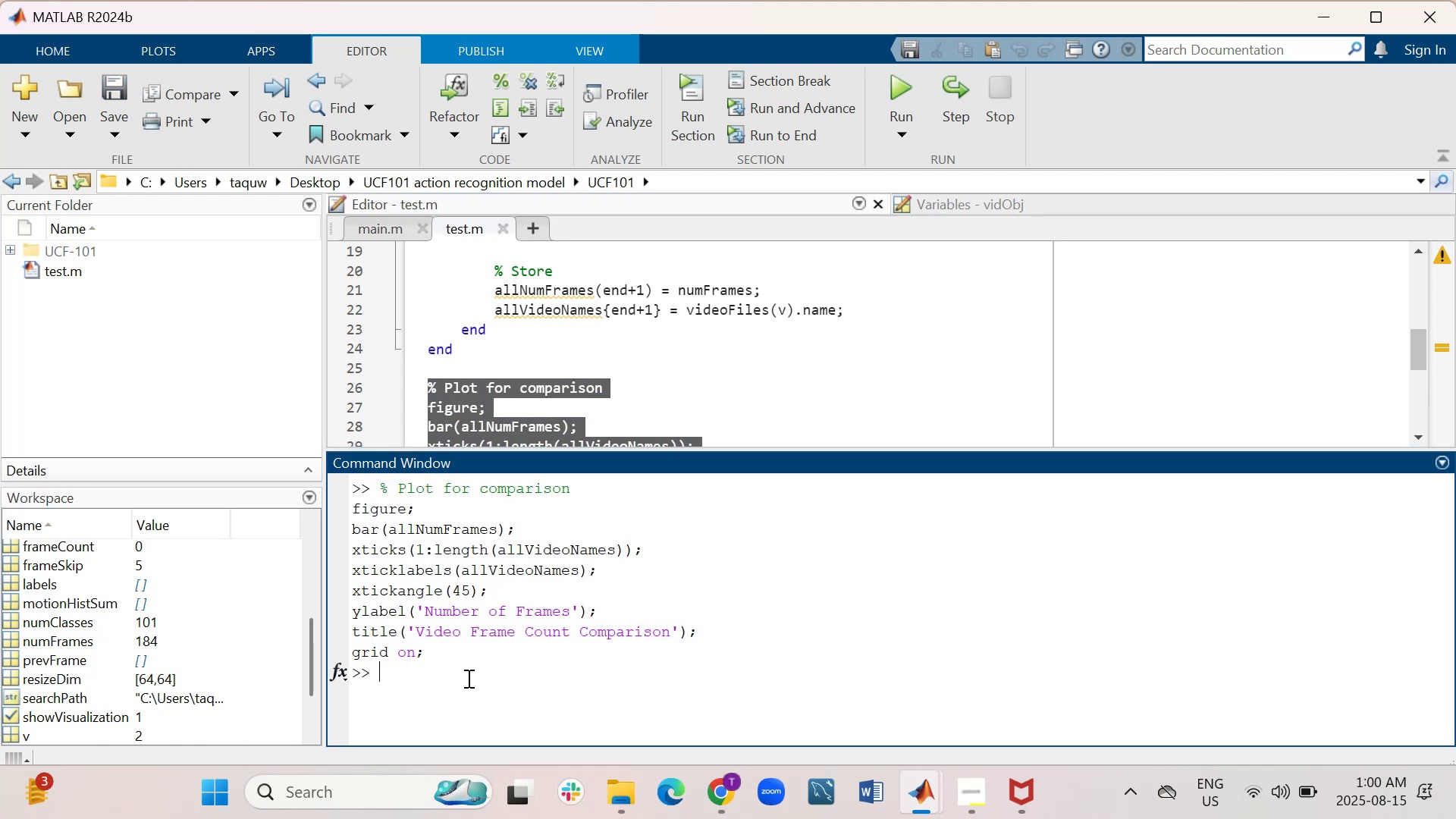 
right_click([467, 678])
 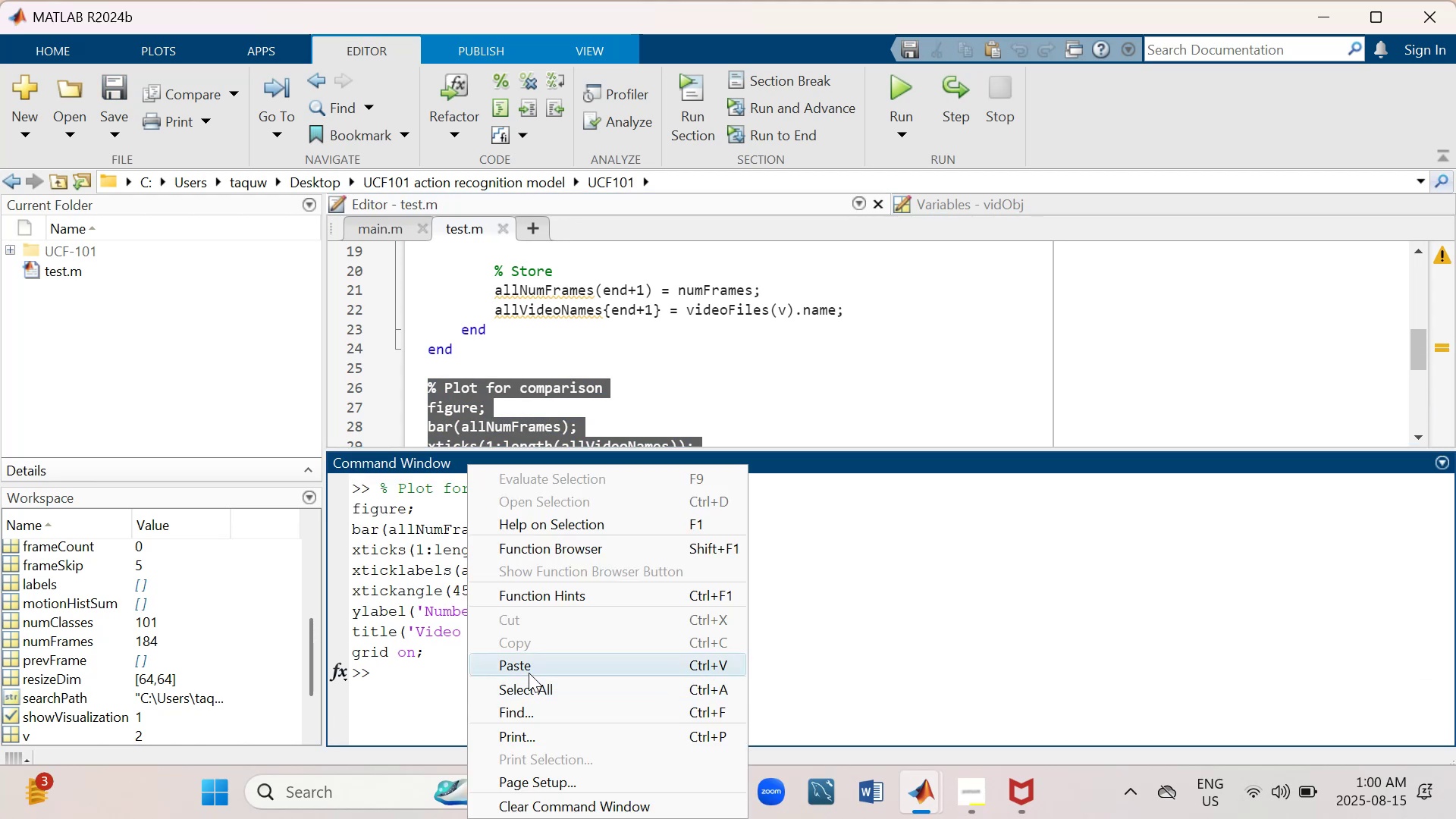 
left_click([529, 673])
 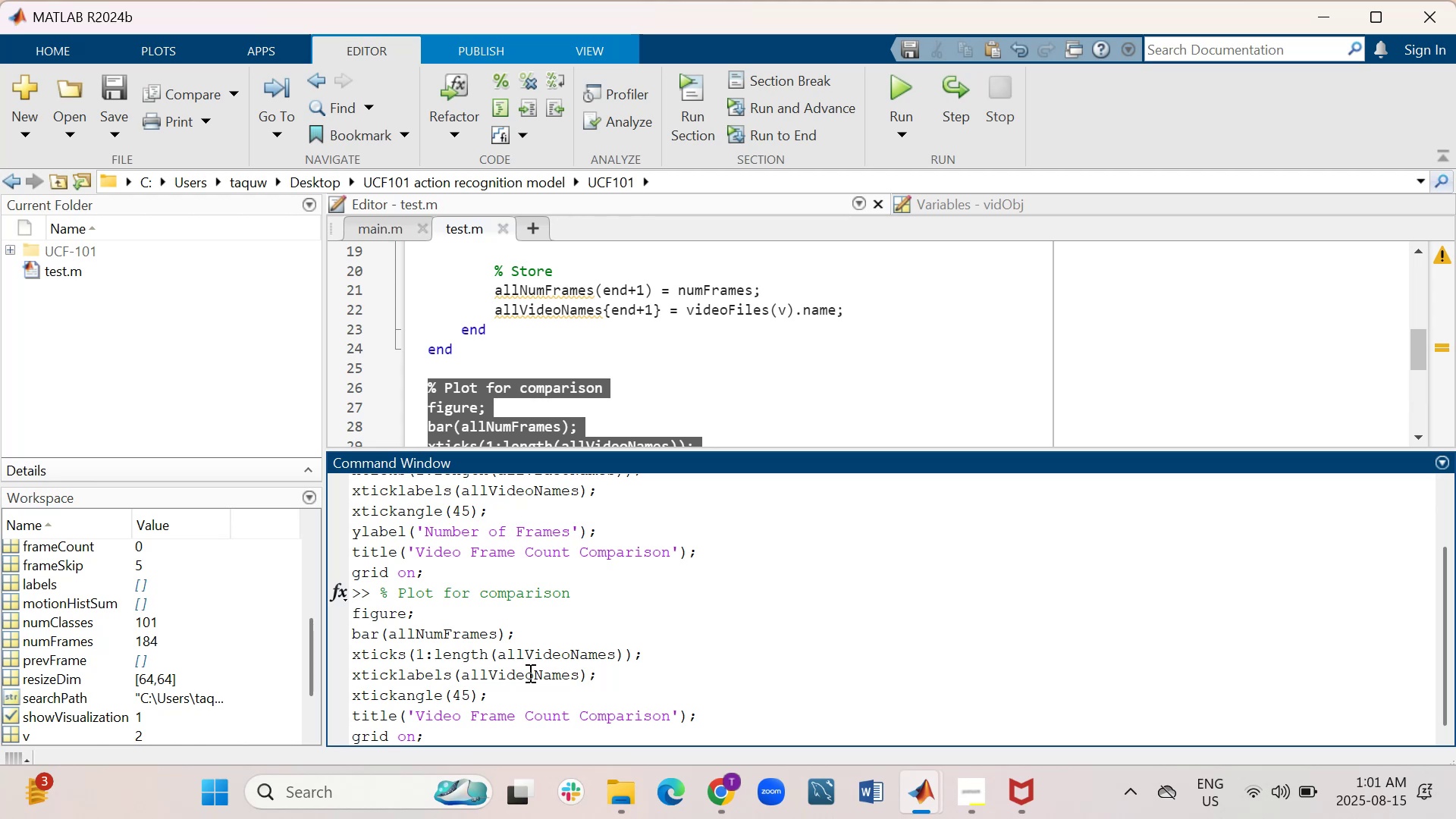 
key(Enter)
 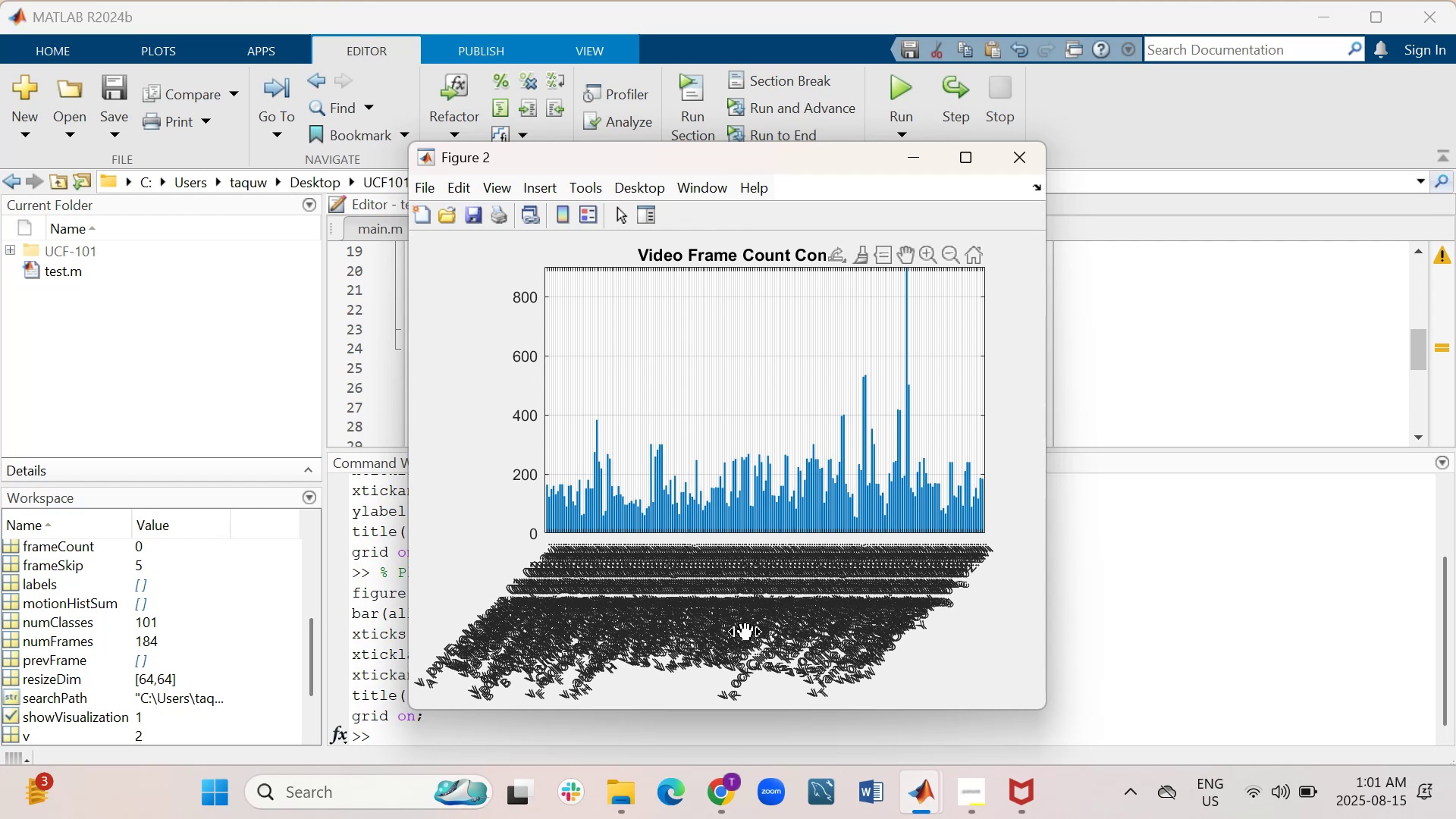 
wait(13.5)
 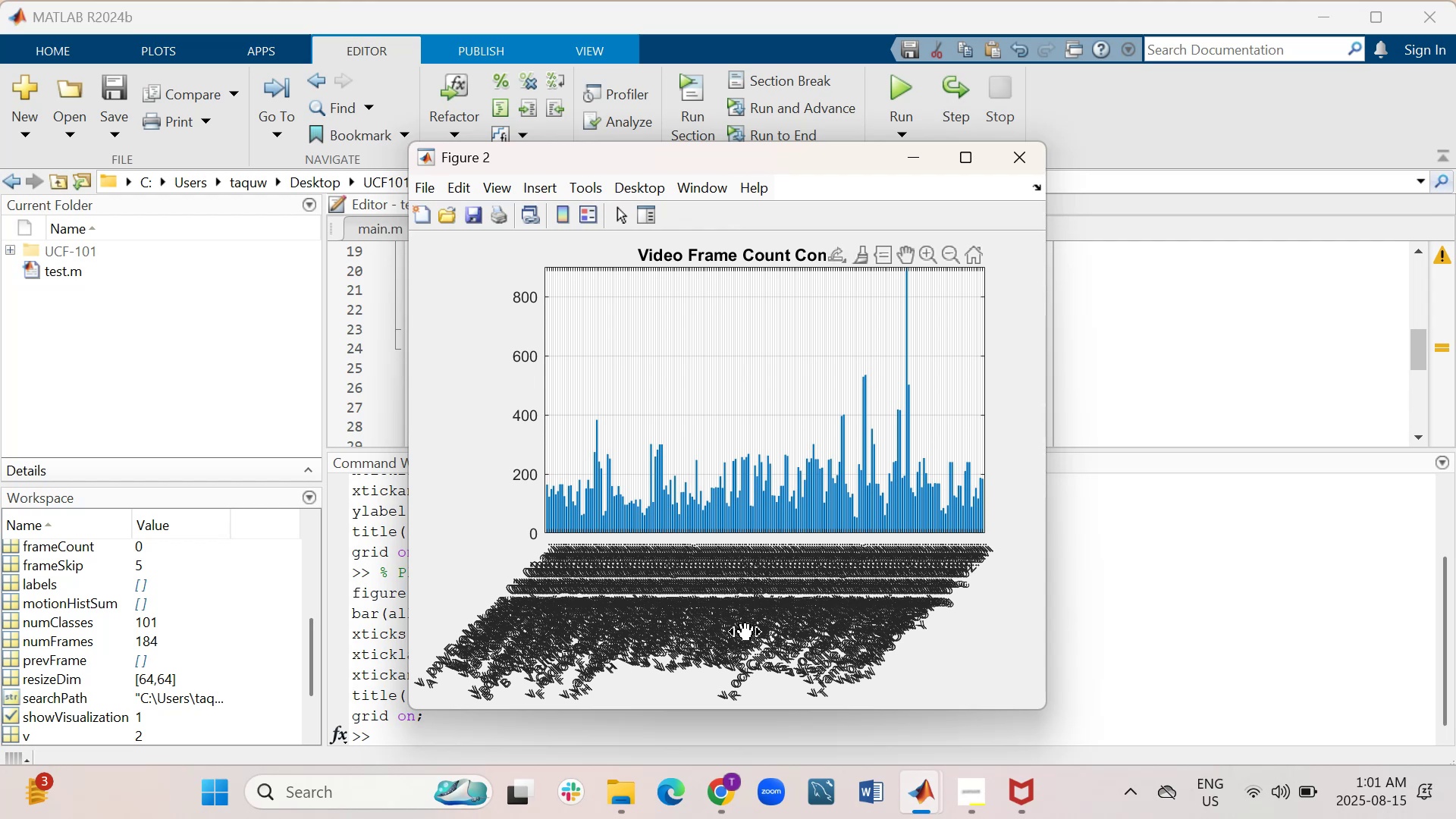 
left_click([1026, 165])
 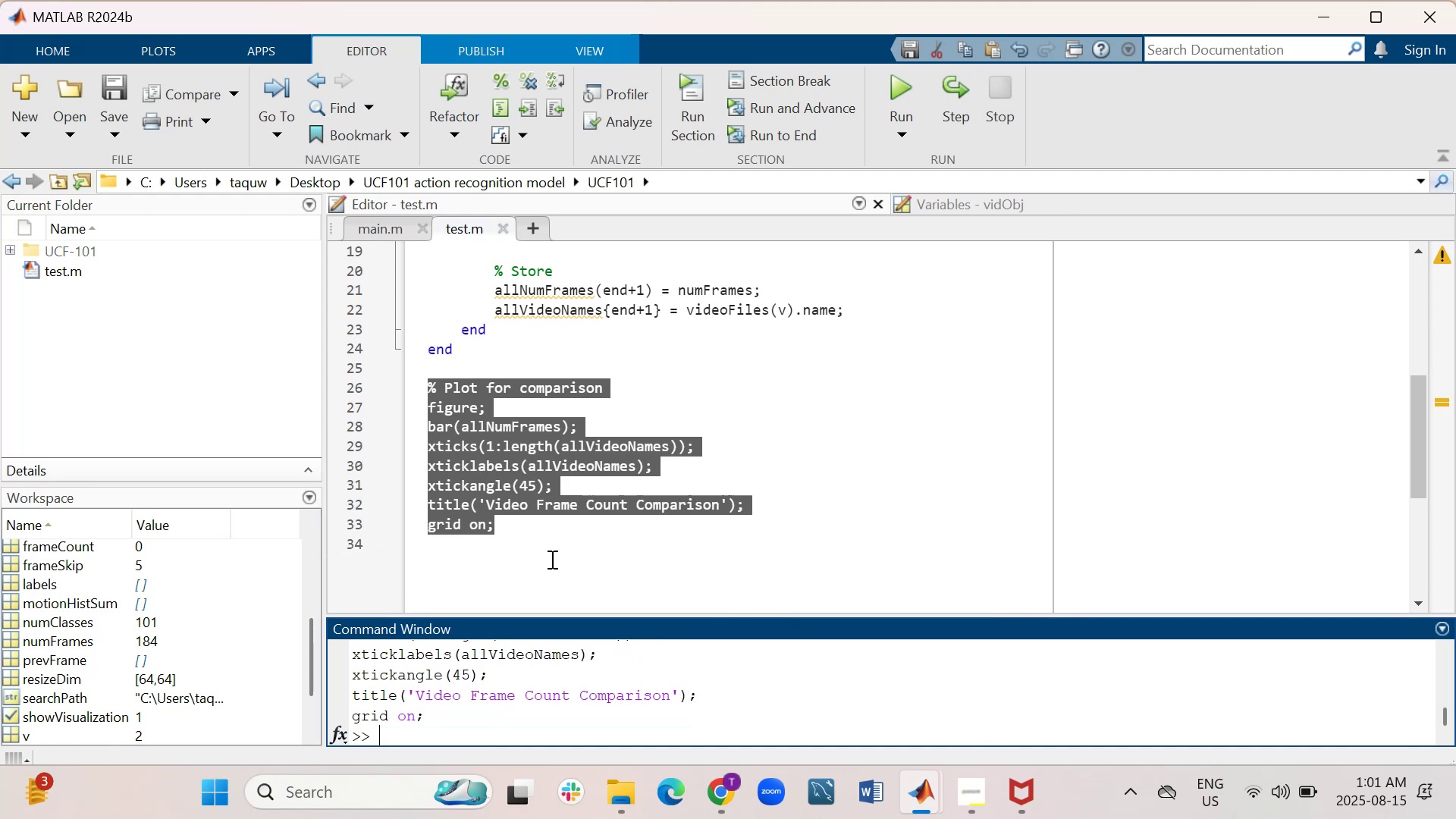 
wait(16.15)
 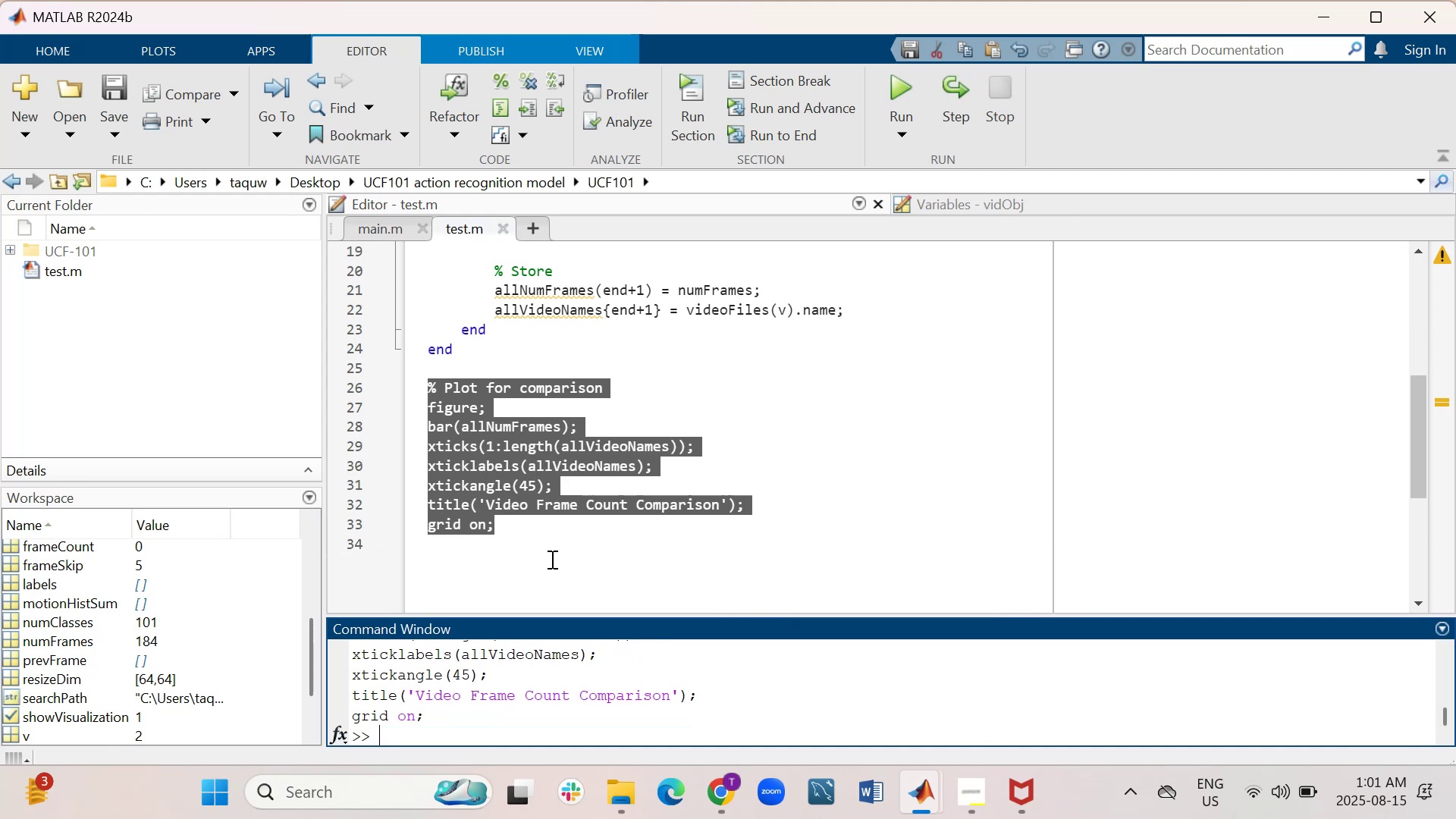 
left_click([1040, 666])
 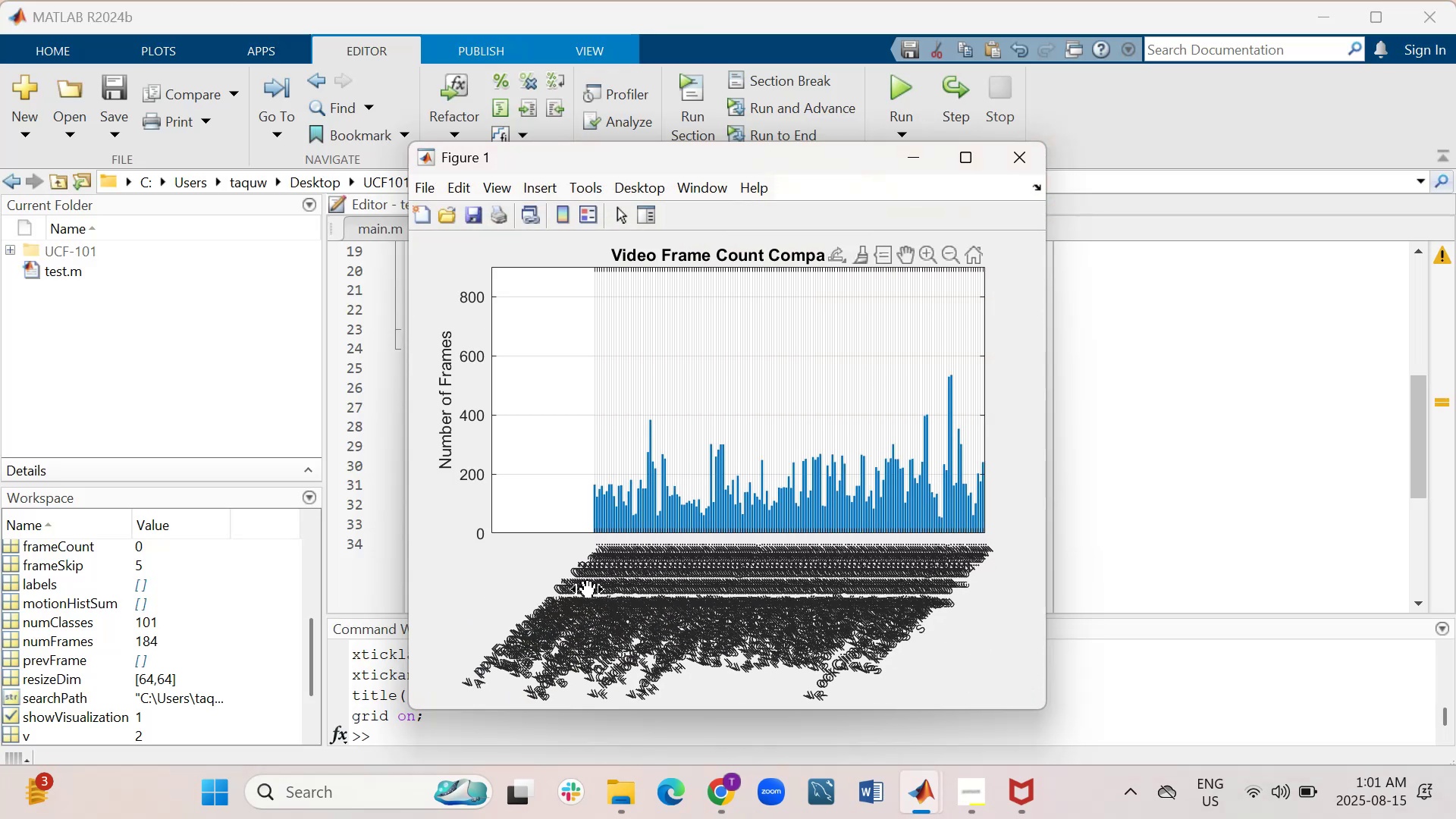 
wait(9.44)
 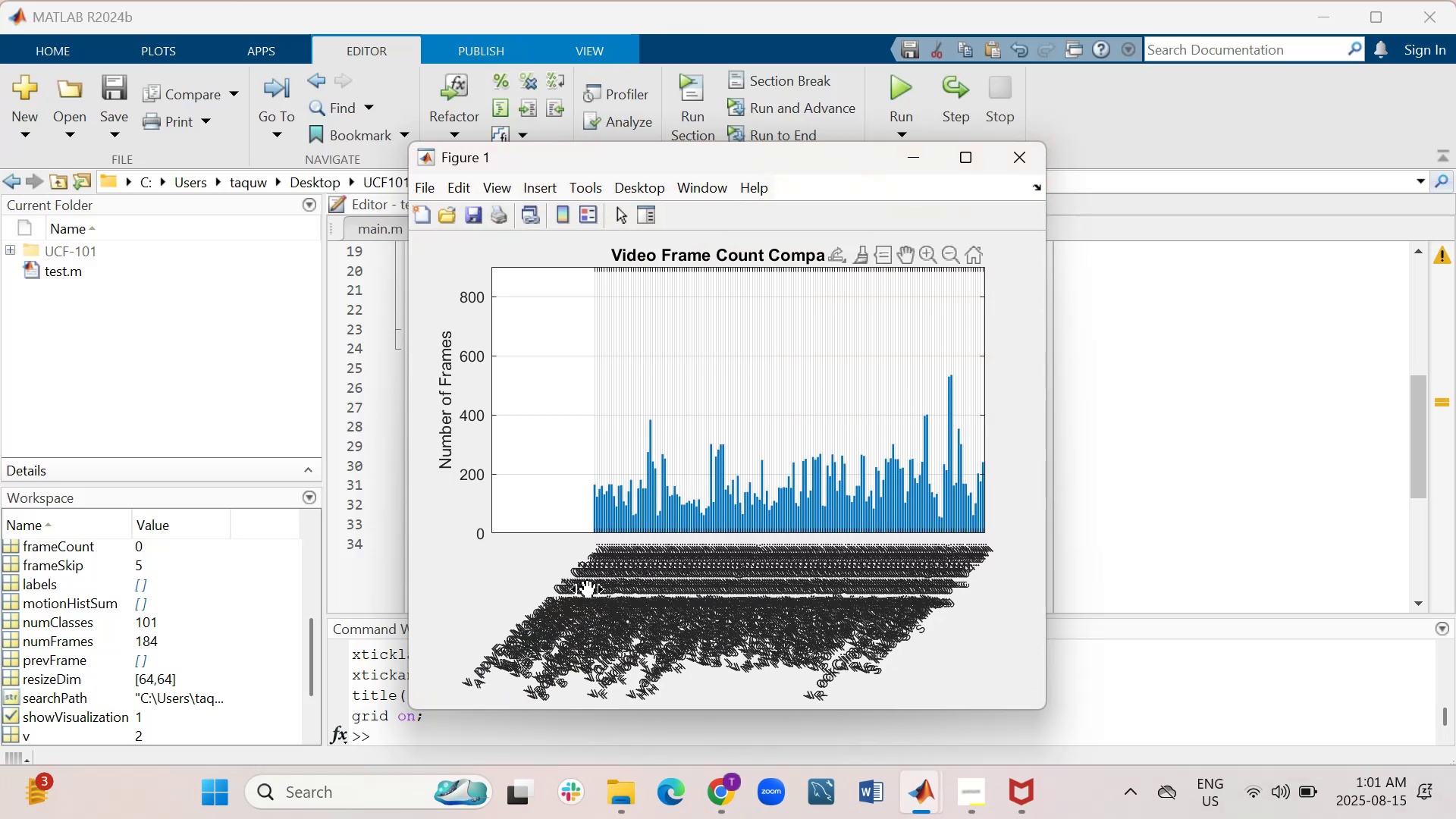 
left_click([1033, 164])
 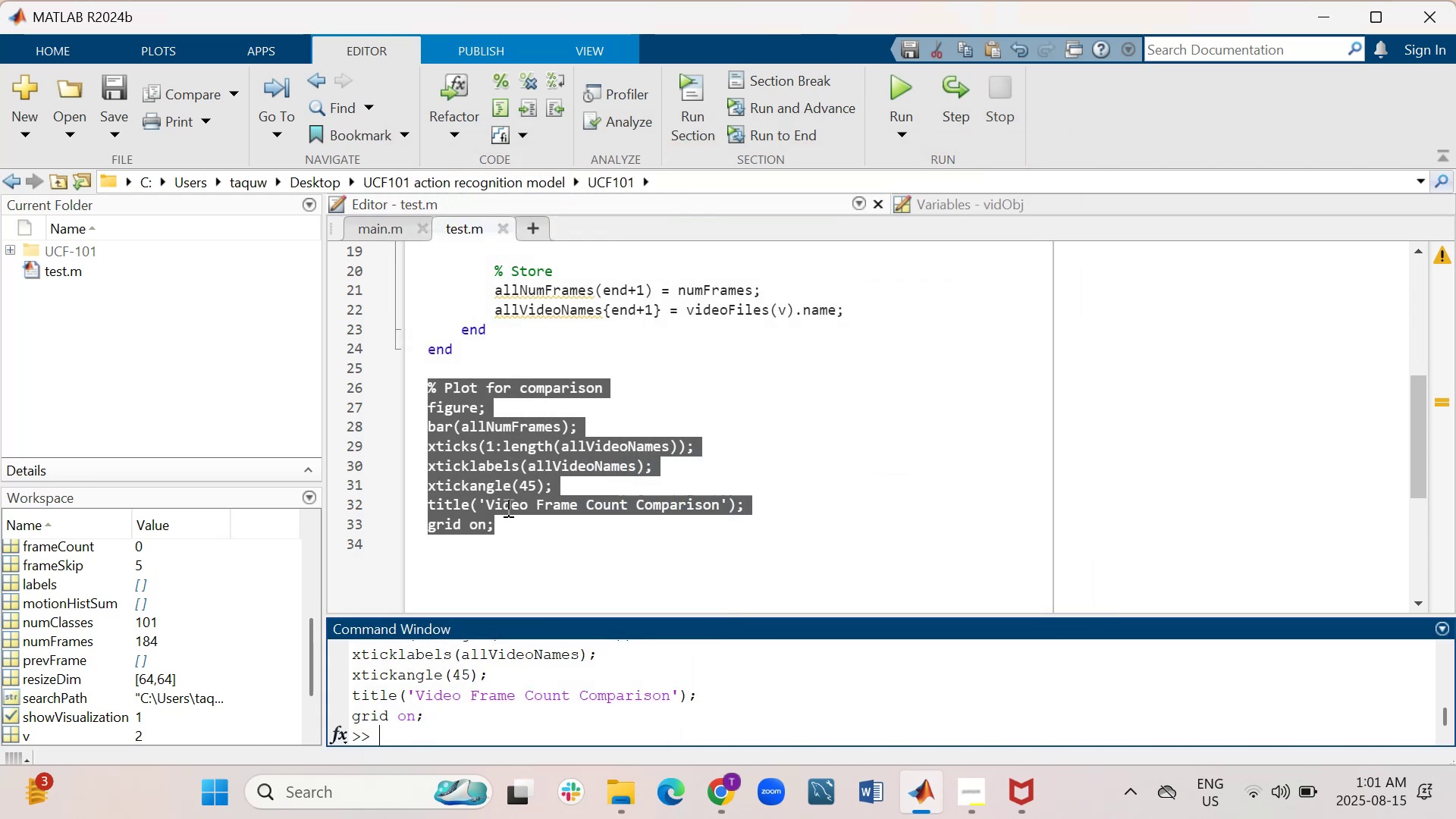 
wait(8.68)
 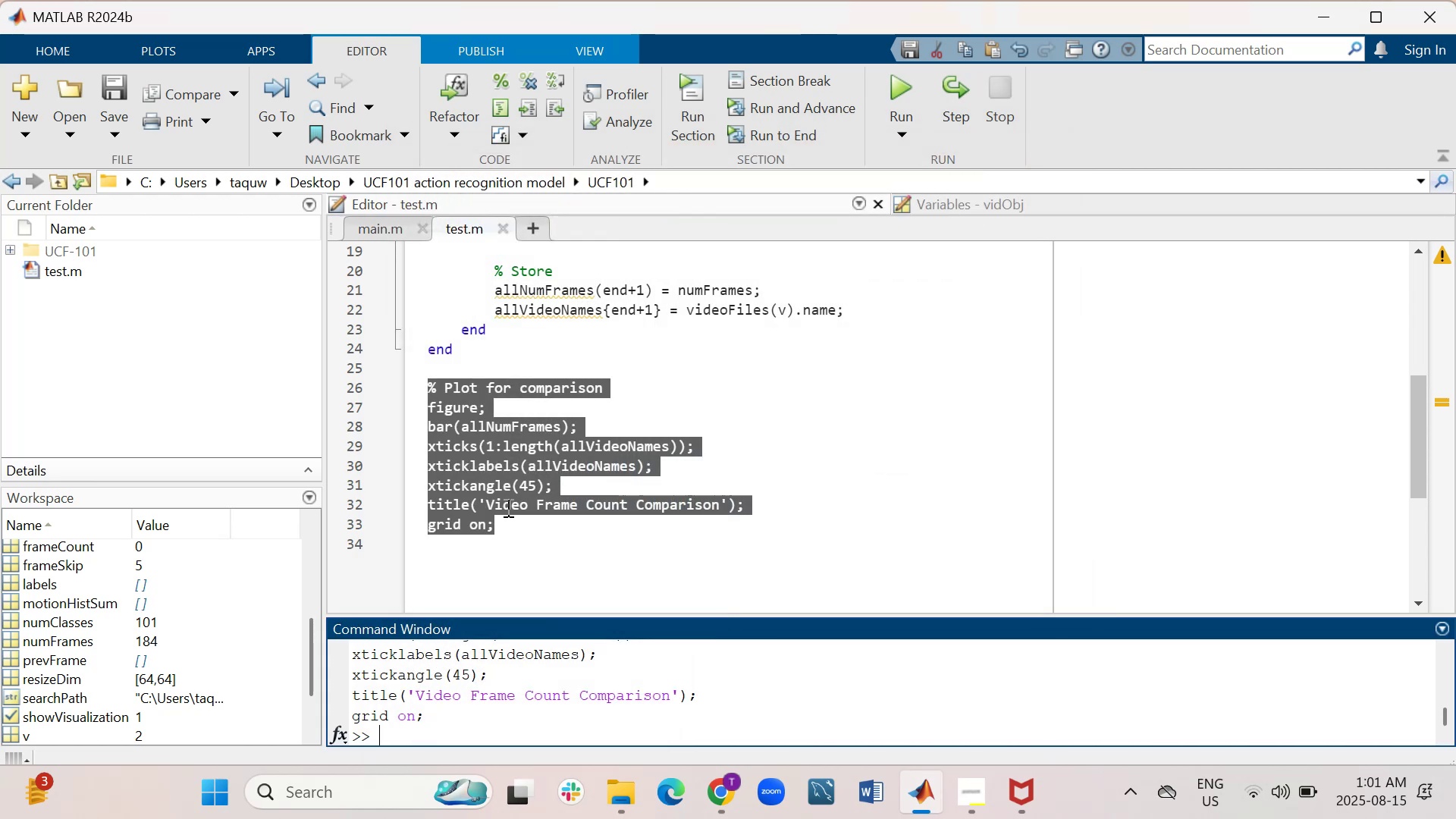 
left_click([576, 557])
 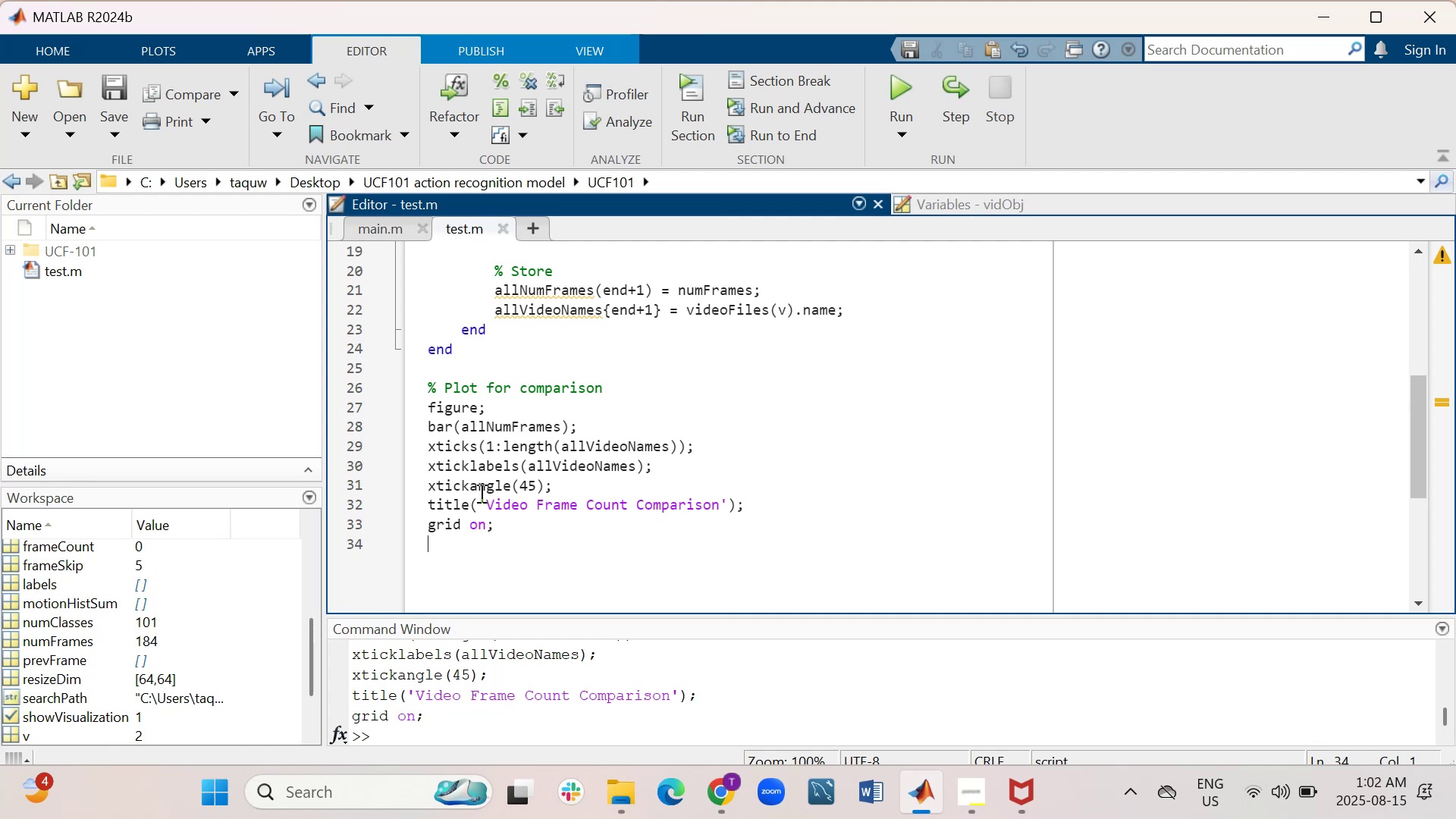 
wait(25.88)
 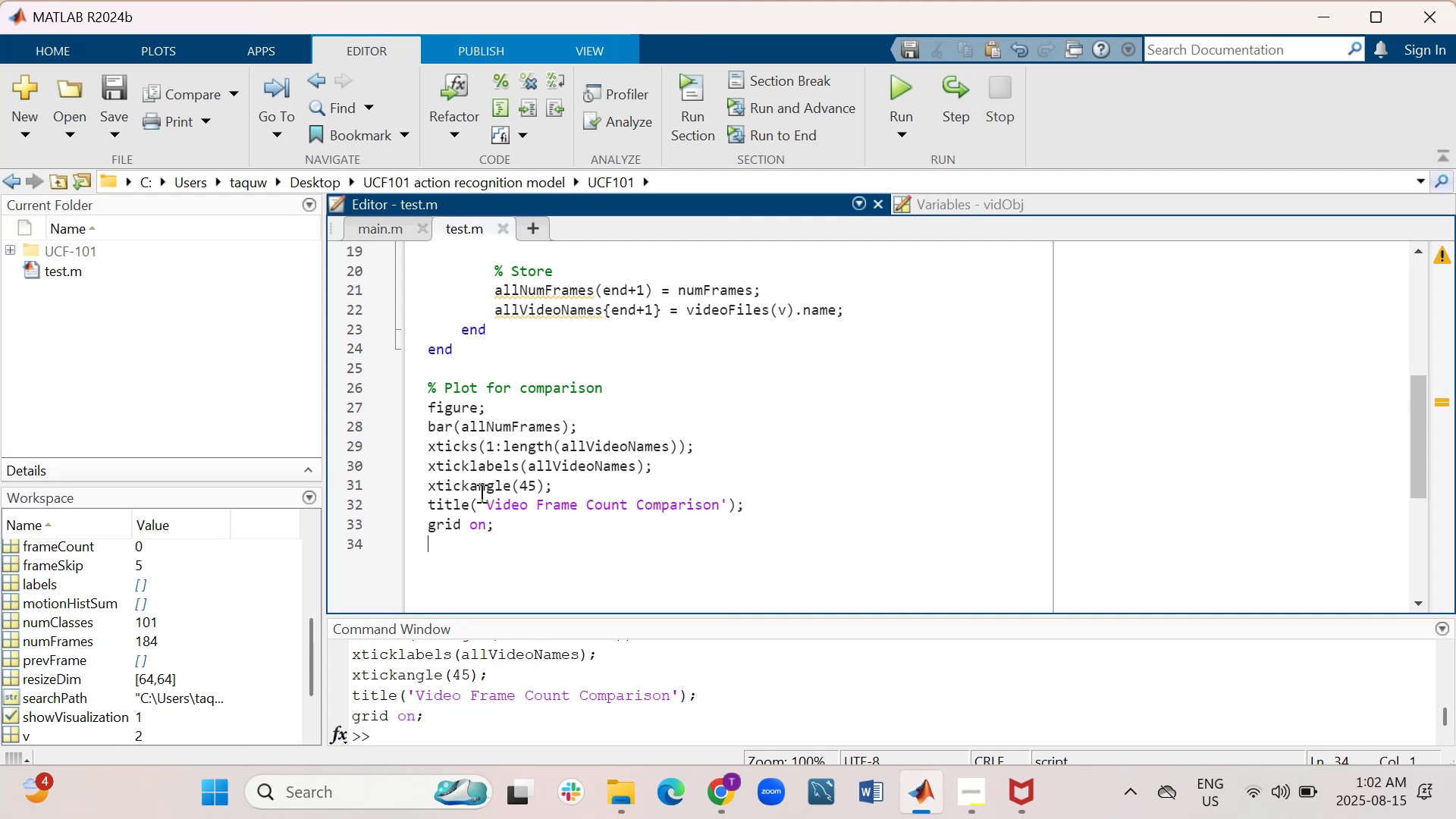 
left_click([378, 225])
 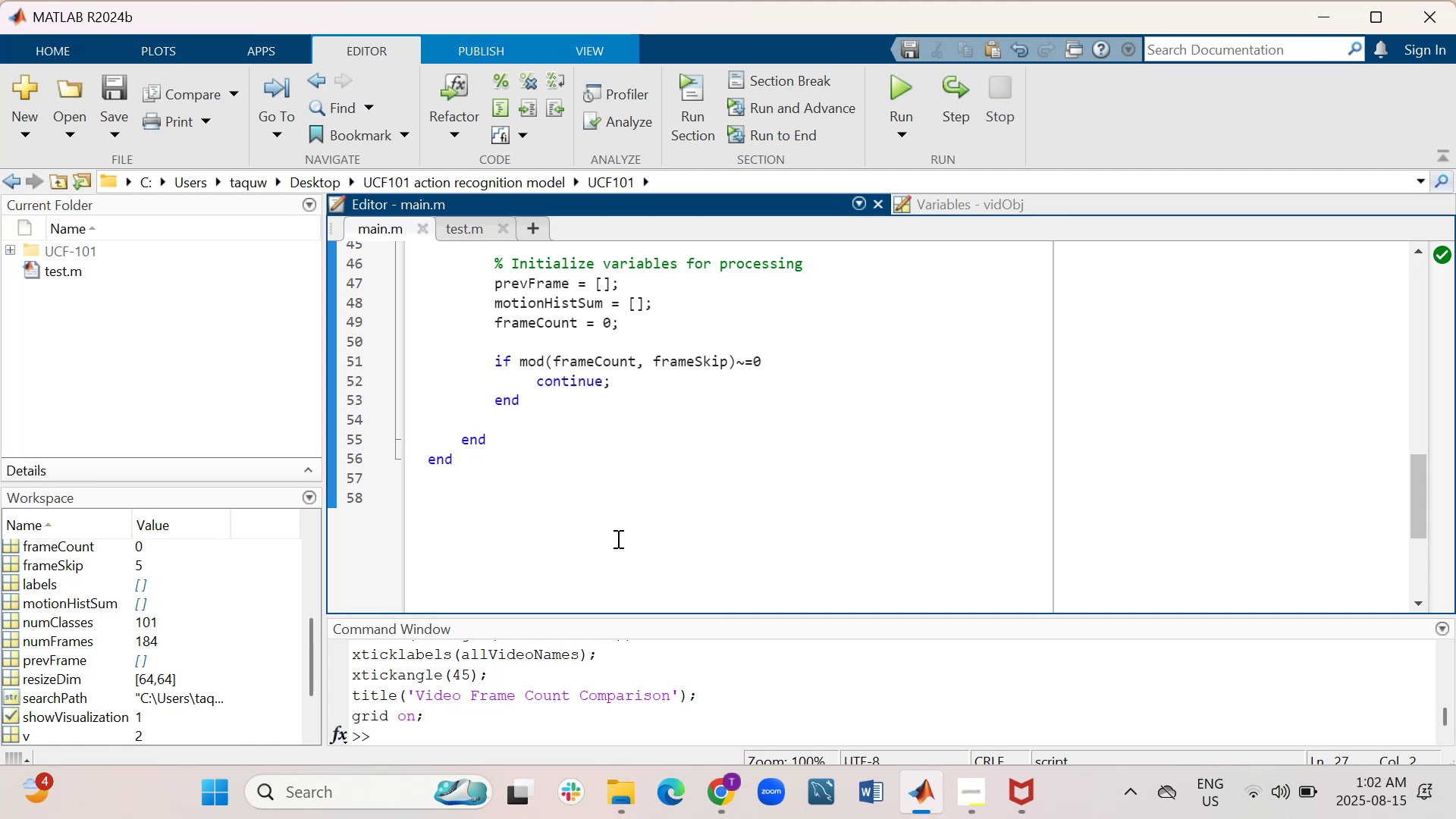 
wait(6.97)
 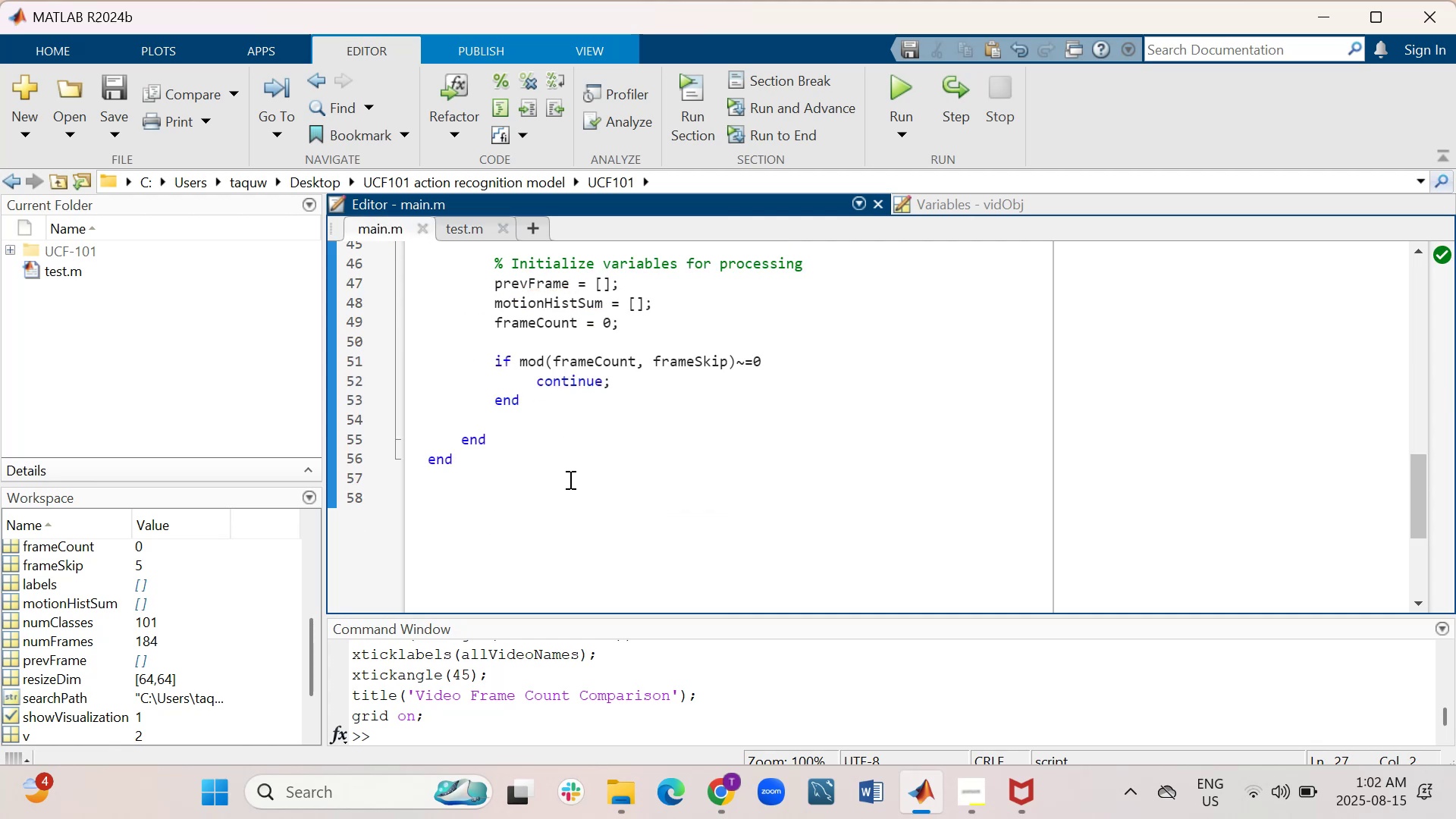 
scroll: coordinate [617, 538], scroll_direction: up, amount: 2.0
 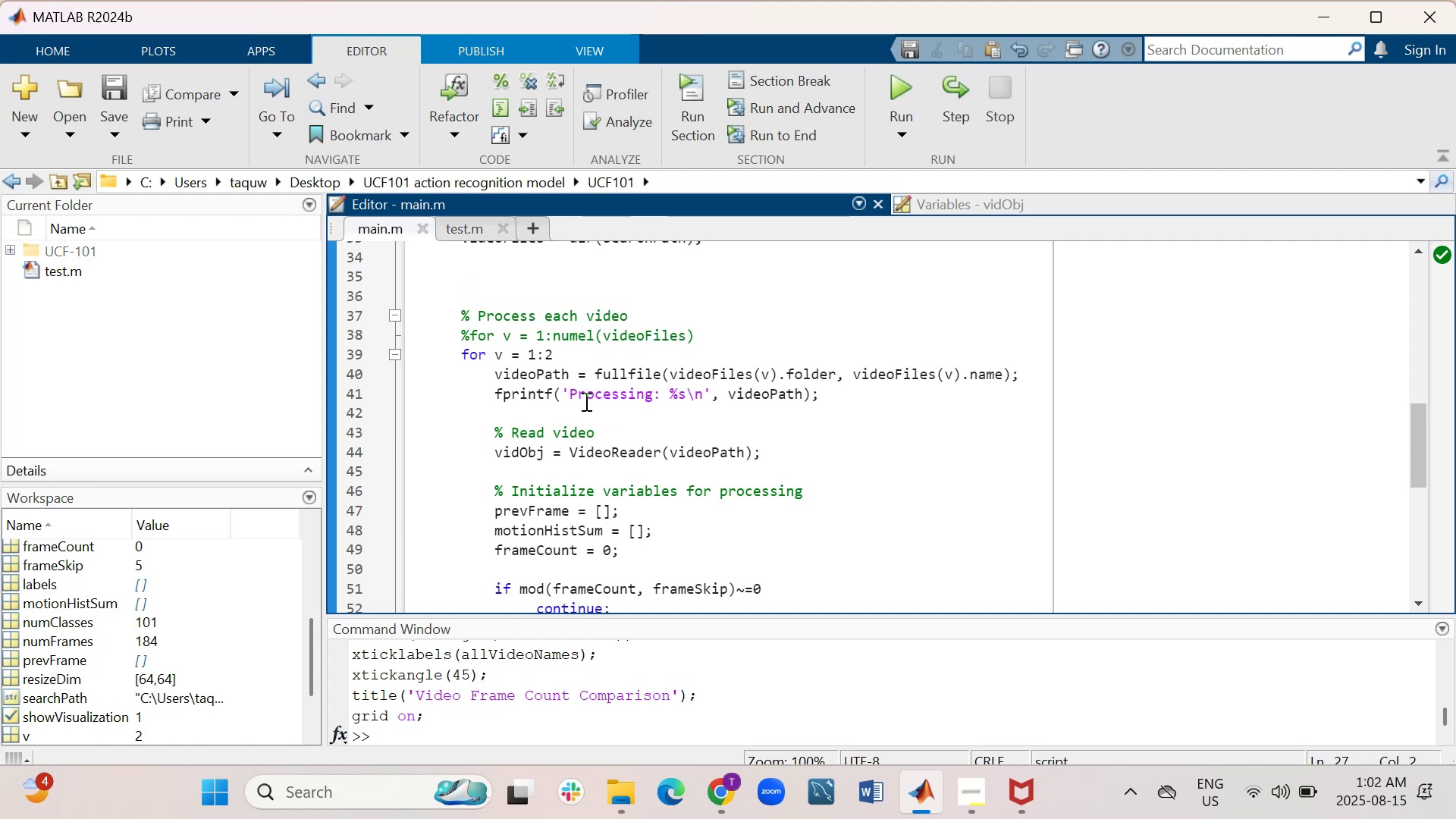 
wait(18.18)
 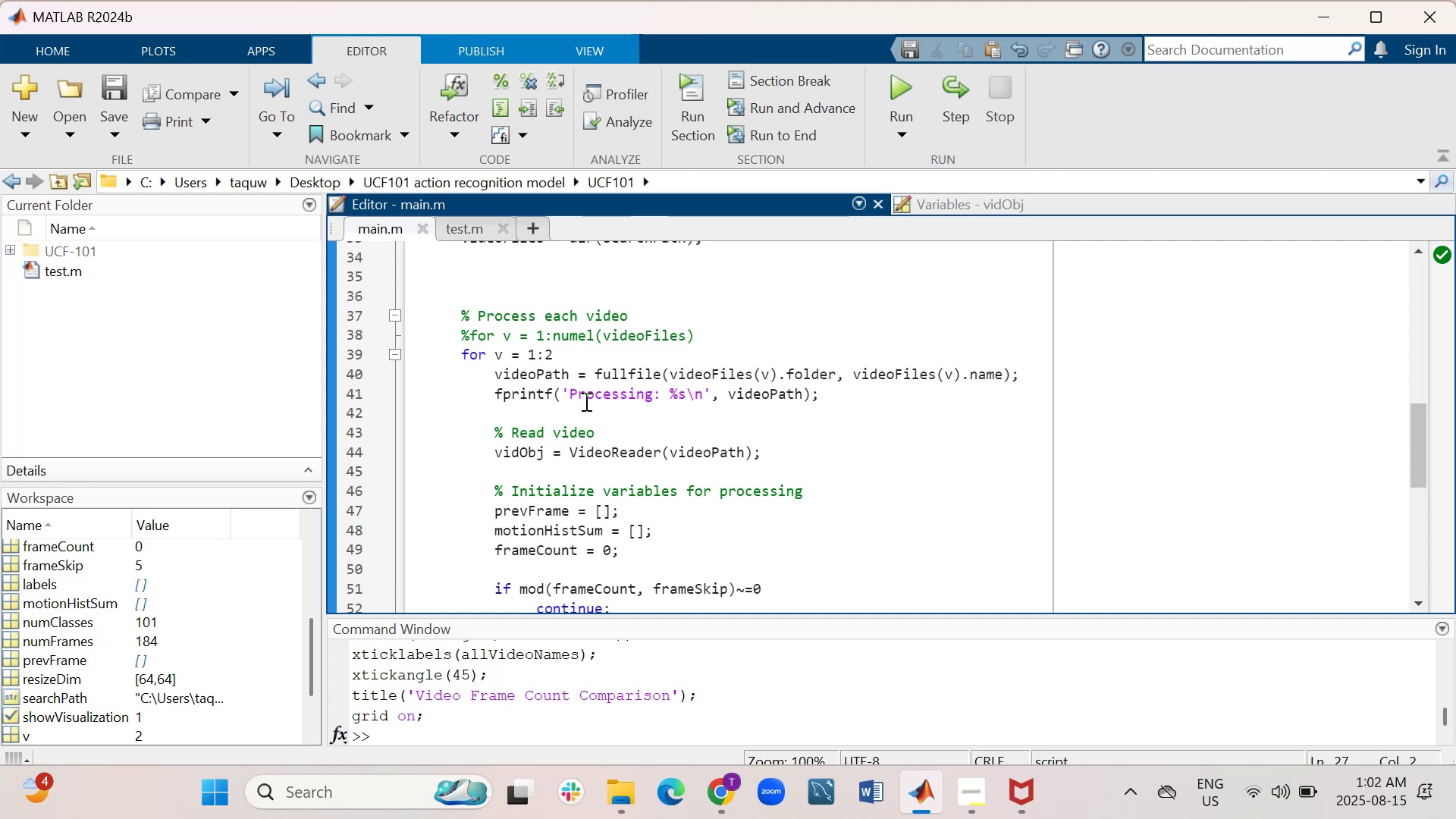 
scroll: coordinate [585, 401], scroll_direction: up, amount: 1.0
 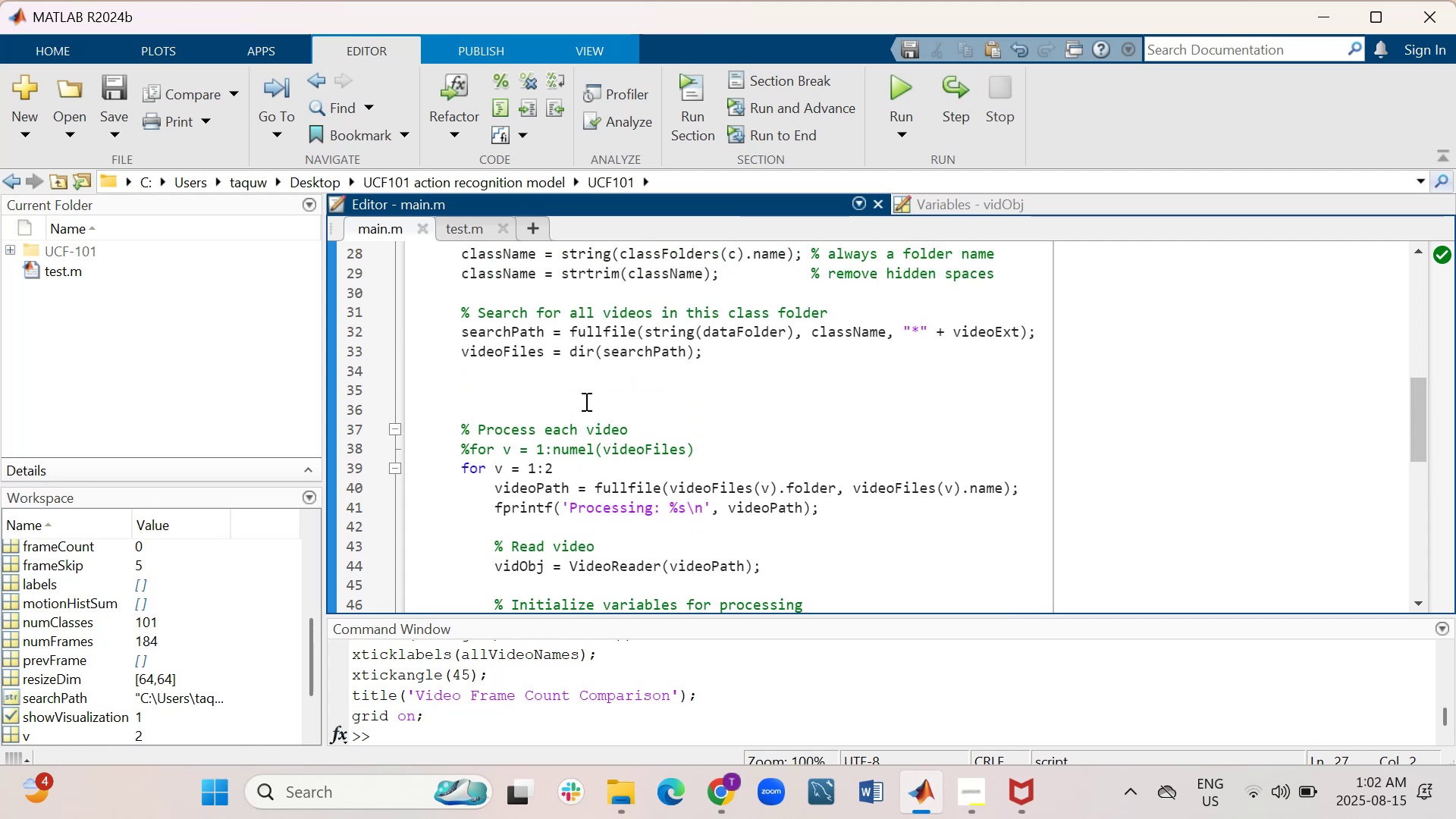 
scroll: coordinate [585, 401], scroll_direction: down, amount: 1.0
 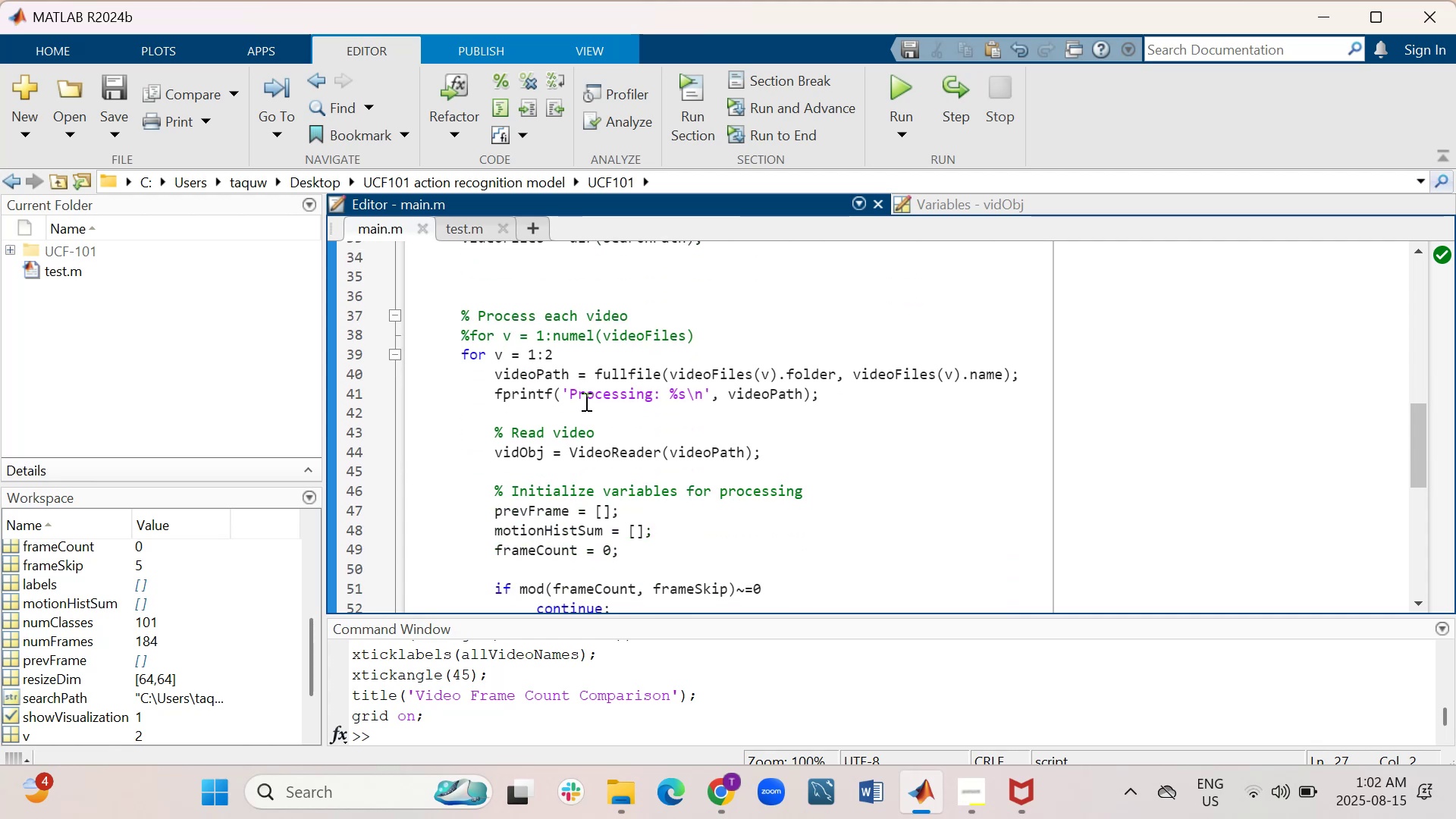 
scroll: coordinate [585, 401], scroll_direction: up, amount: 2.0
 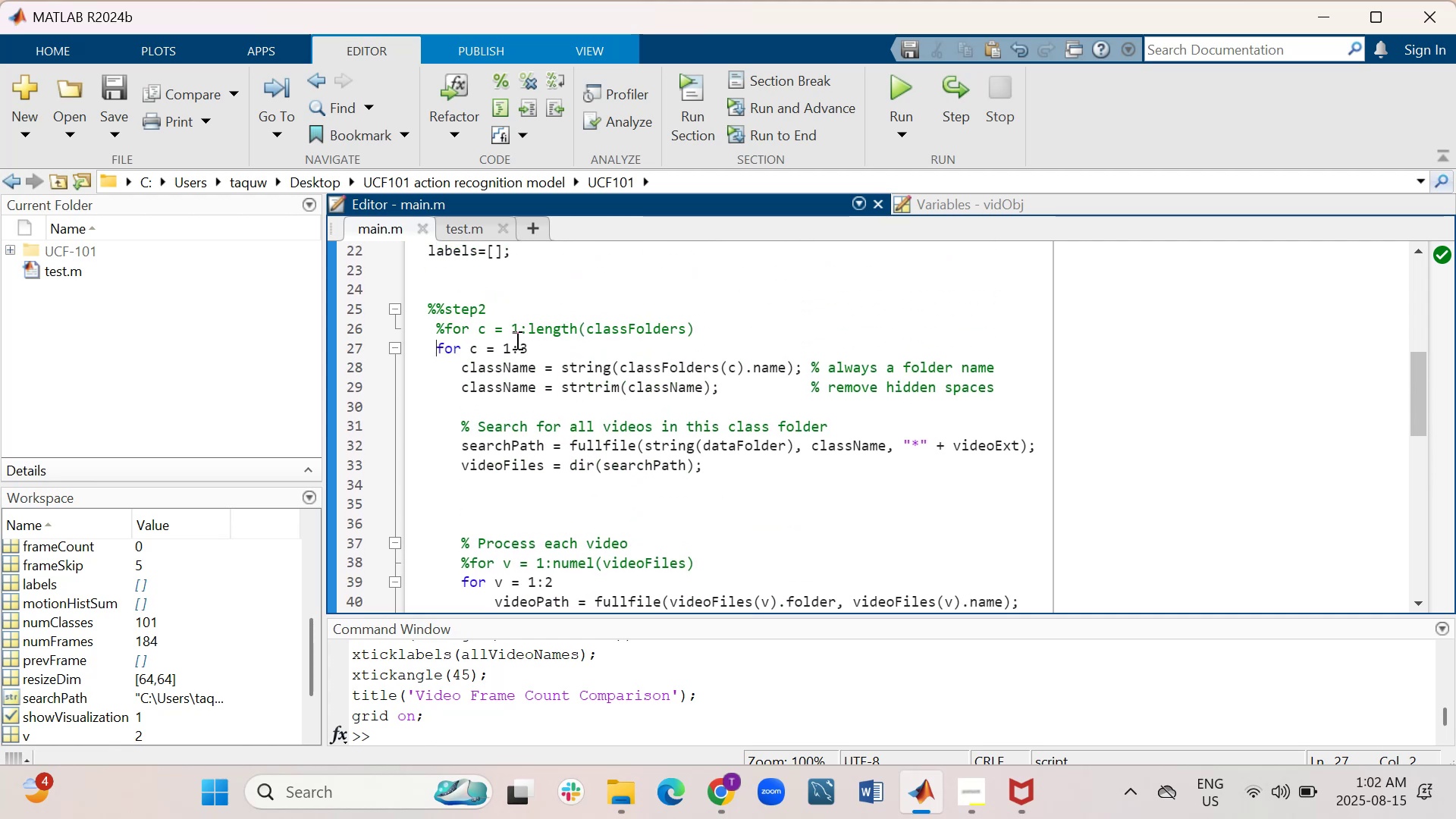 
wait(7.63)
 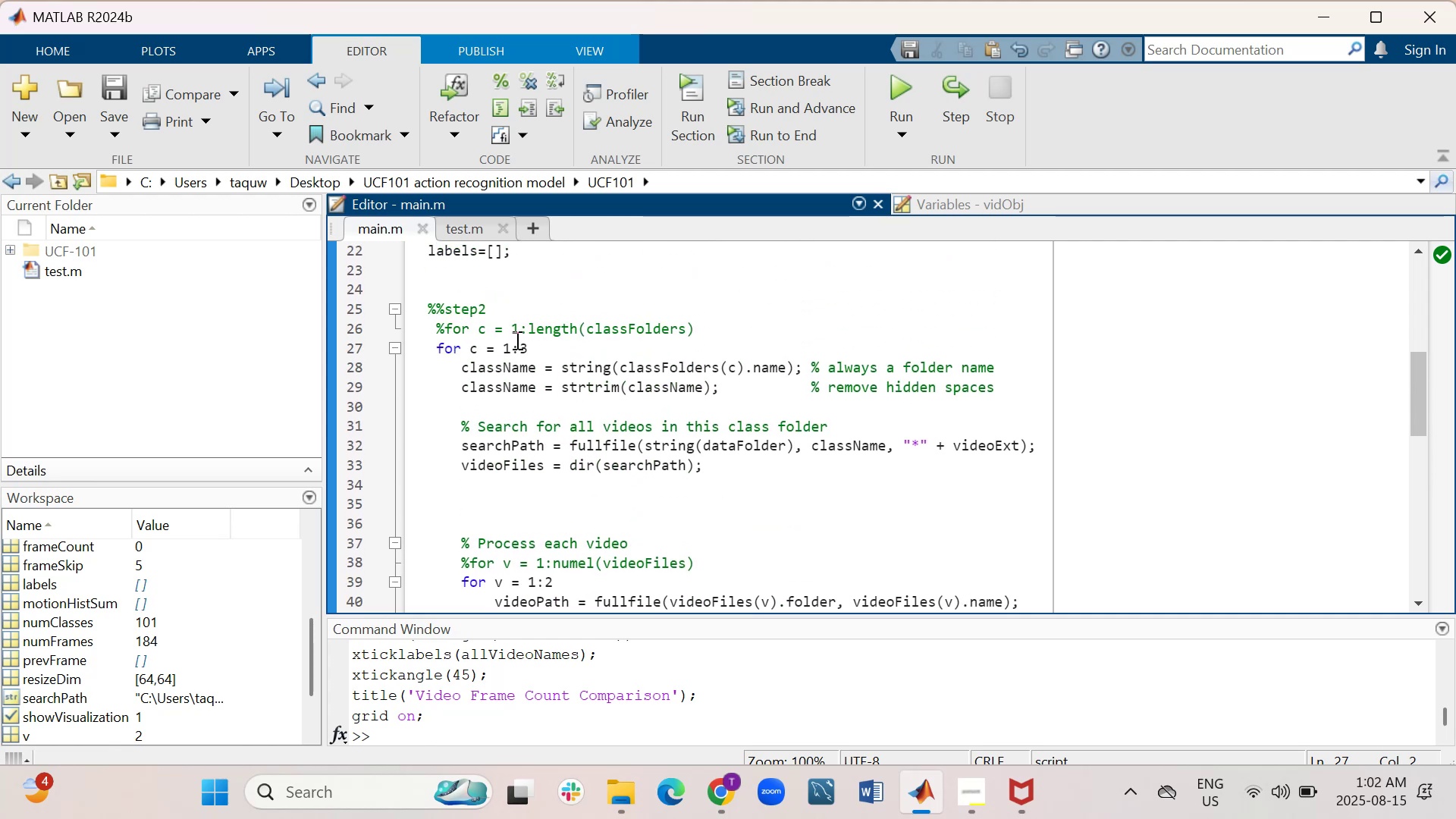 
key(Shift+5)
 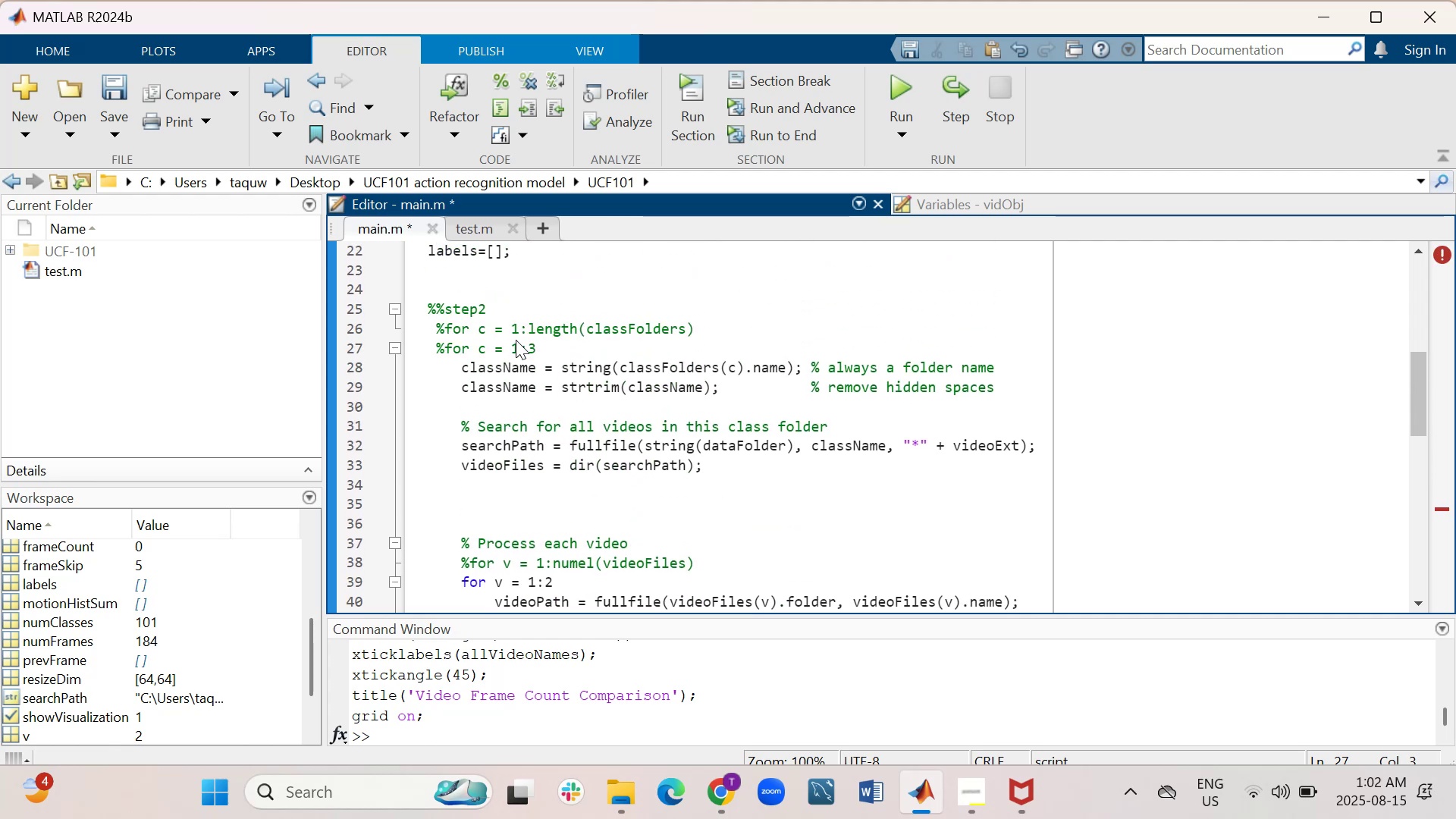 
key(ArrowUp)
 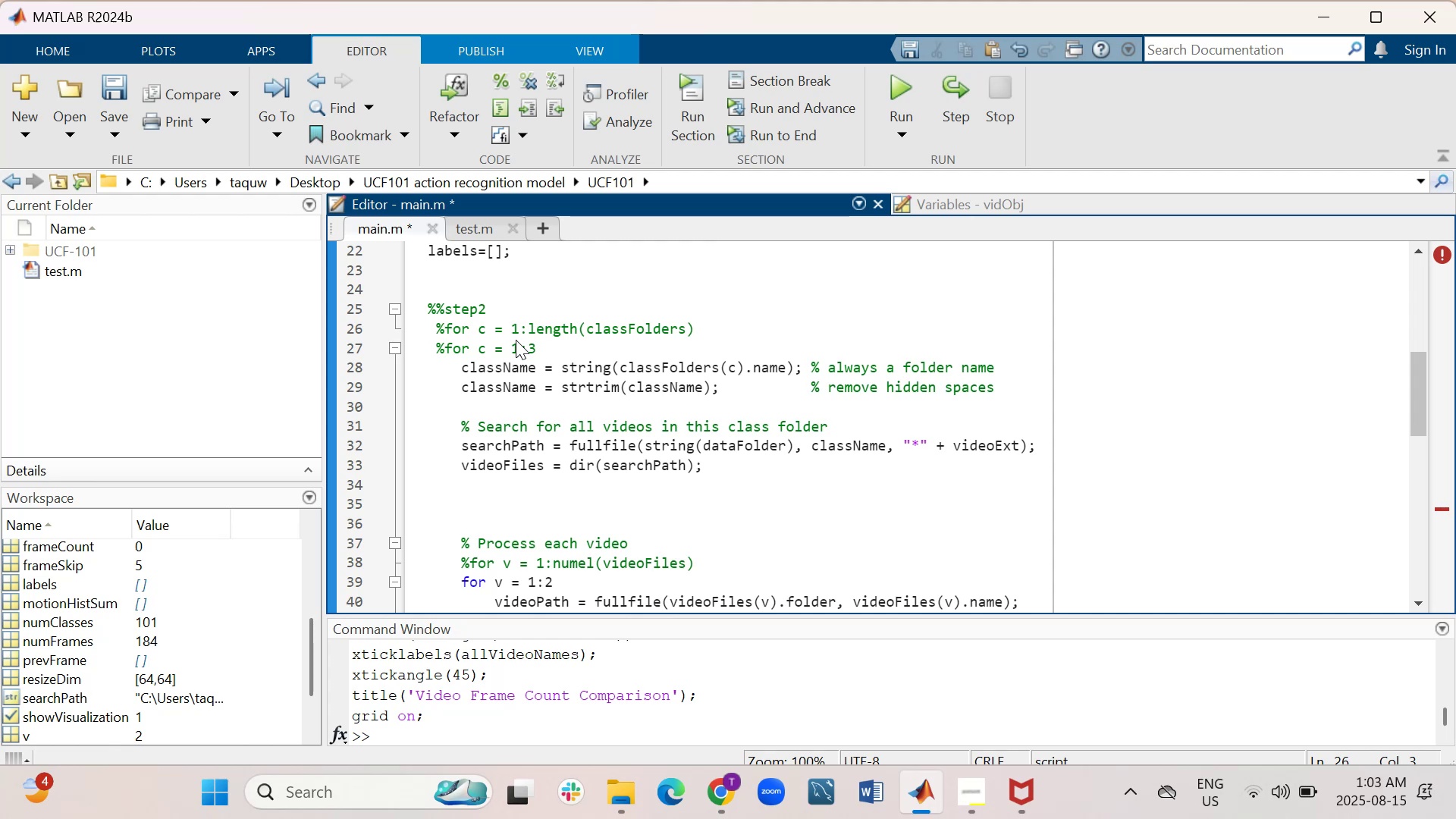 
key(Backspace)
 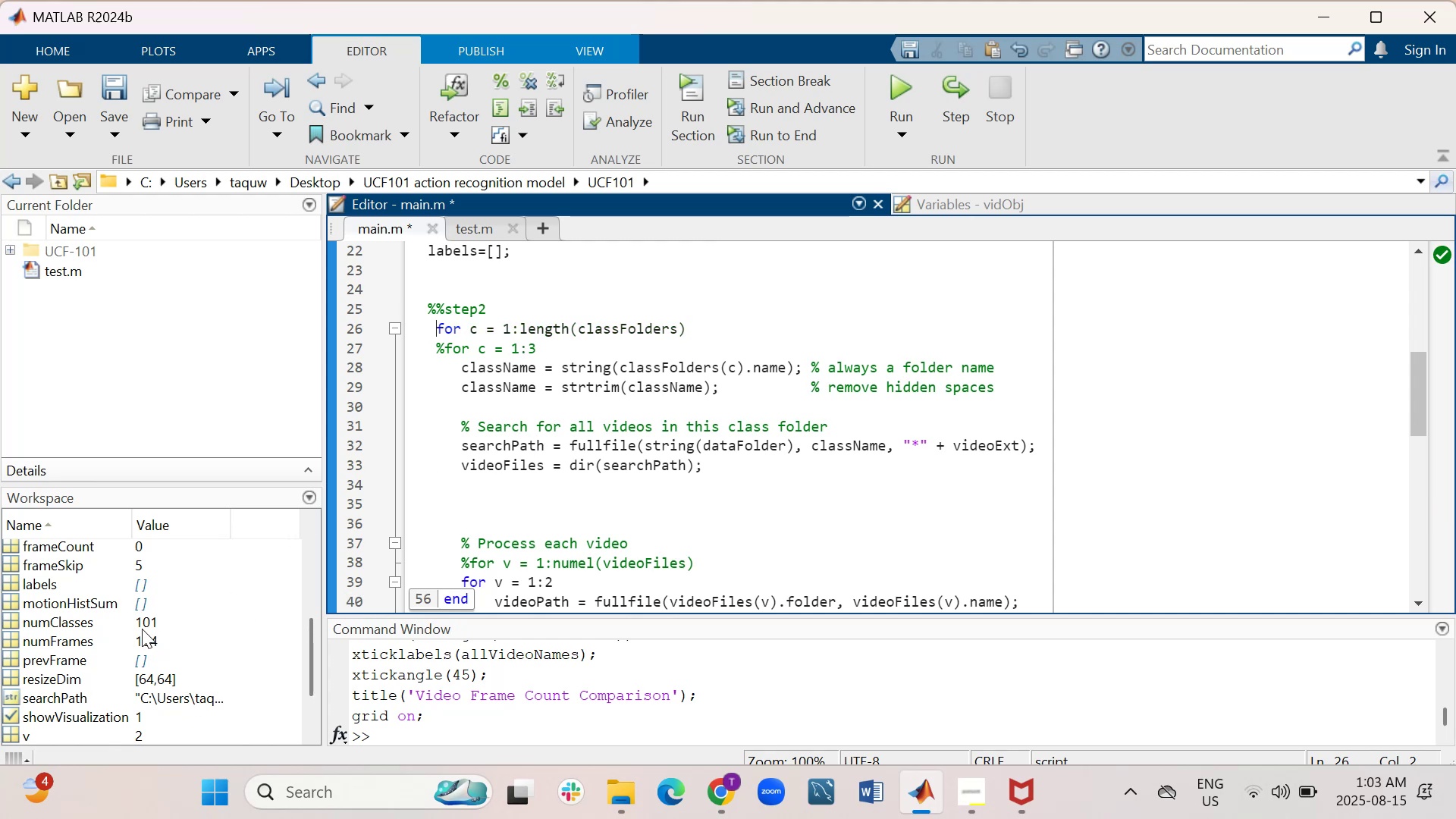 
wait(12.59)
 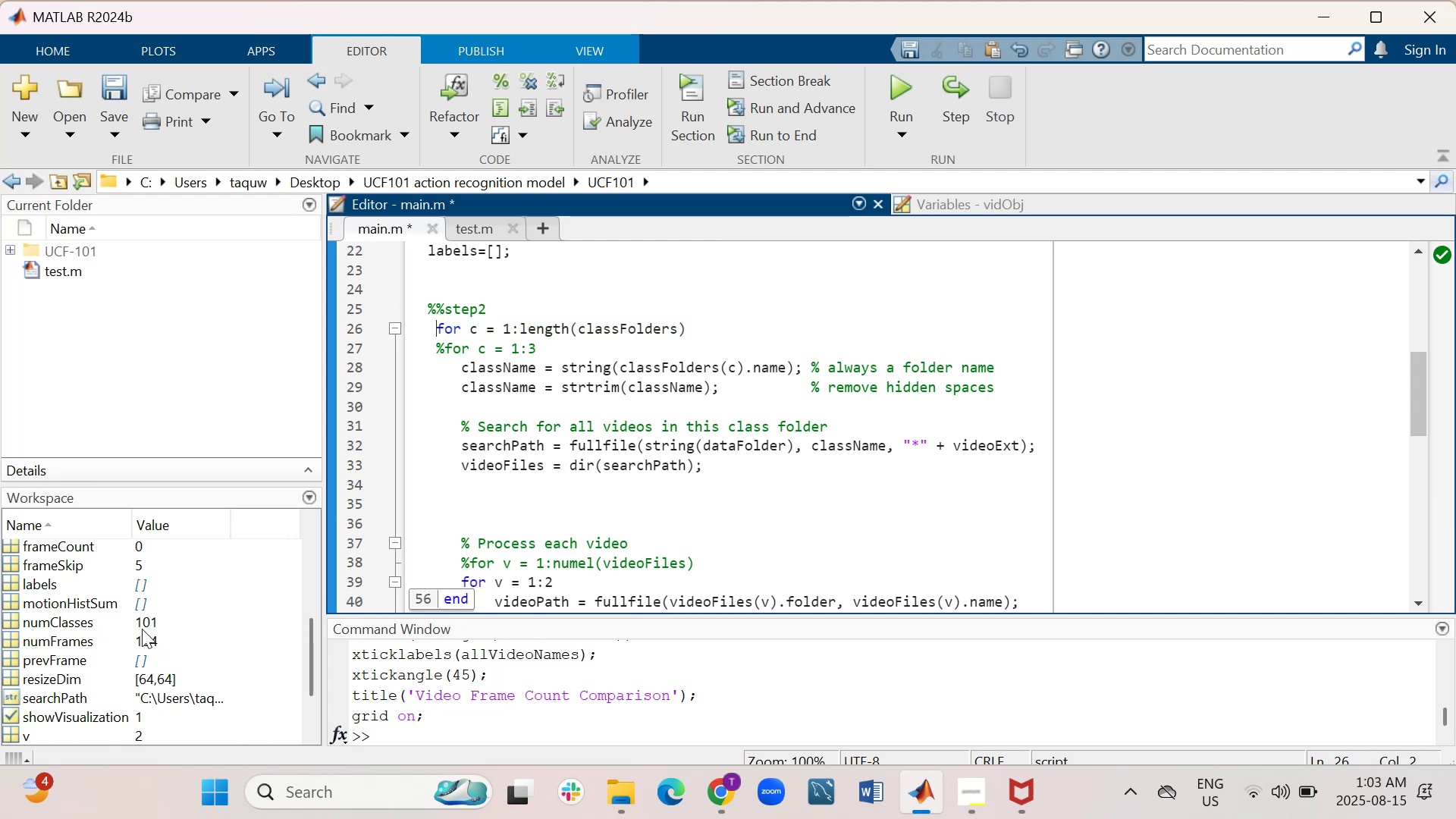 
double_click([14, 579])
 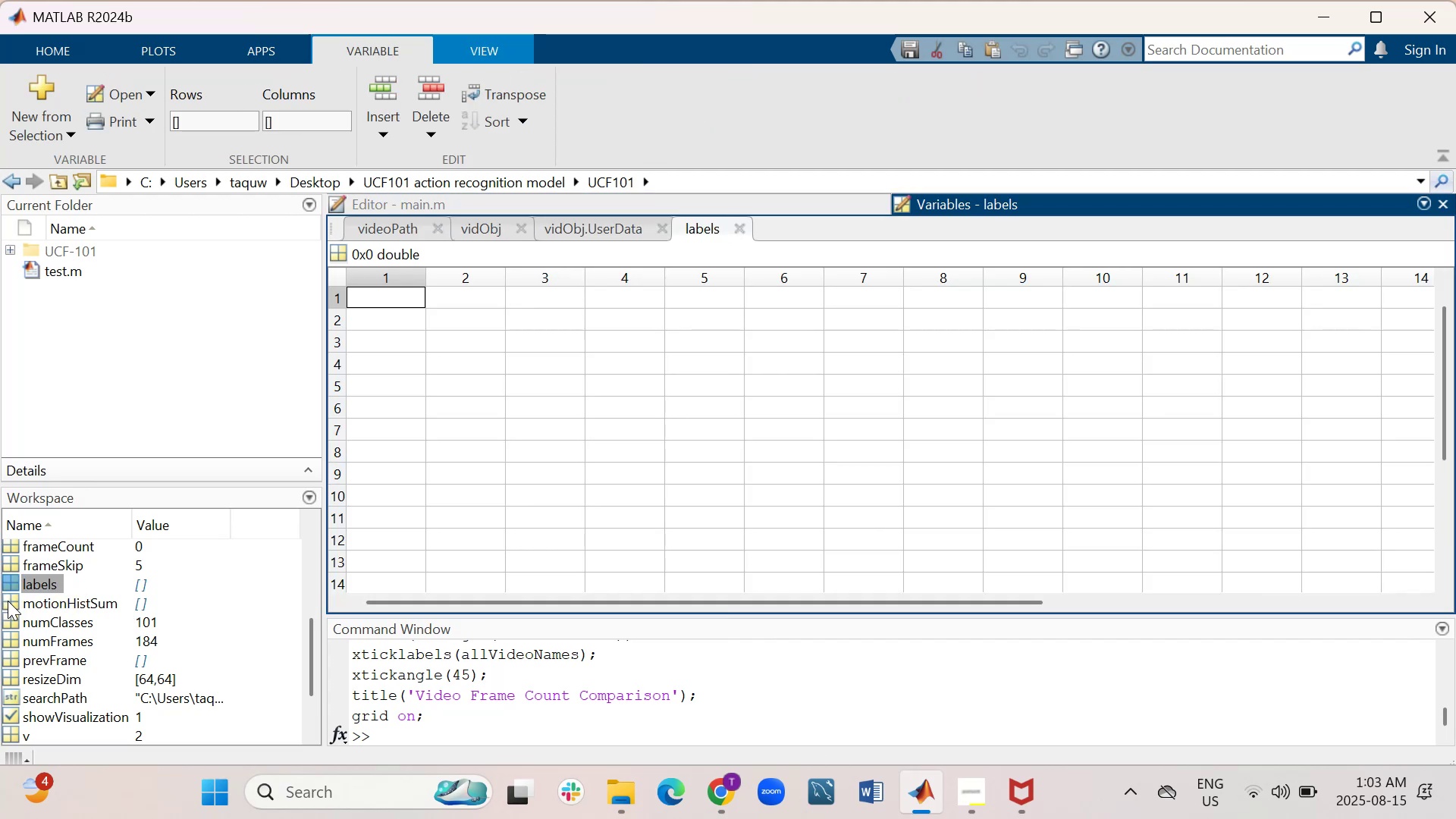 
double_click([8, 601])
 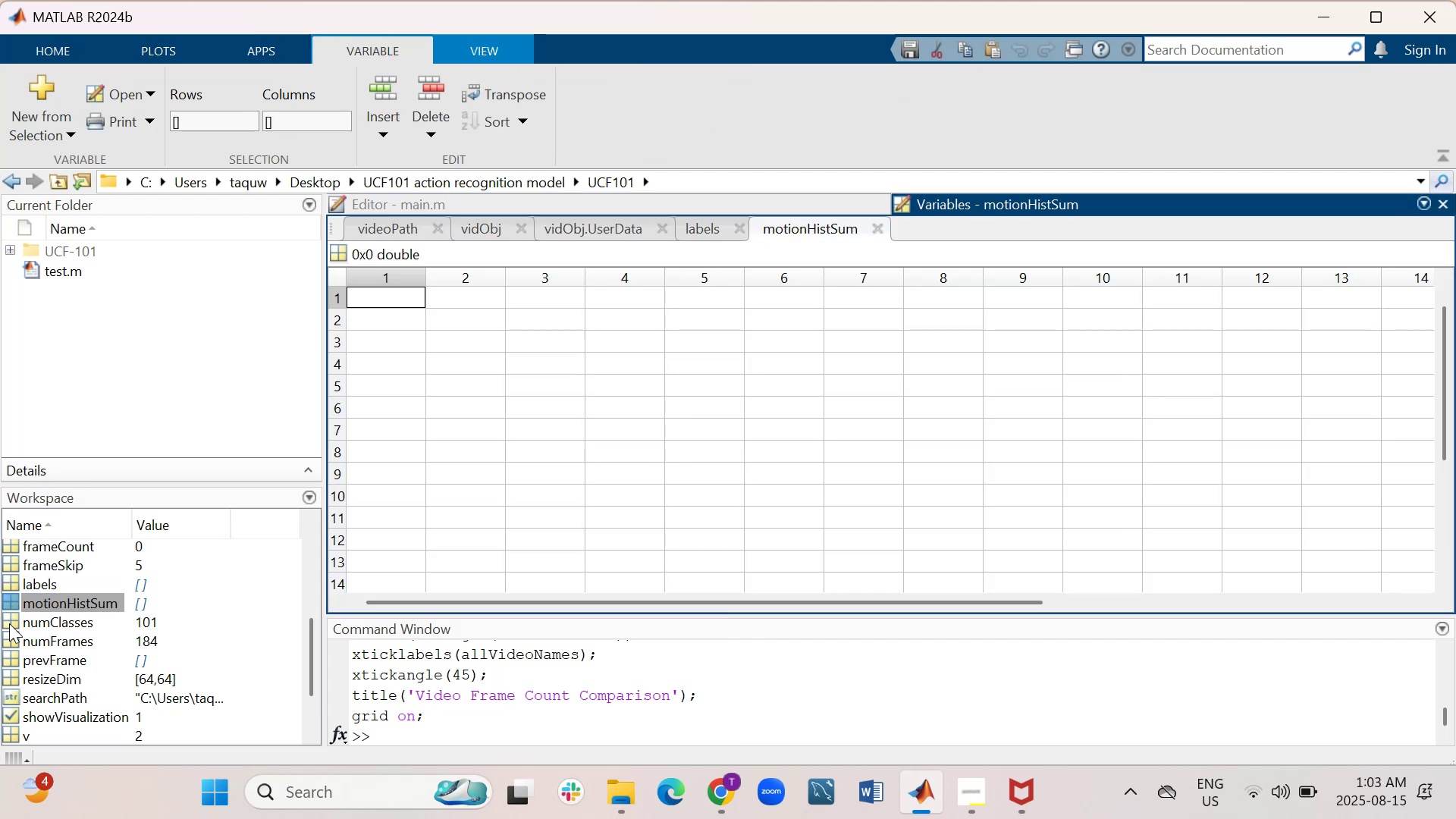 
double_click([9, 623])
 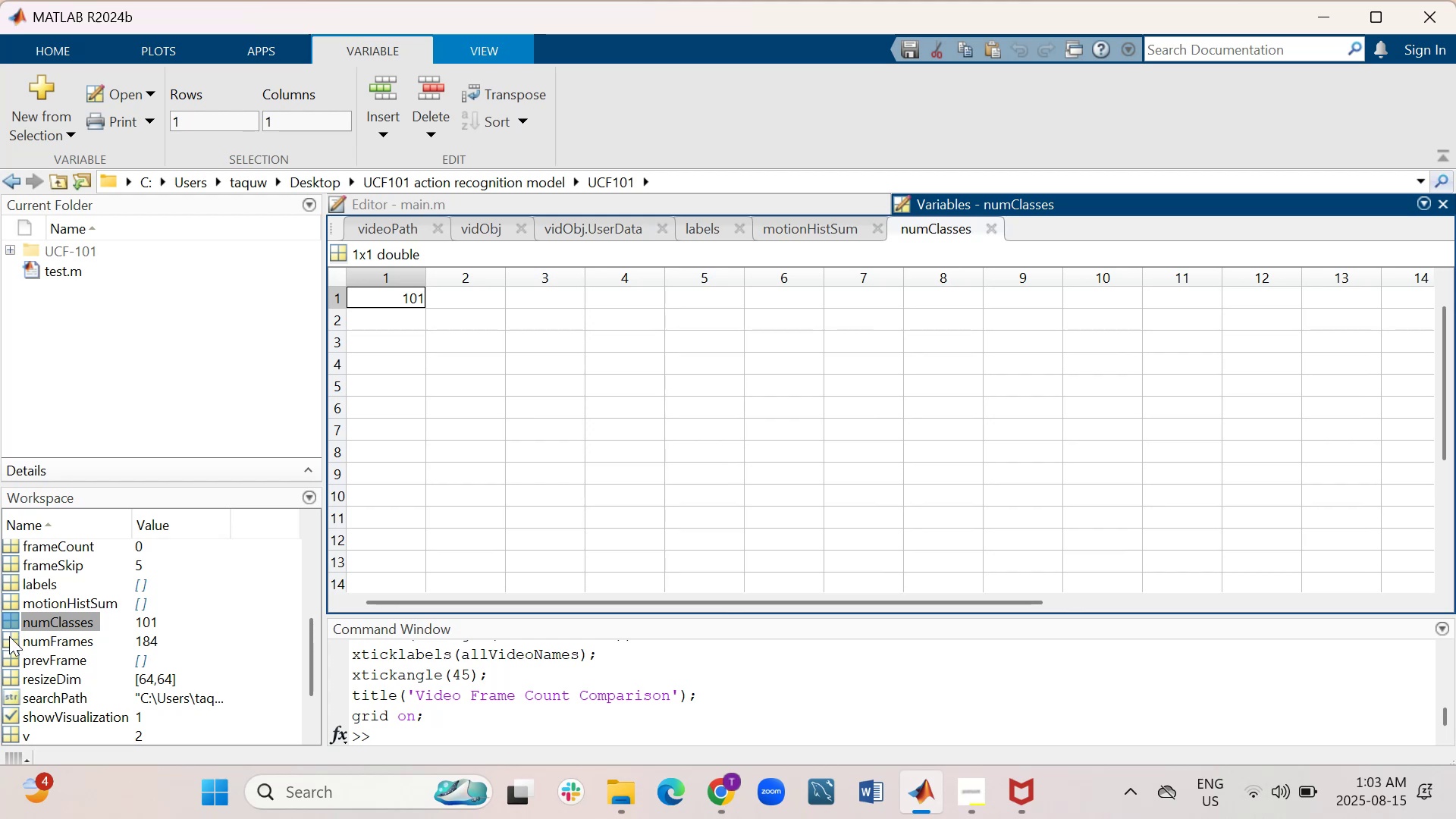 
double_click([10, 639])
 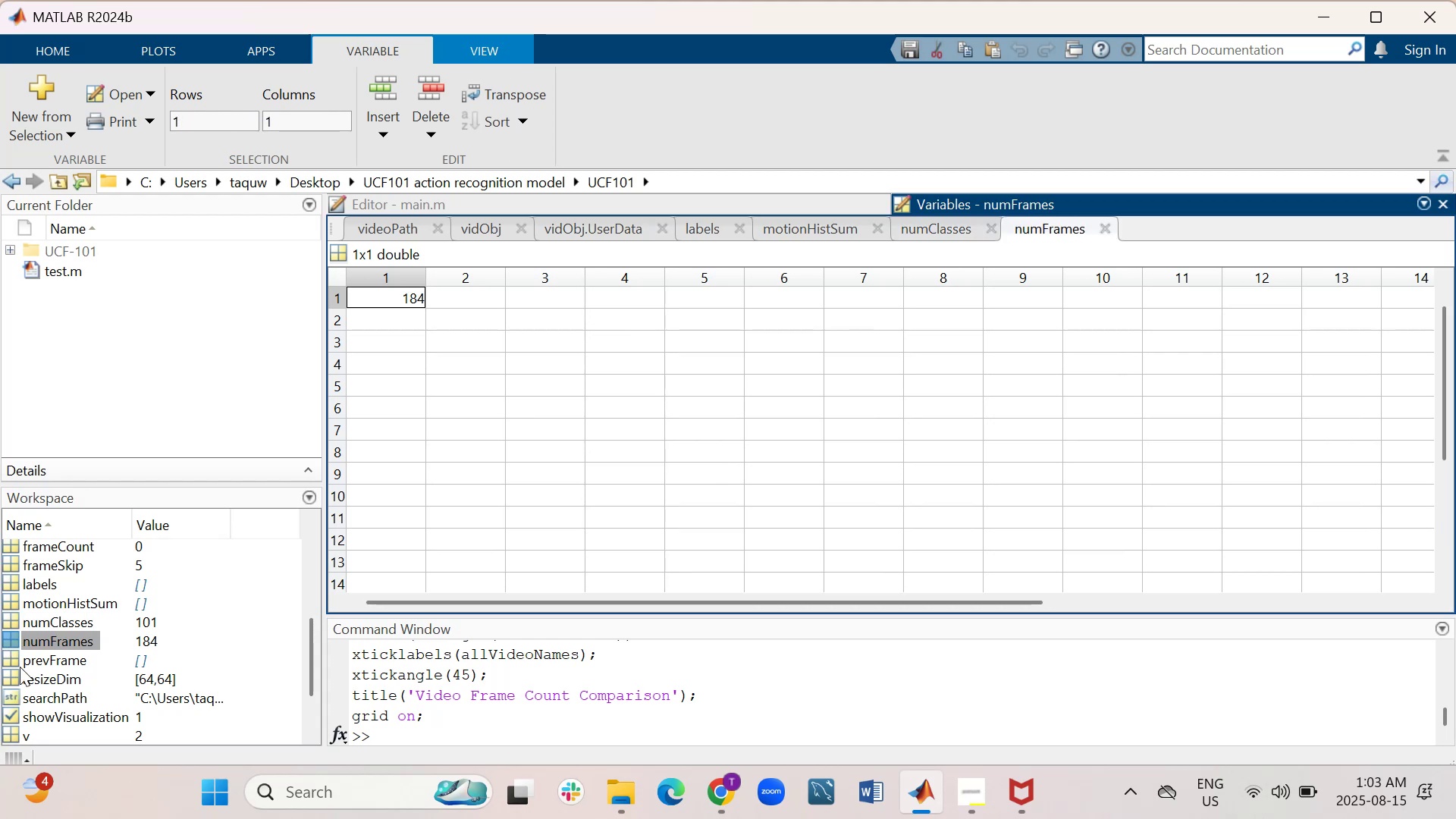 
scroll: coordinate [51, 652], scroll_direction: down, amount: 2.0
 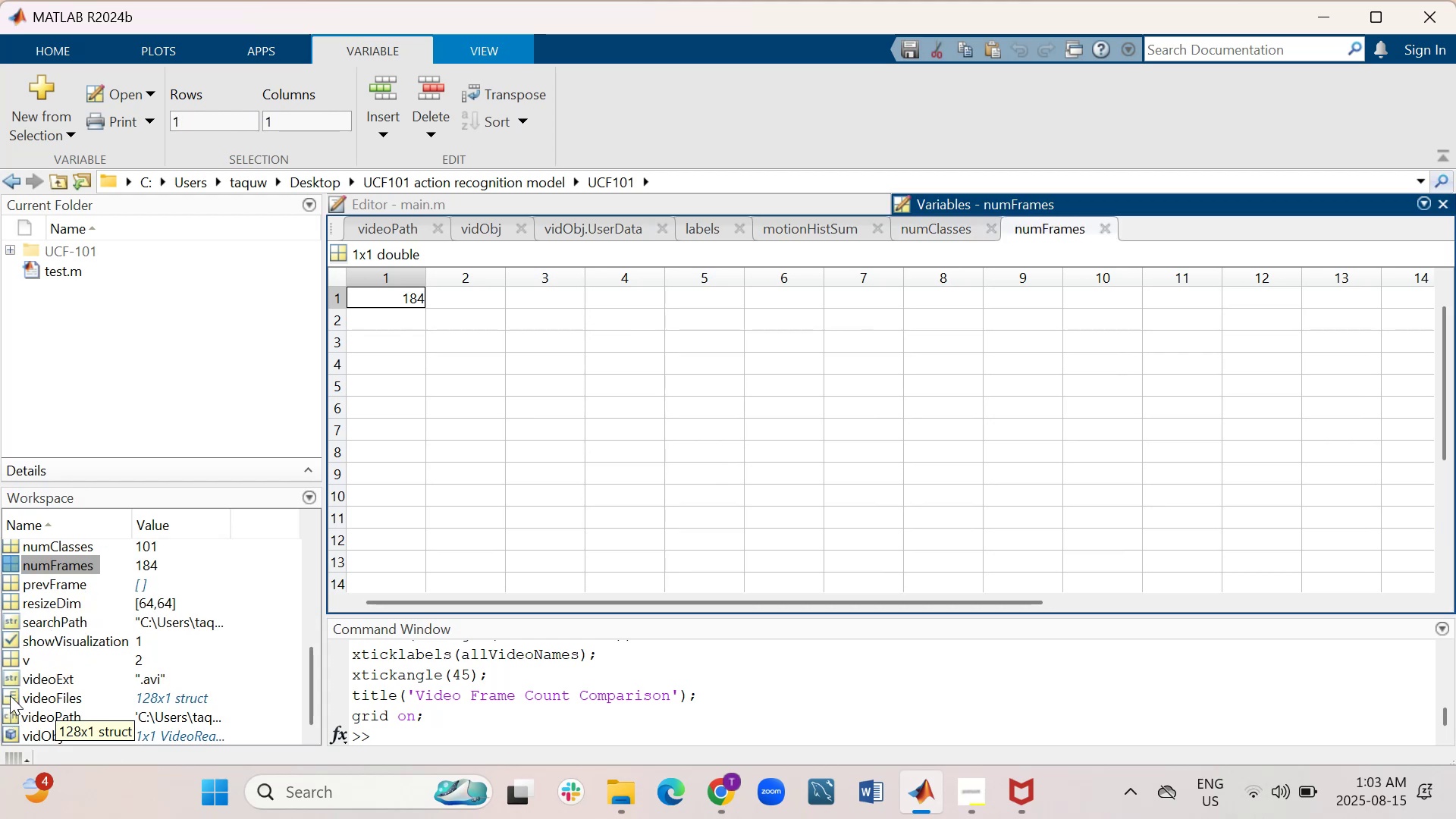 
double_click([10, 695])
 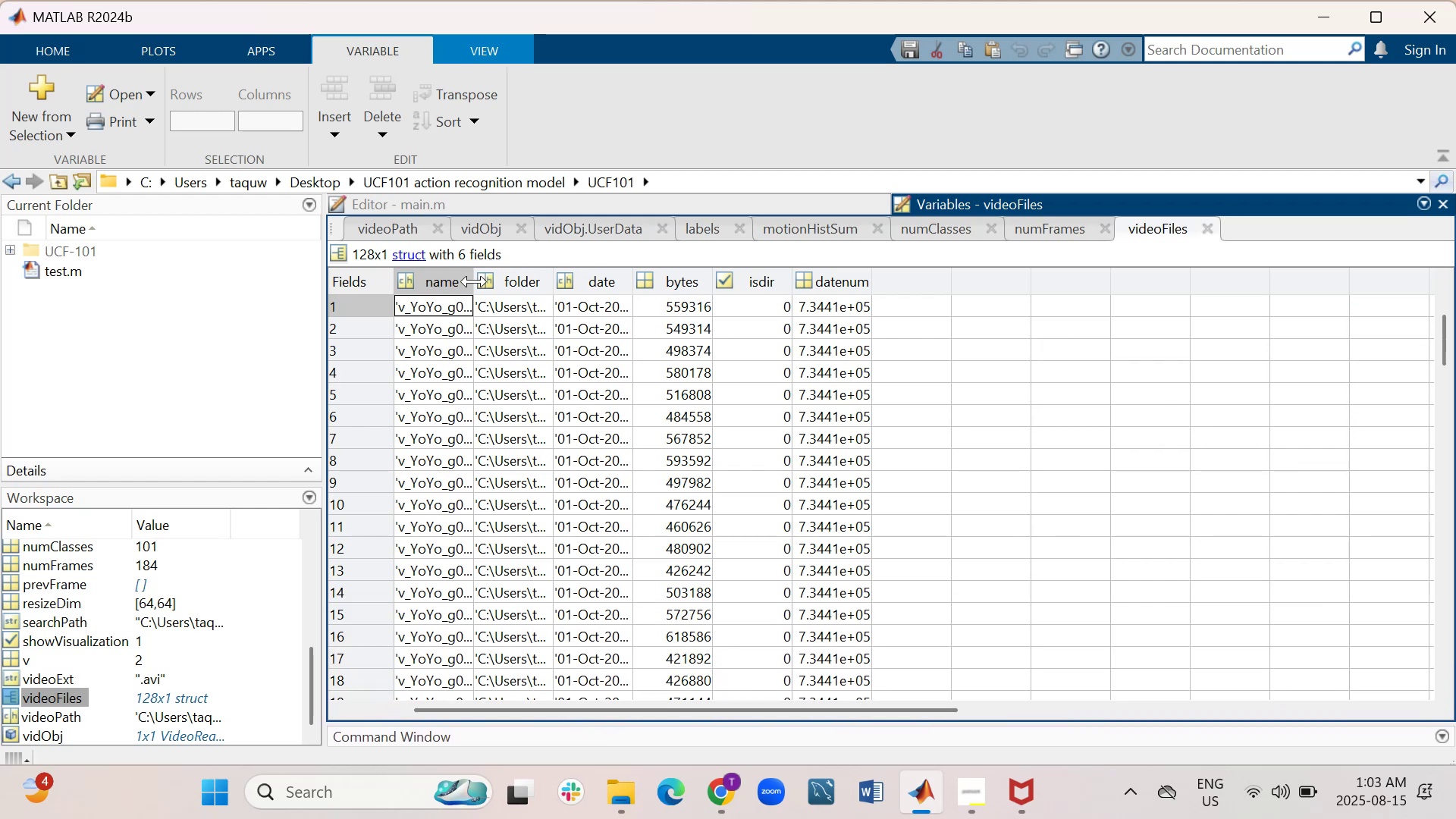 
wait(13.09)
 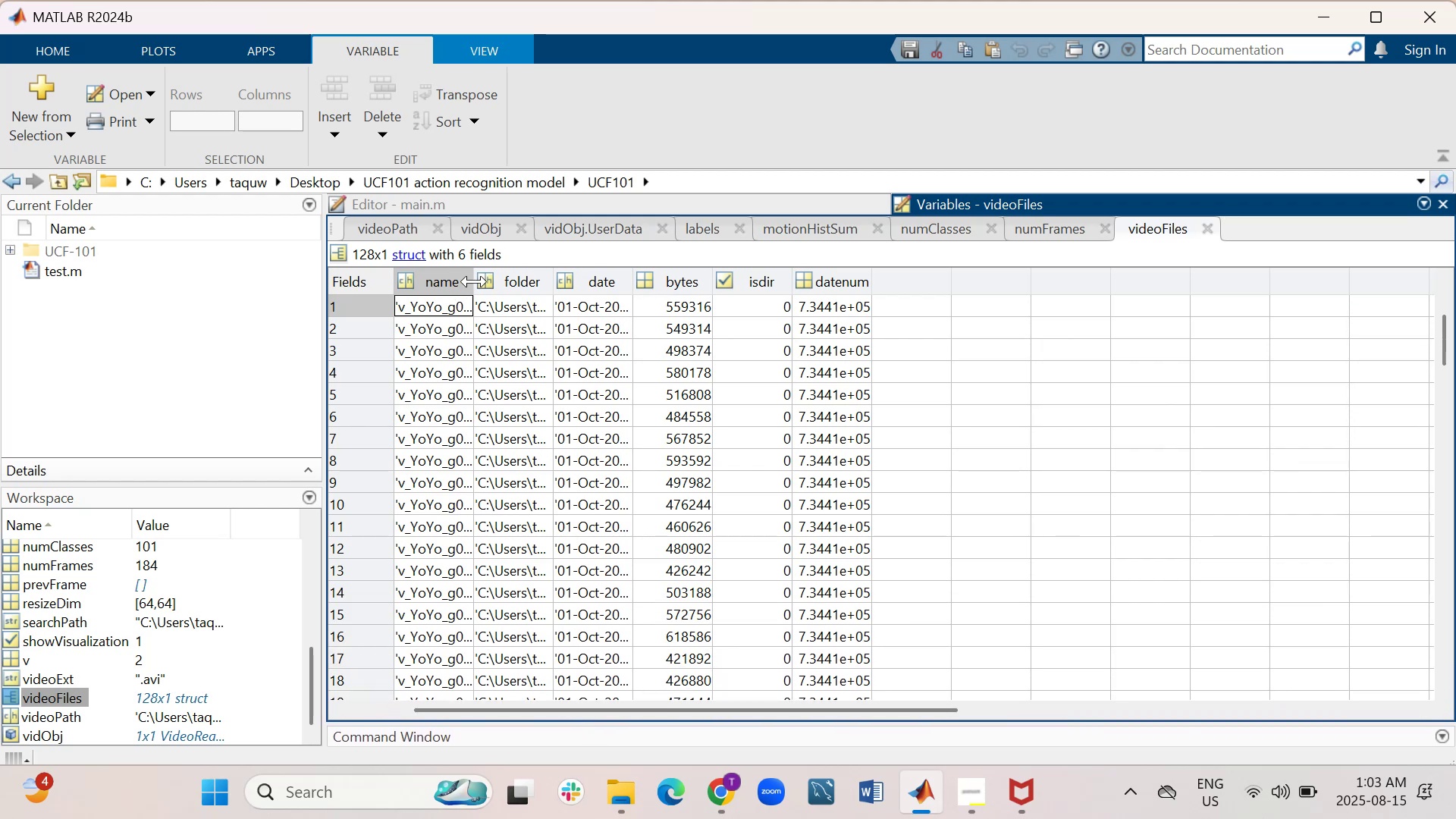 
mouse_move([669, 282])
 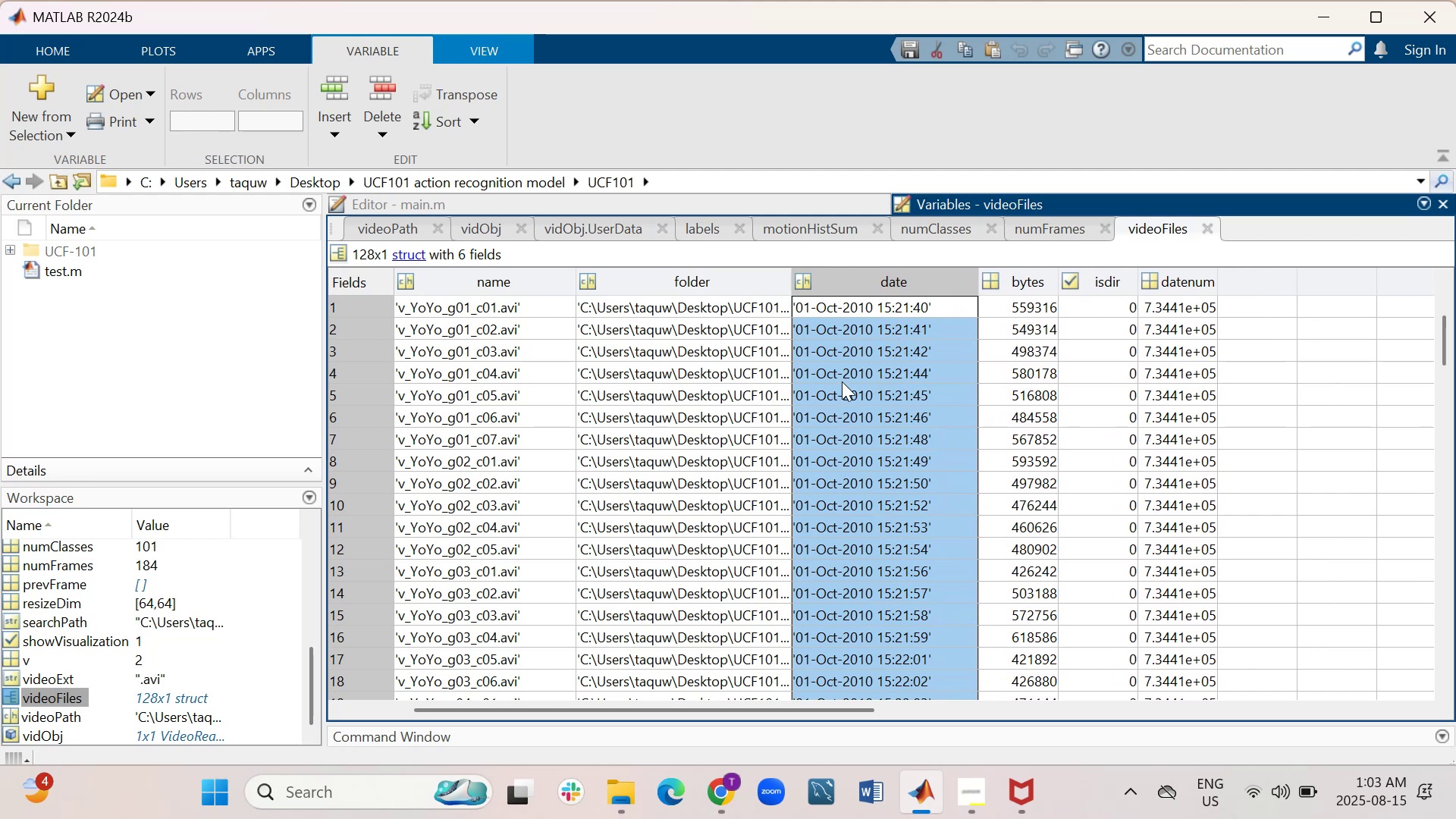 
wait(17.5)
 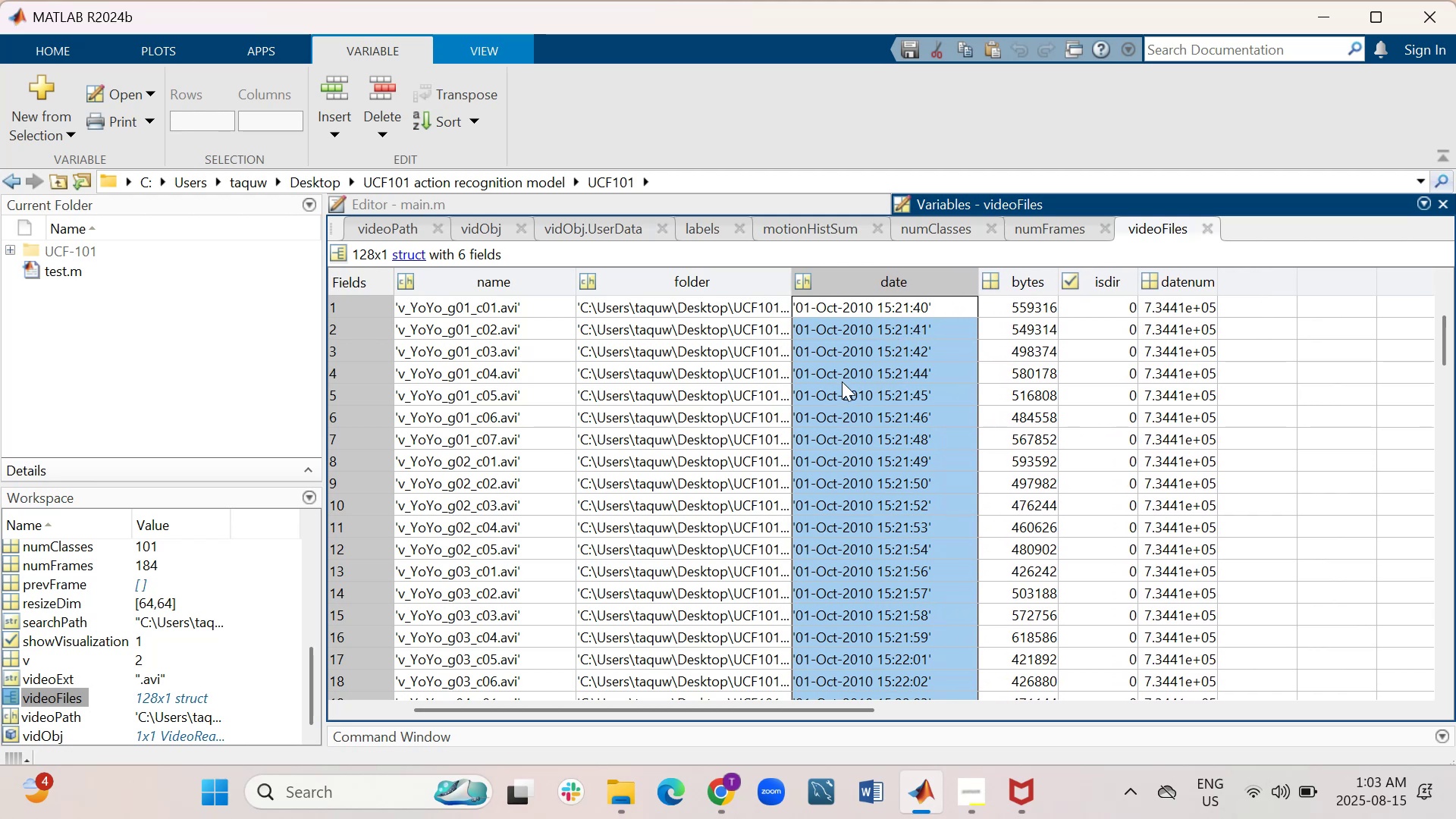 
scroll: coordinate [516, 419], scroll_direction: down, amount: 2.0
 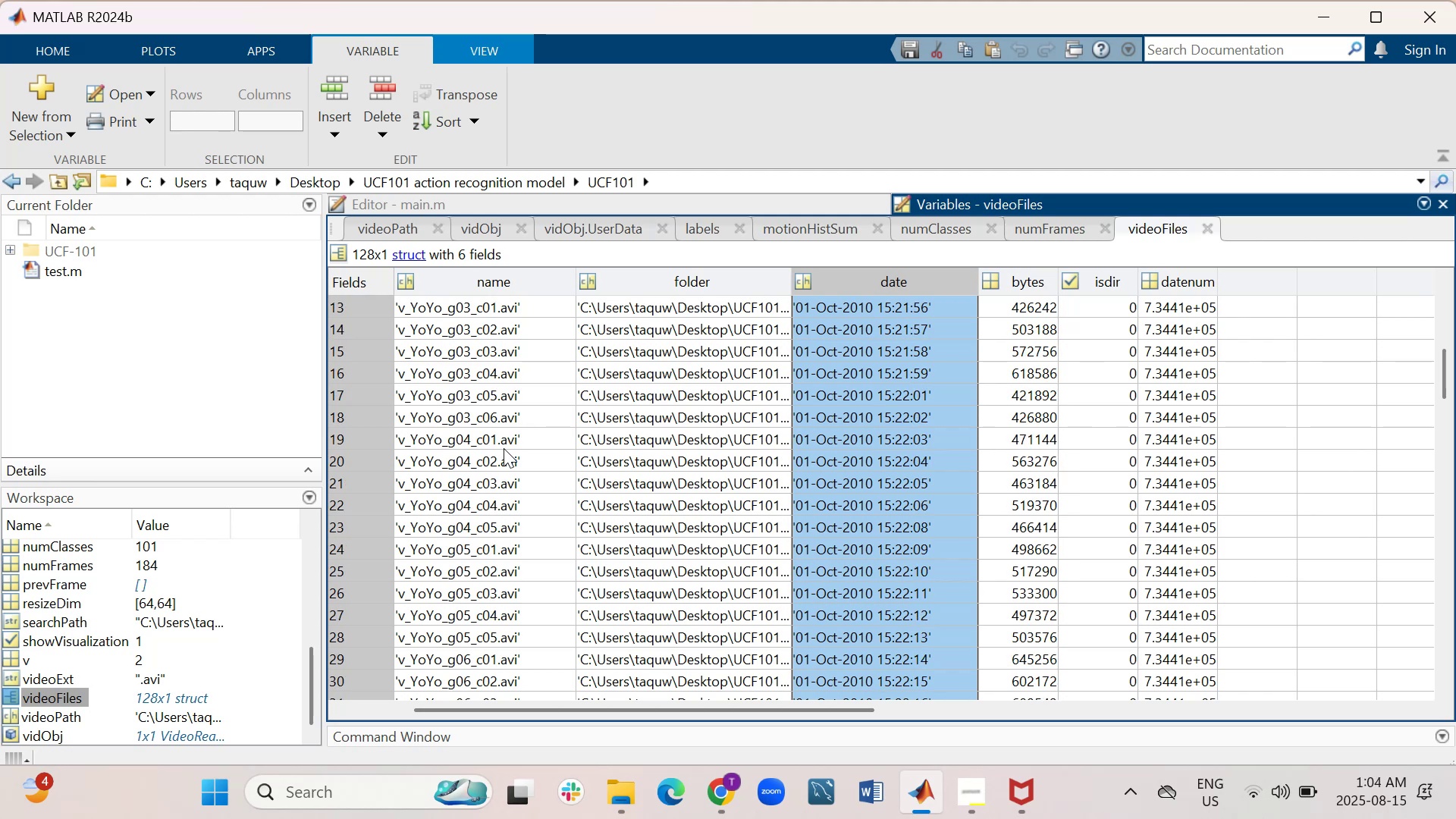 
left_click([480, 465])
 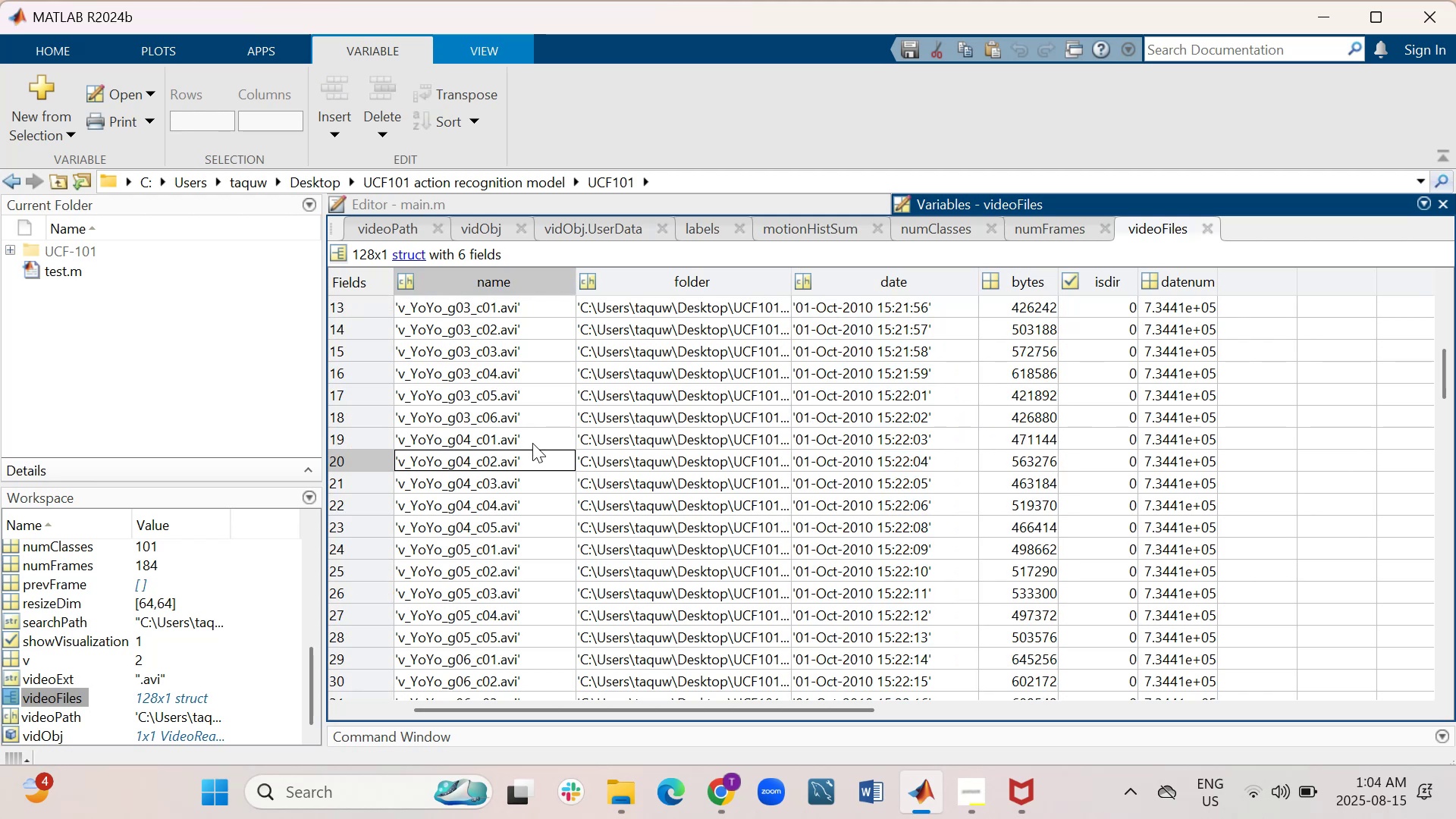 
scroll: coordinate [533, 441], scroll_direction: down, amount: 4.0
 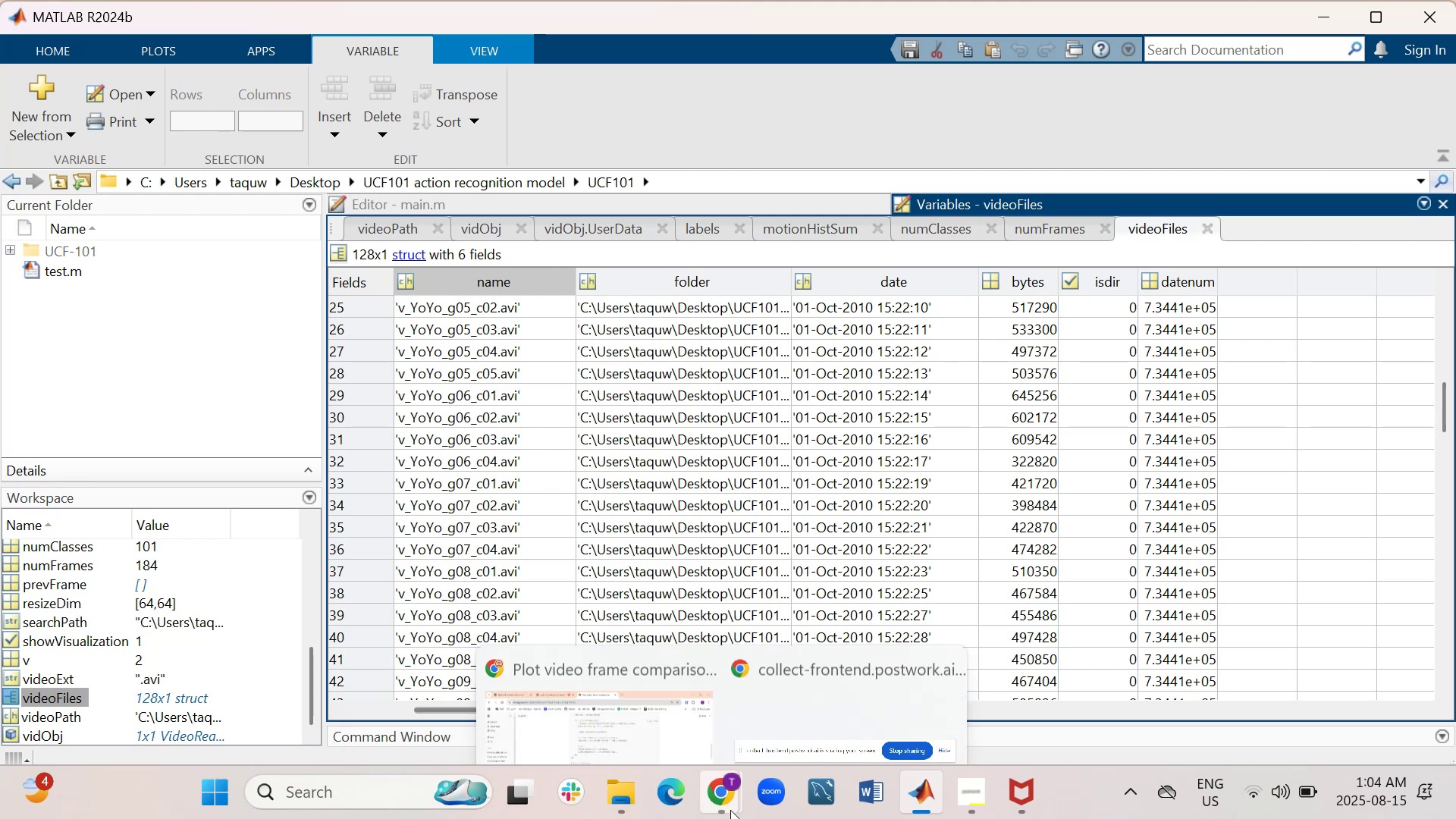 
left_click([677, 699])
 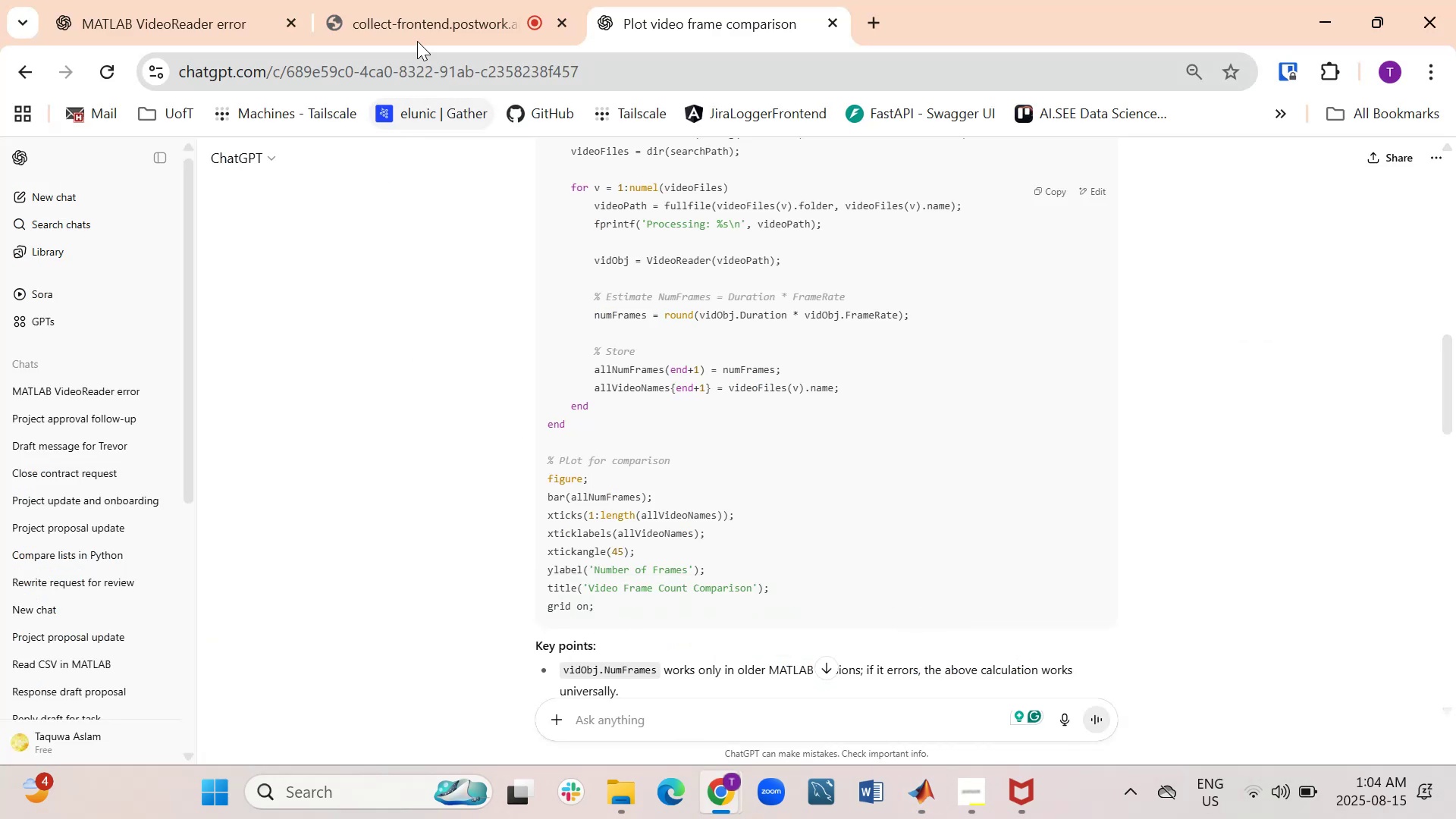 
left_click([422, 20])
 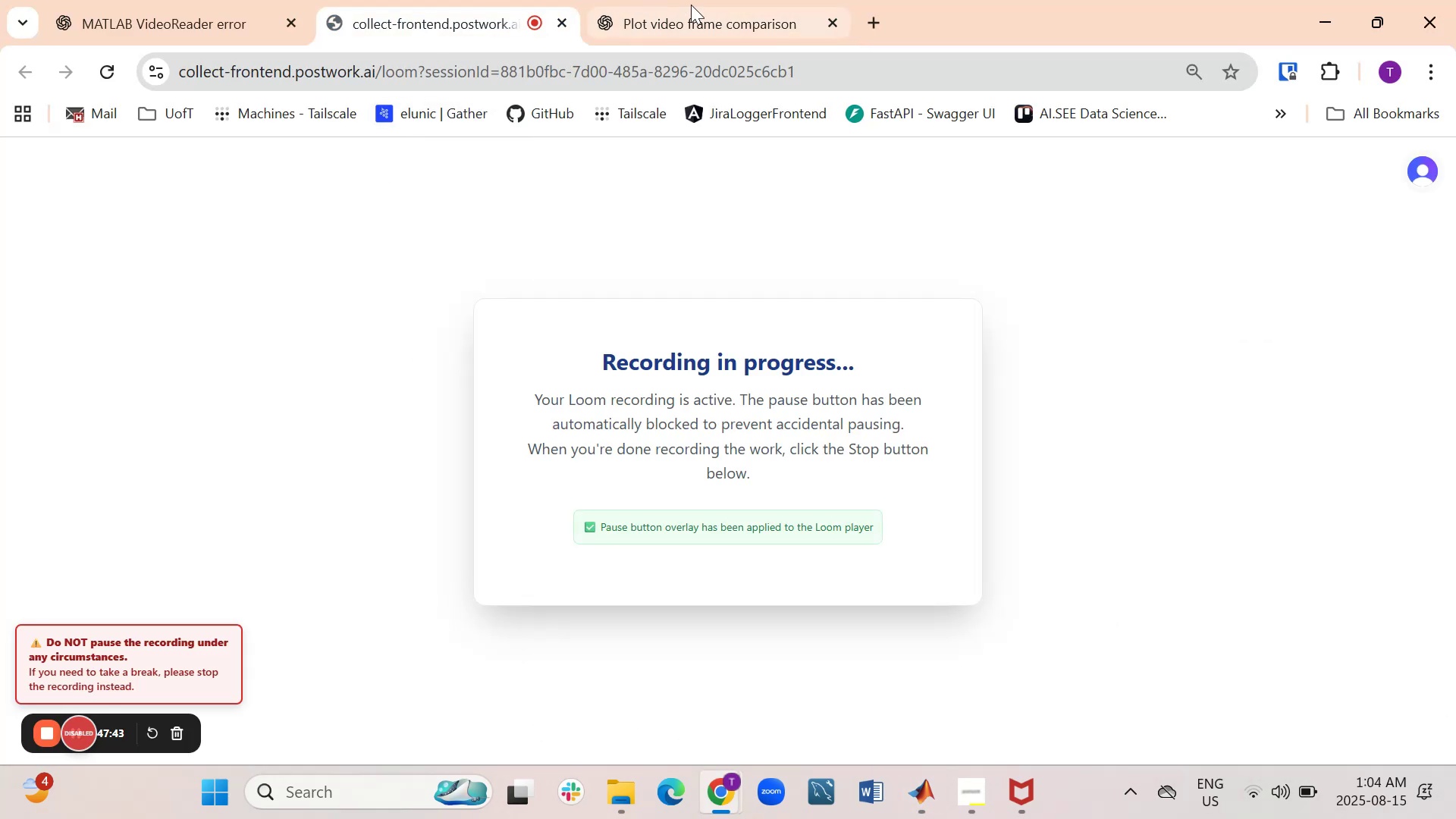 
left_click([728, 2])
 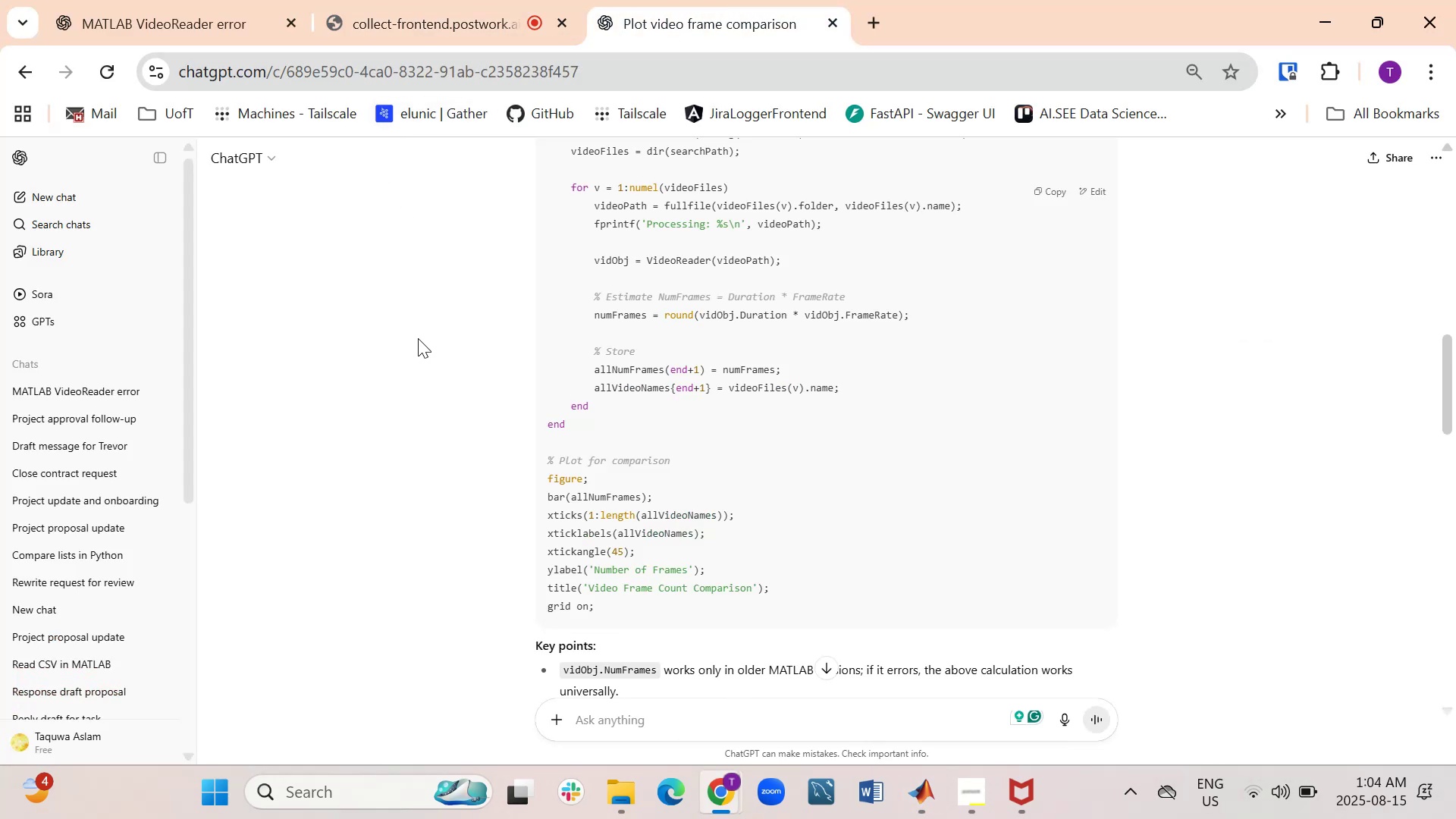 
wait(8.29)
 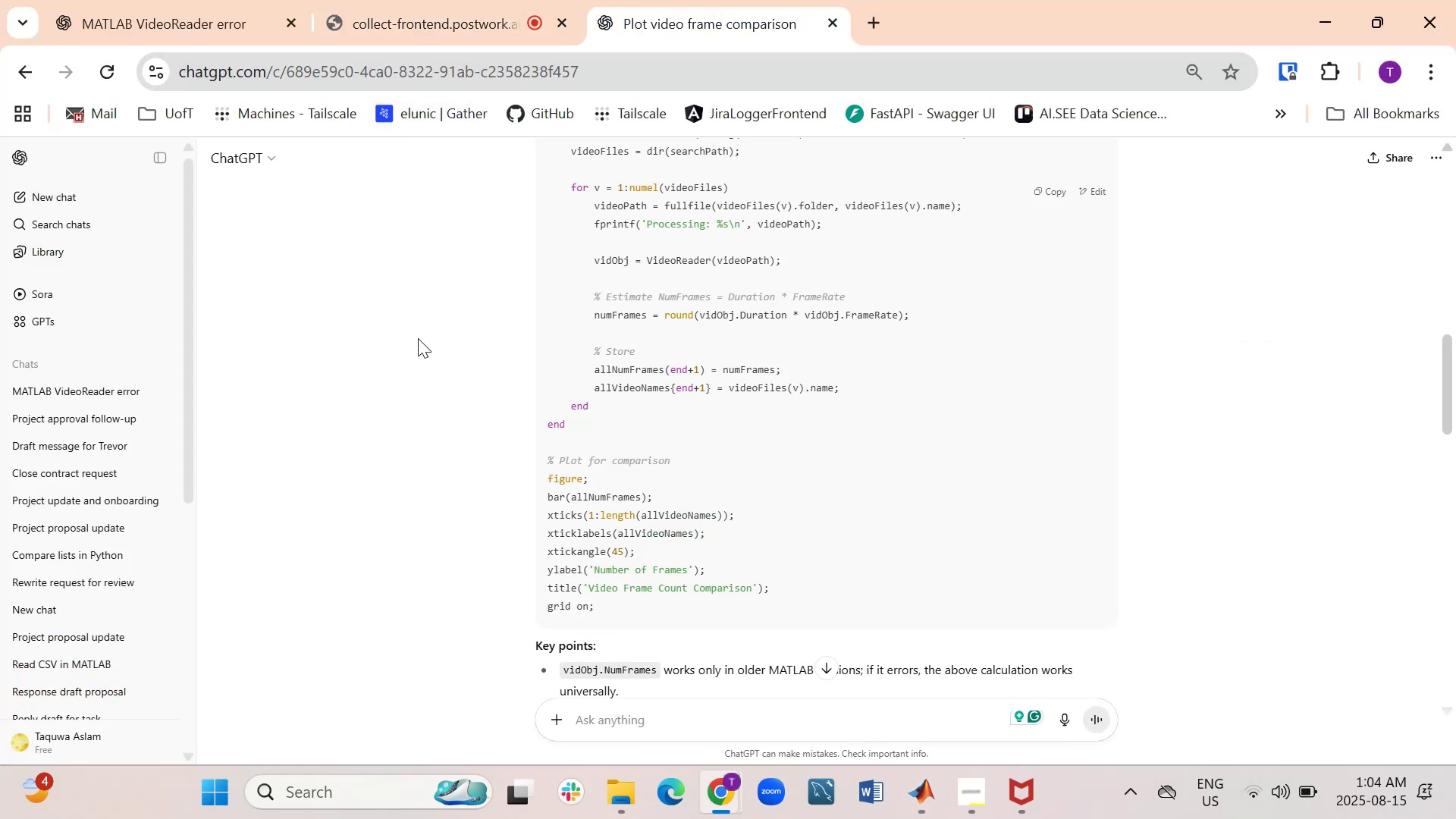 
left_click([916, 679])
 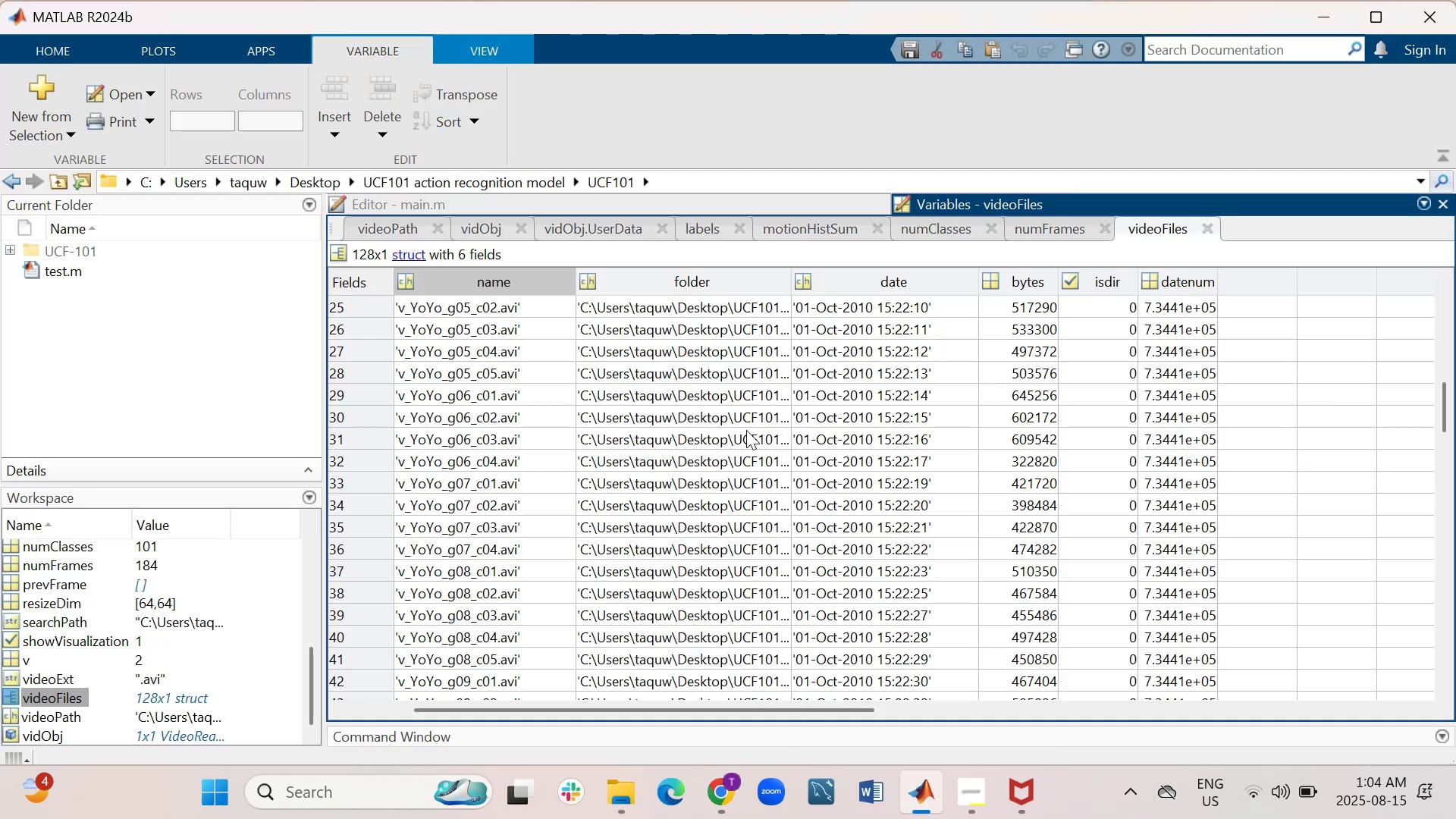 
scroll: coordinate [727, 427], scroll_direction: down, amount: 1.0
 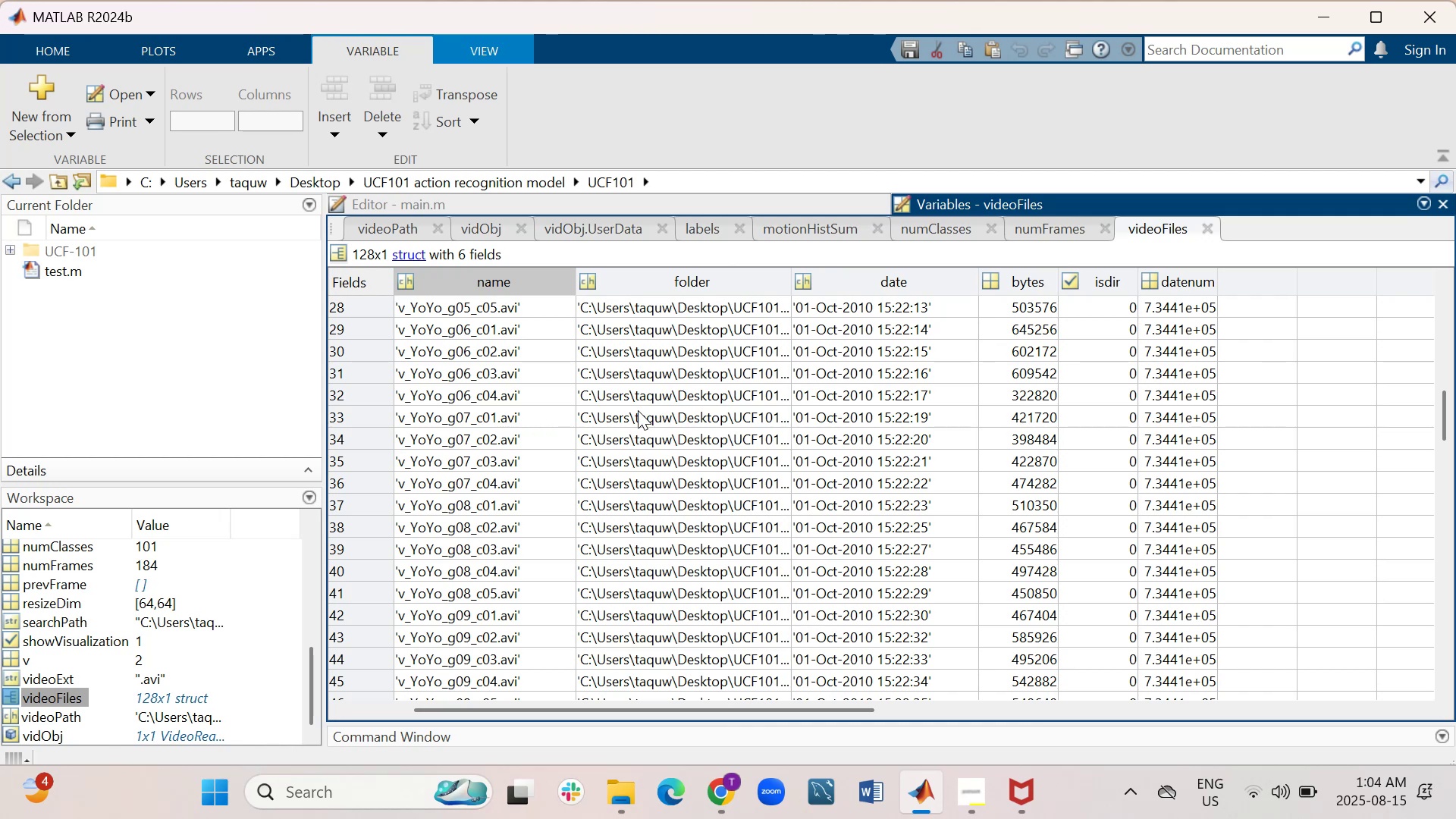 
wait(15.56)
 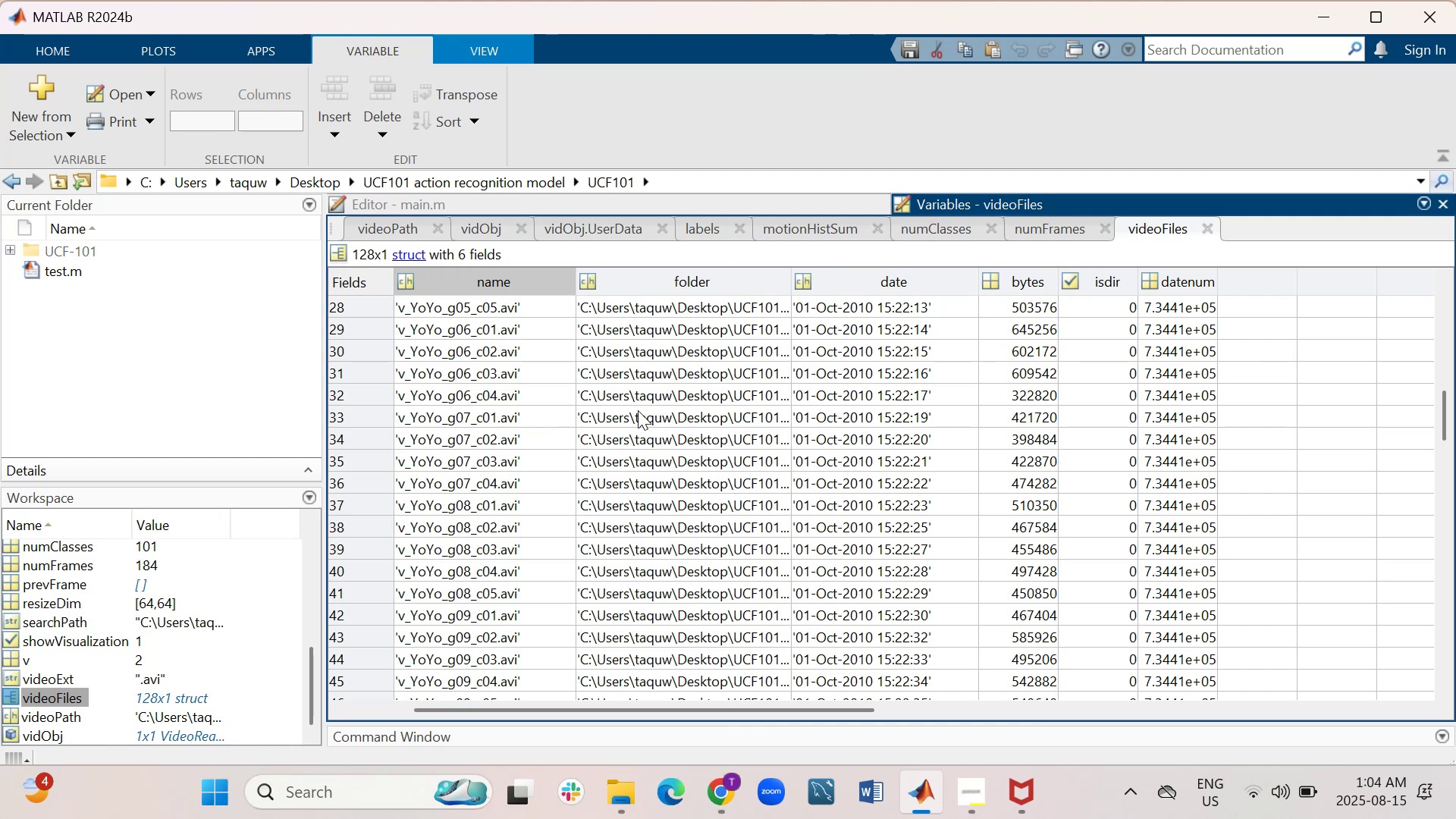 
left_click([902, 344])
 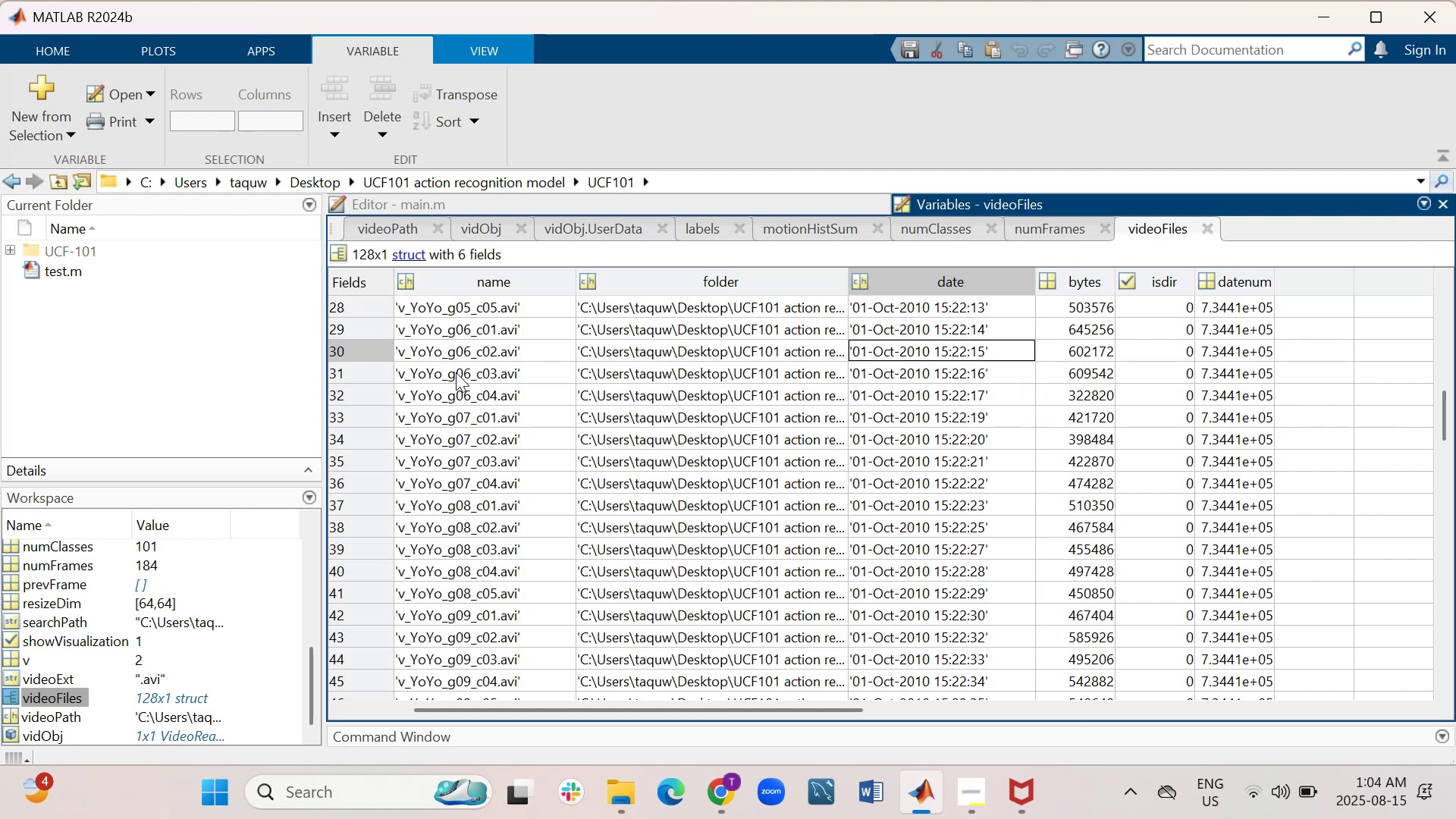 
wait(8.95)
 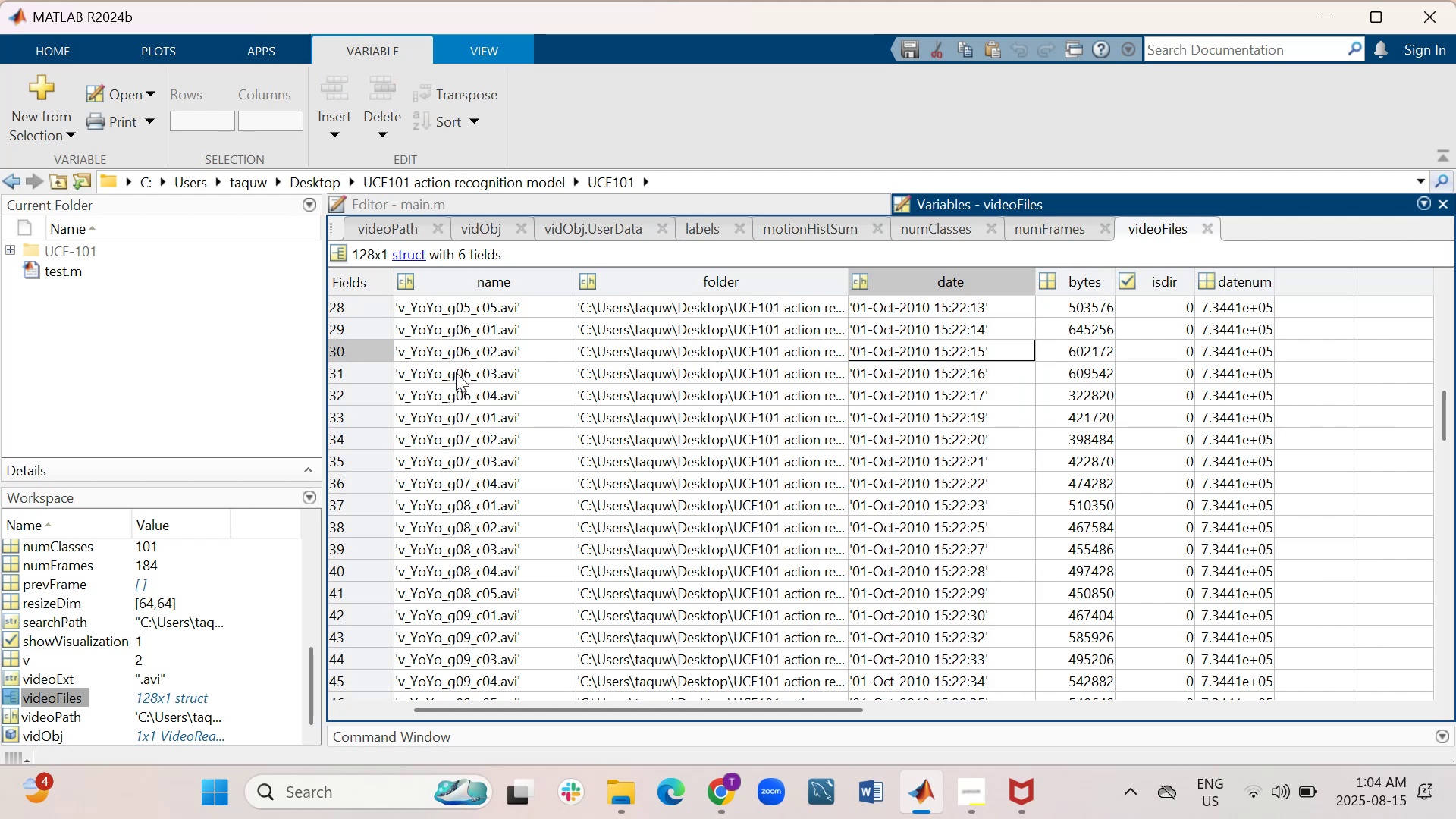 
scroll: coordinate [672, 400], scroll_direction: down, amount: 6.0
 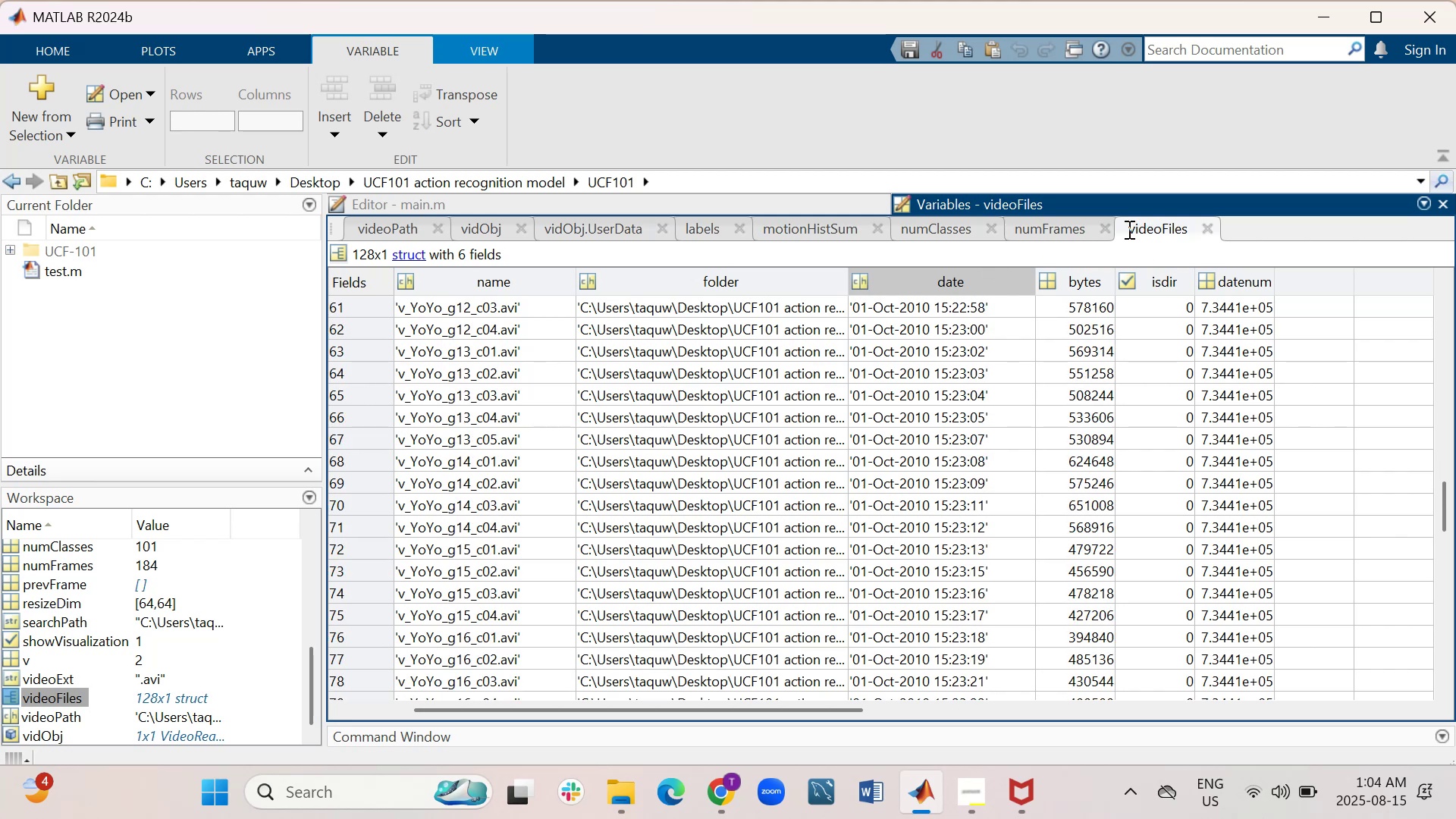 
left_click([1078, 228])
 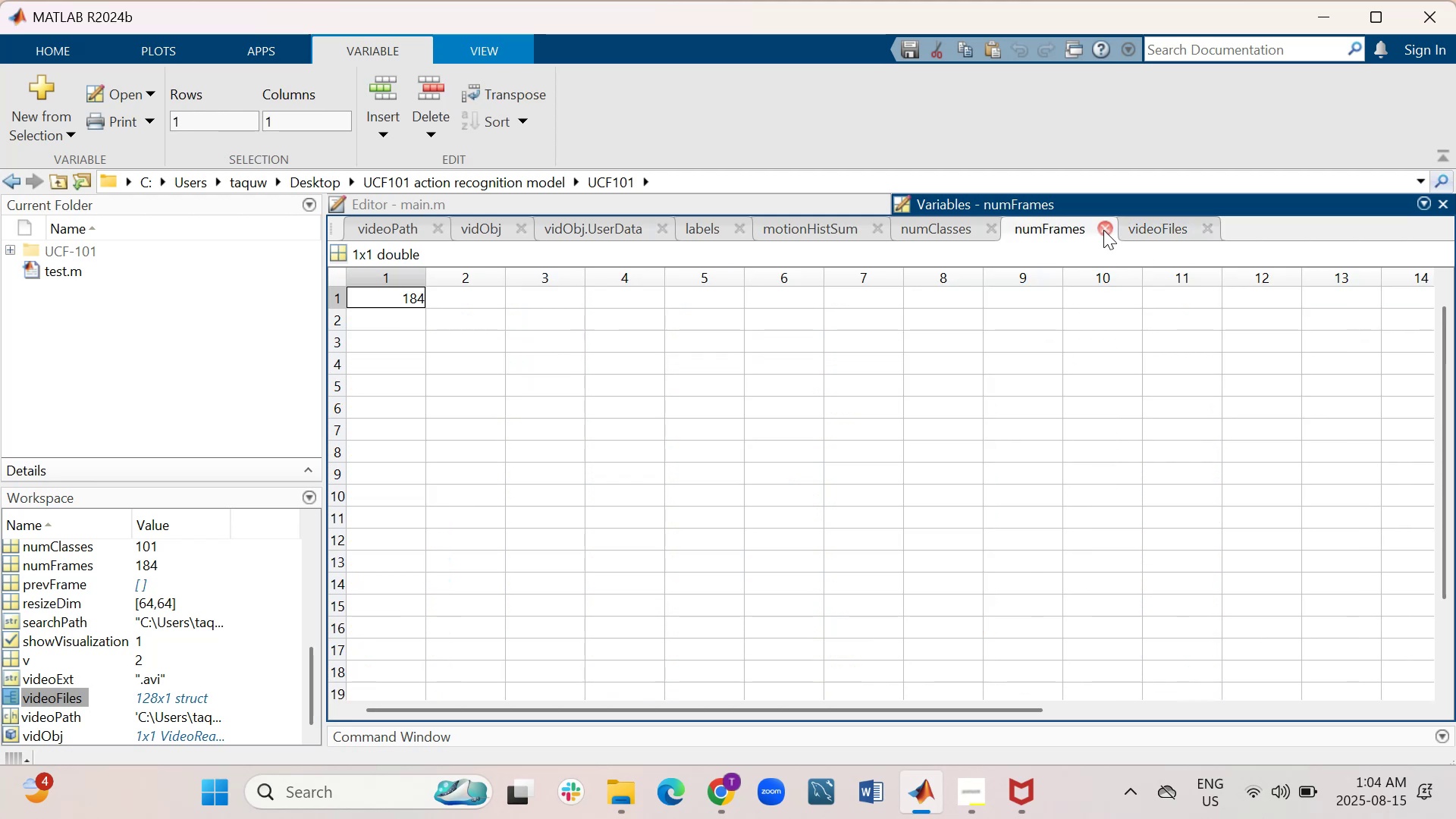 
left_click([1106, 230])
 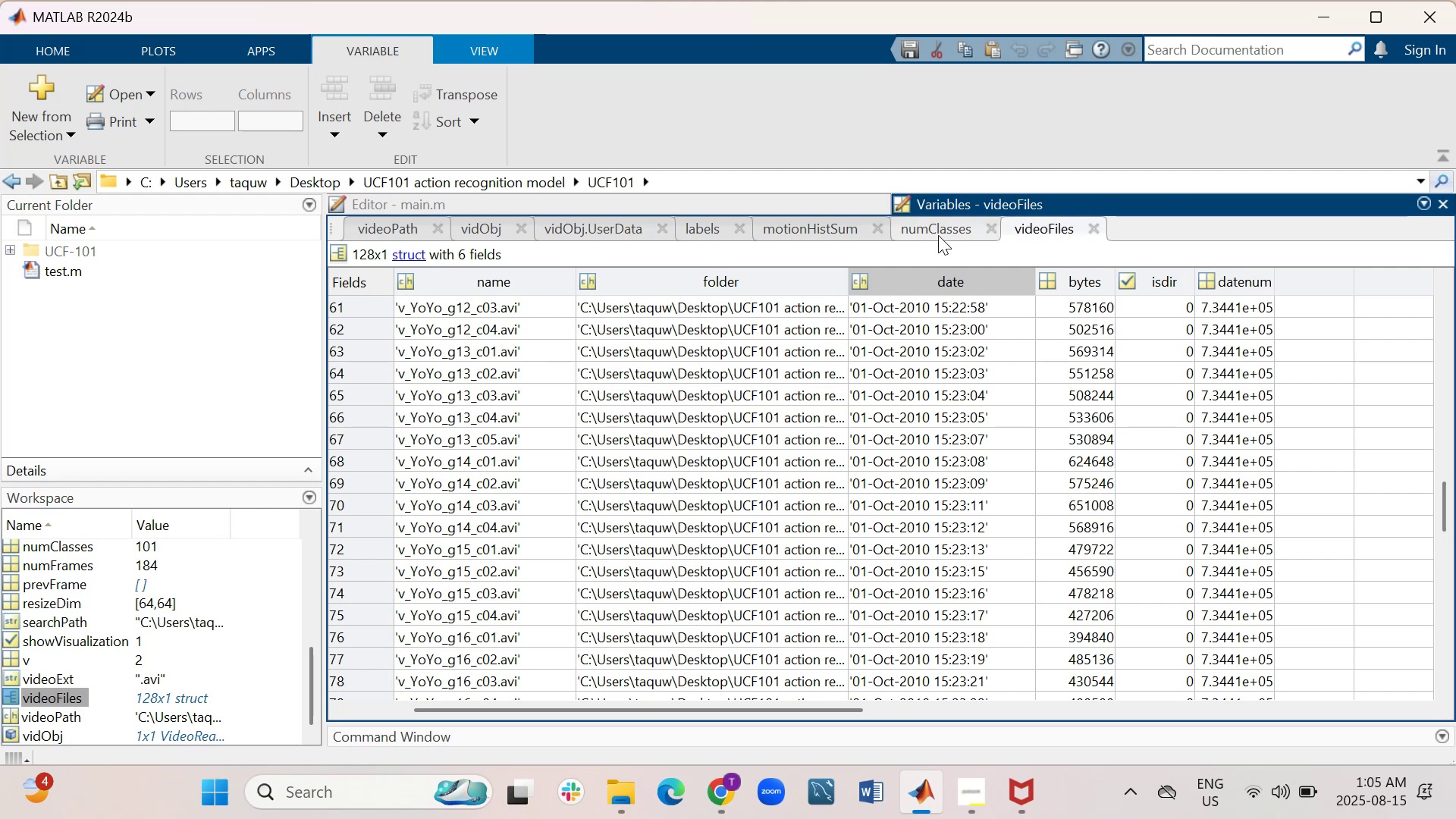 
left_click([931, 228])
 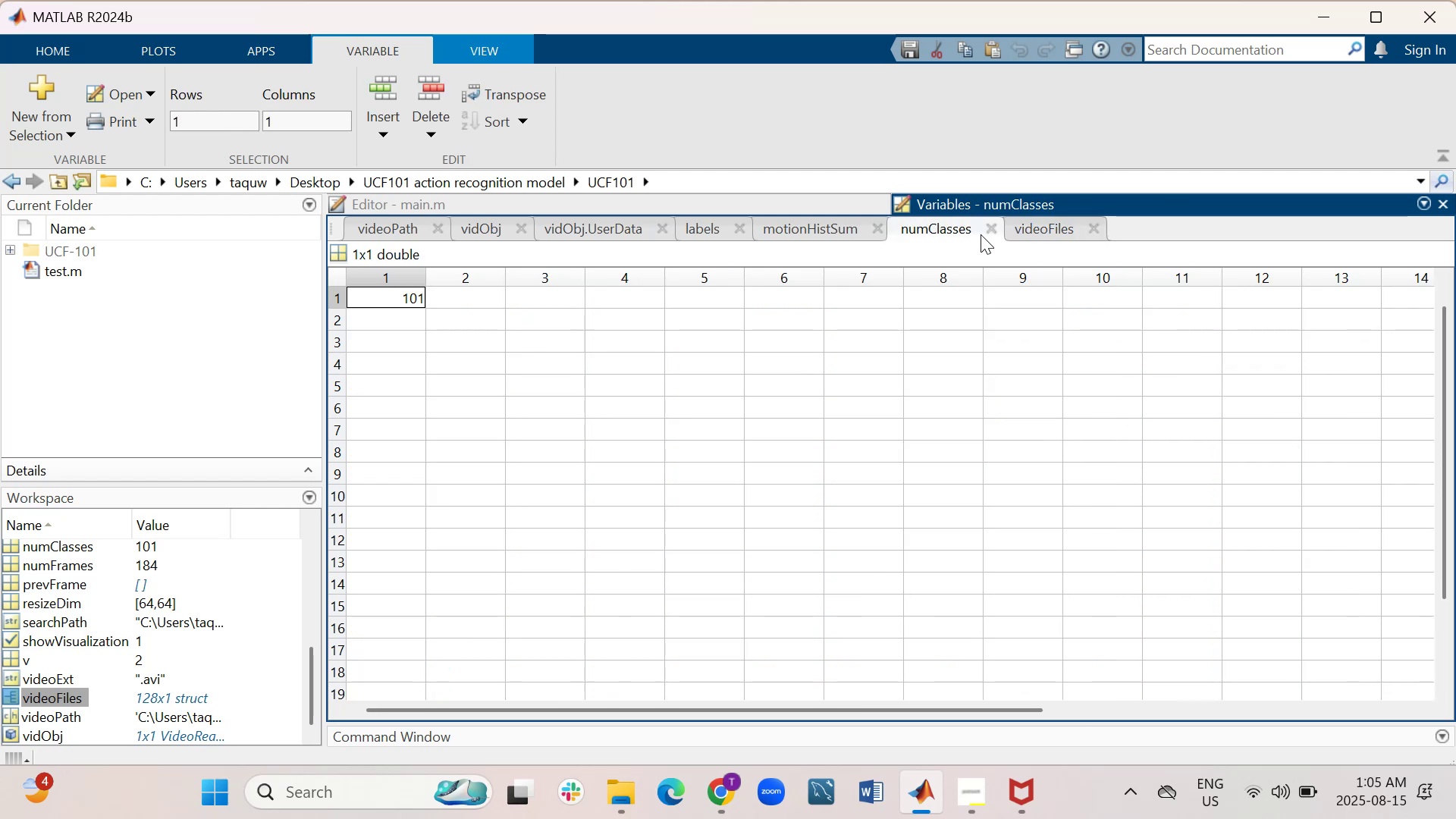 
left_click([987, 234])
 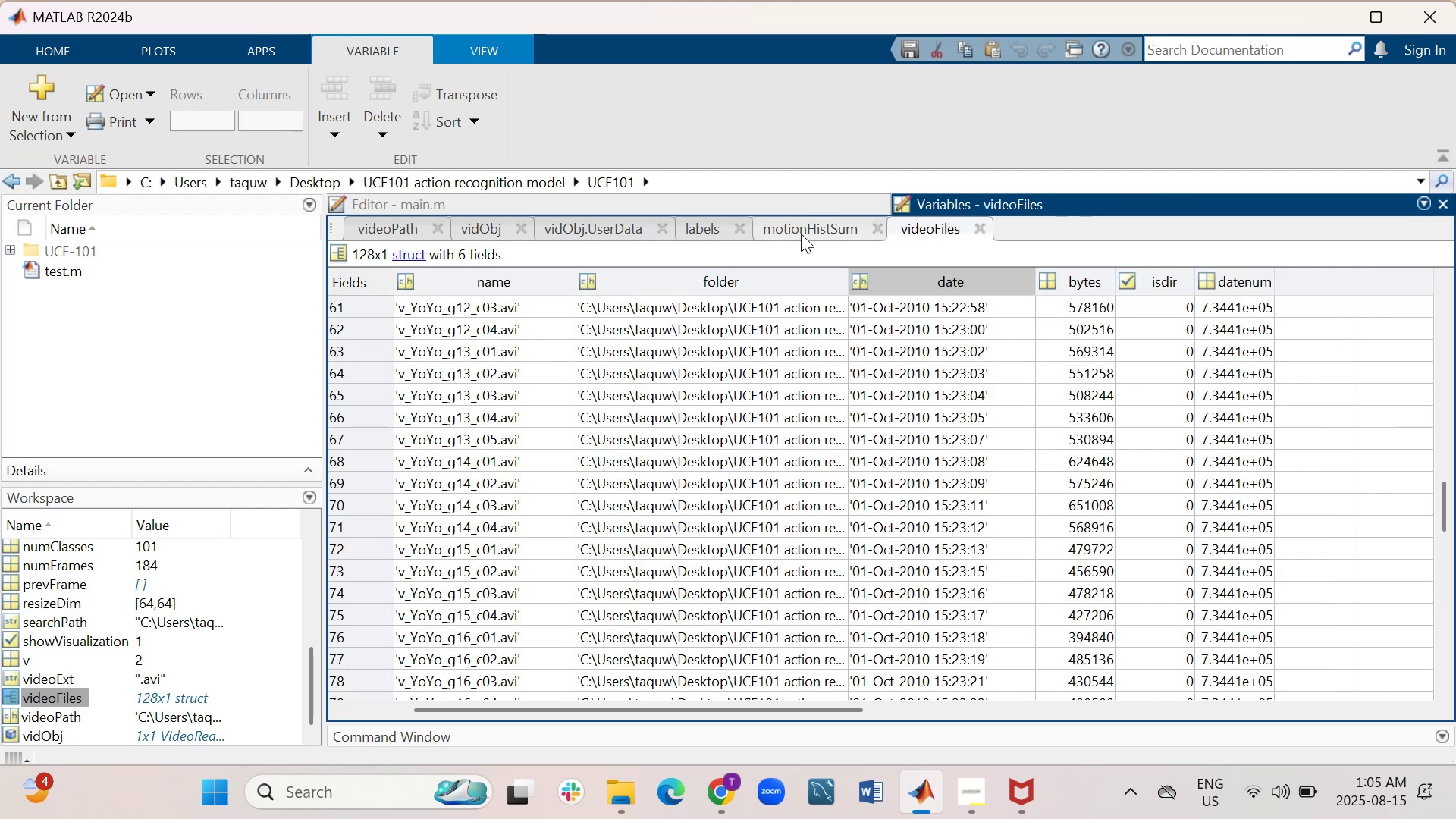 
left_click([797, 233])
 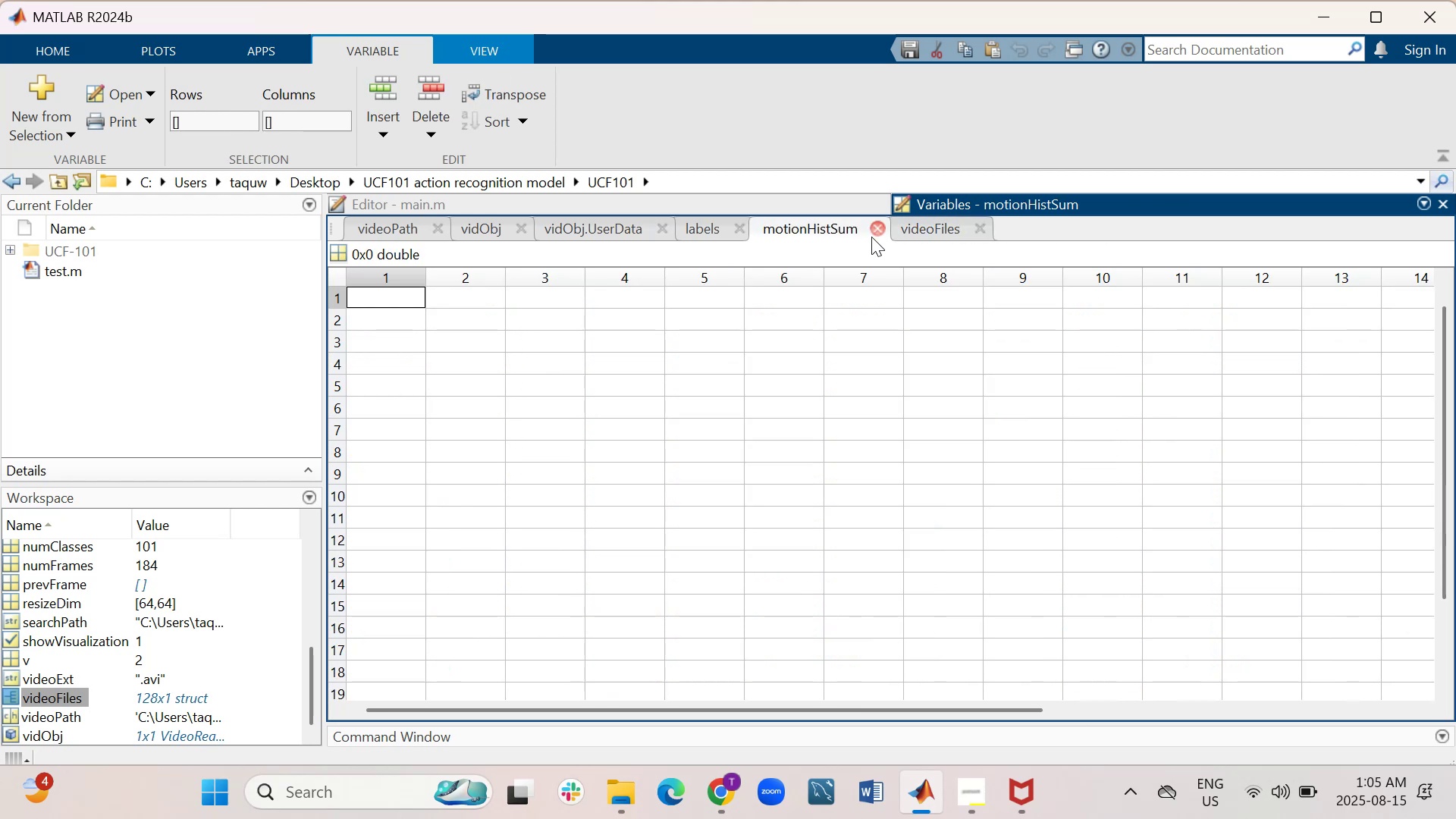 
left_click([876, 234])
 